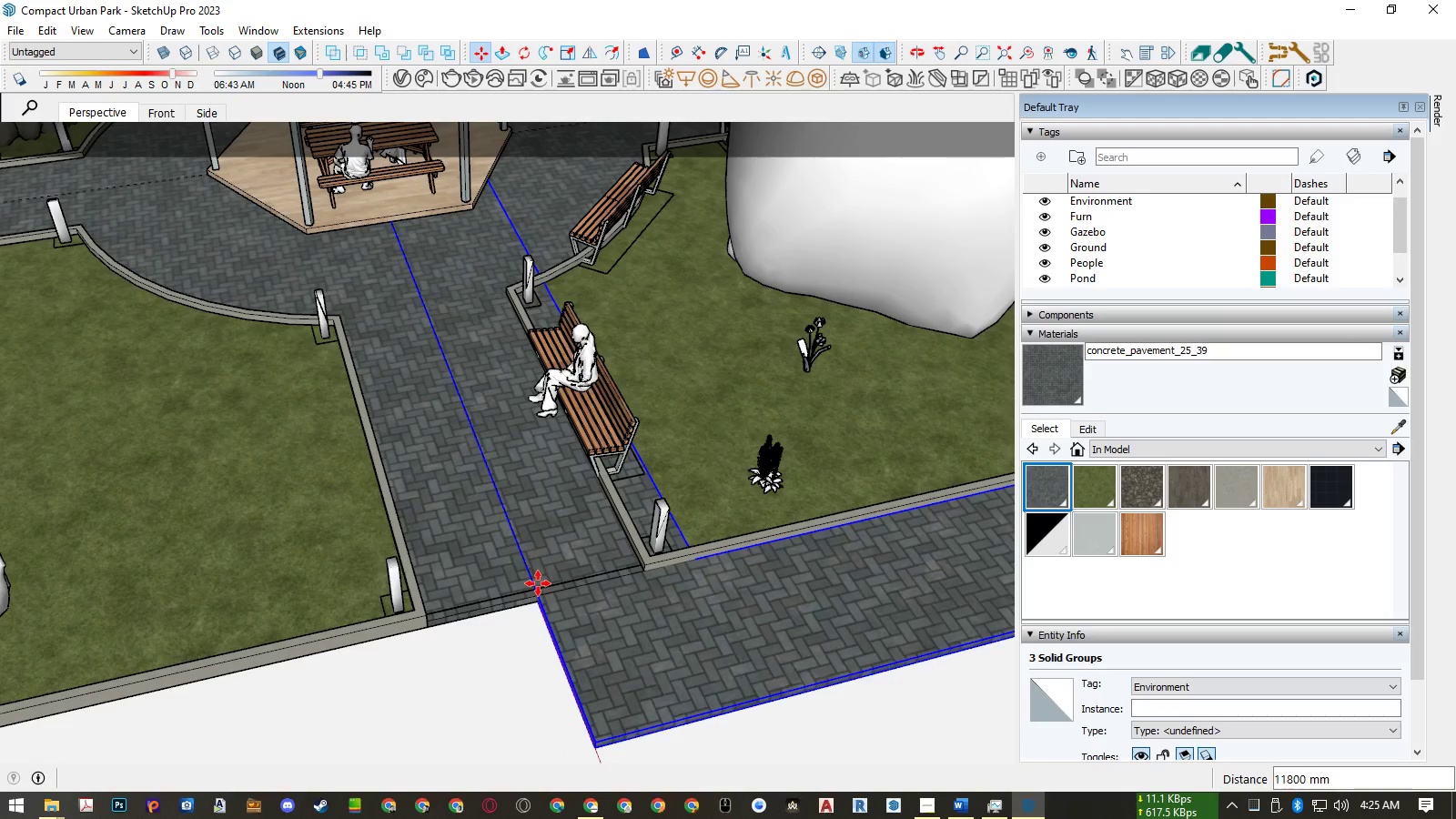 
scroll: coordinate [539, 581], scroll_direction: down, amount: 29.0
 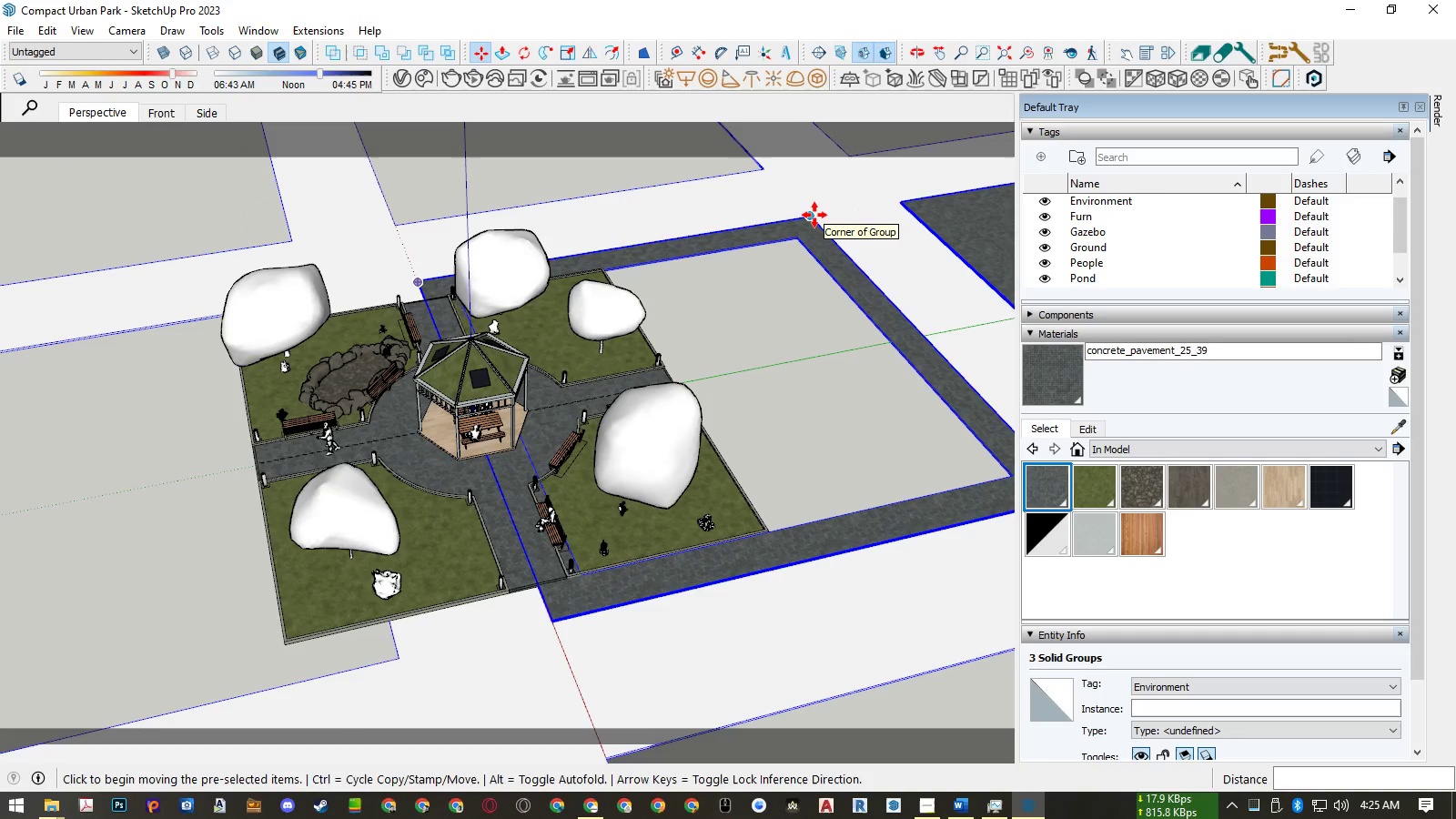 
left_click([814, 215])
 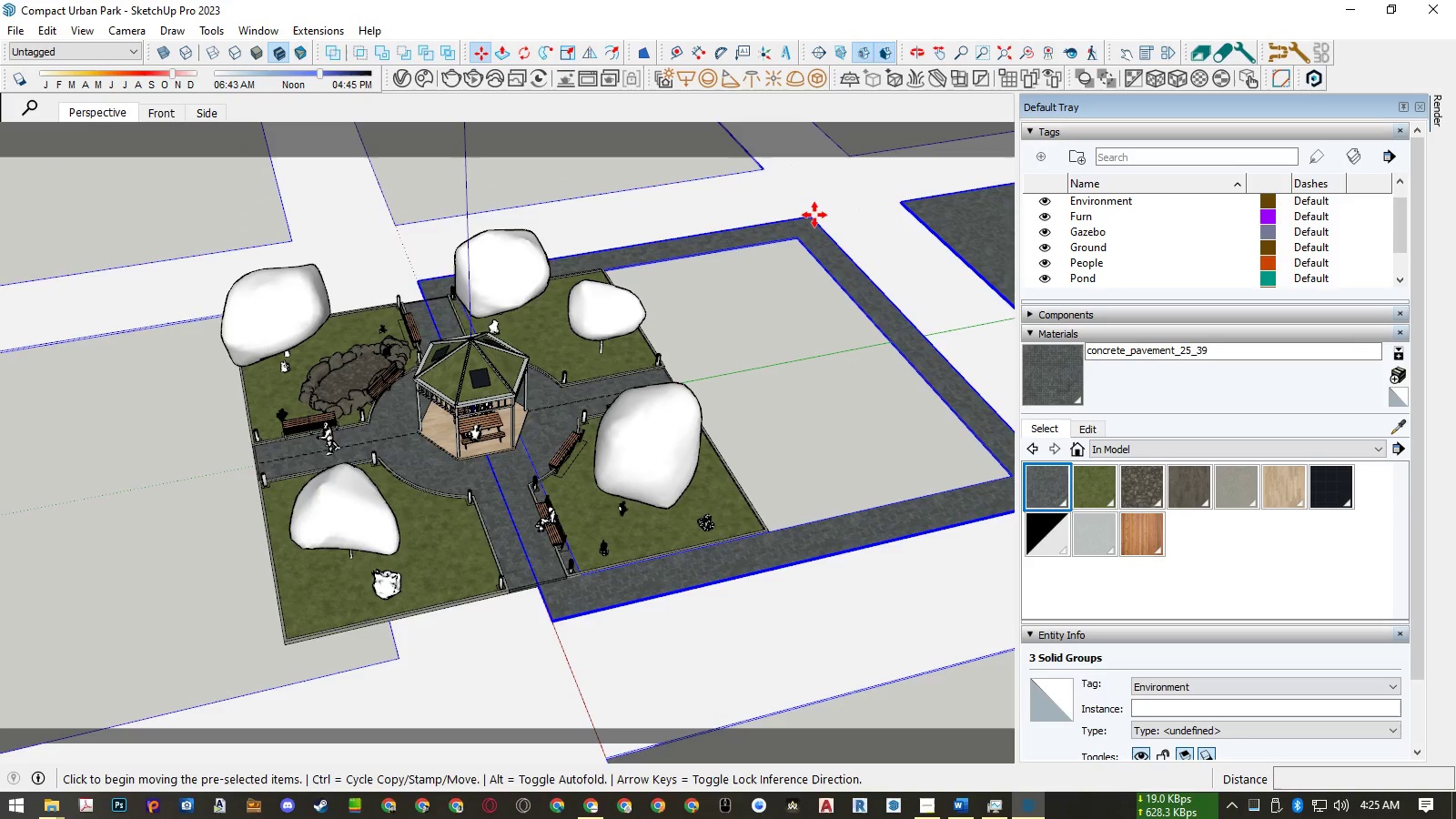 
key(ArrowRight)
 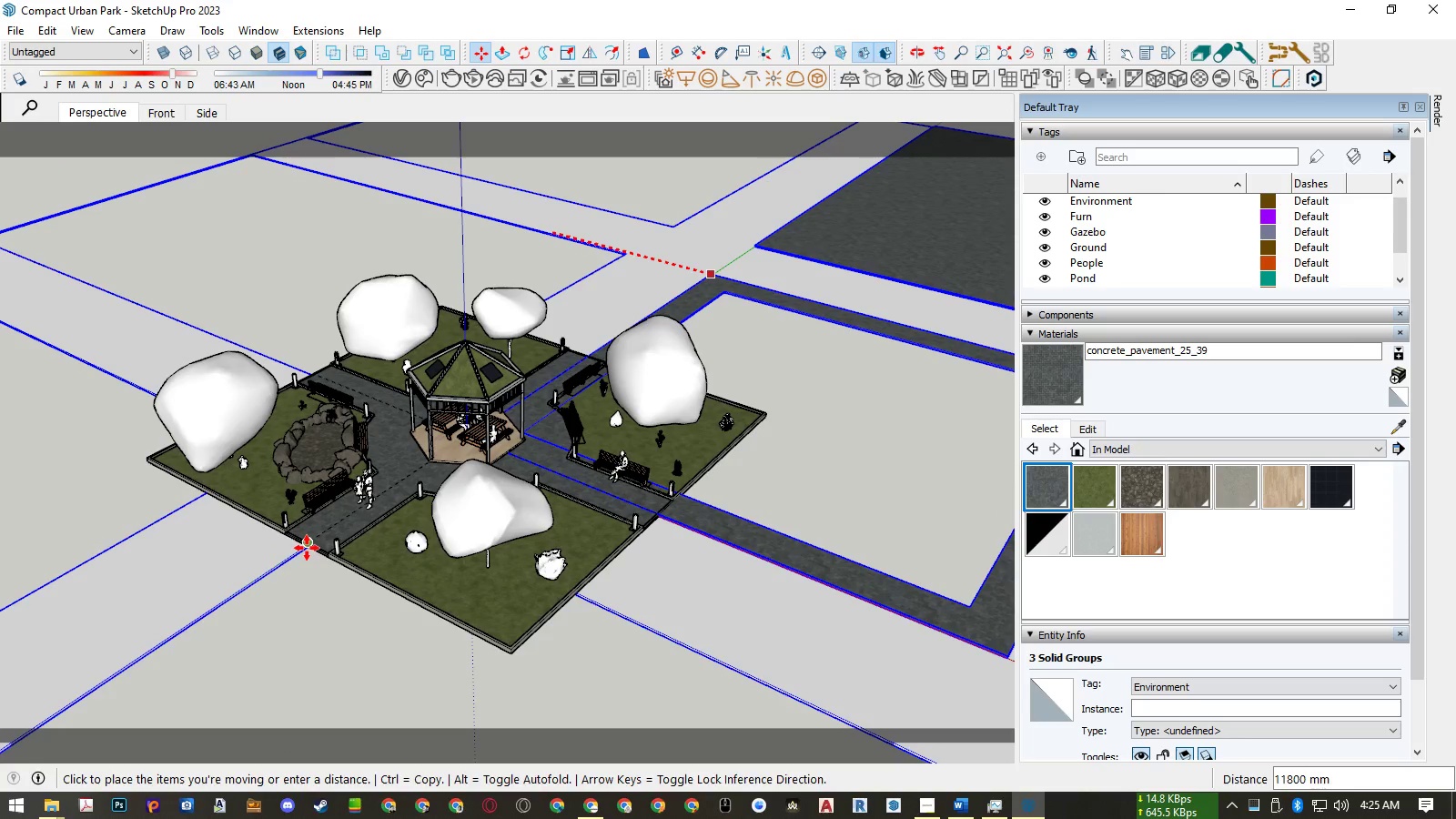 
left_click([306, 547])
 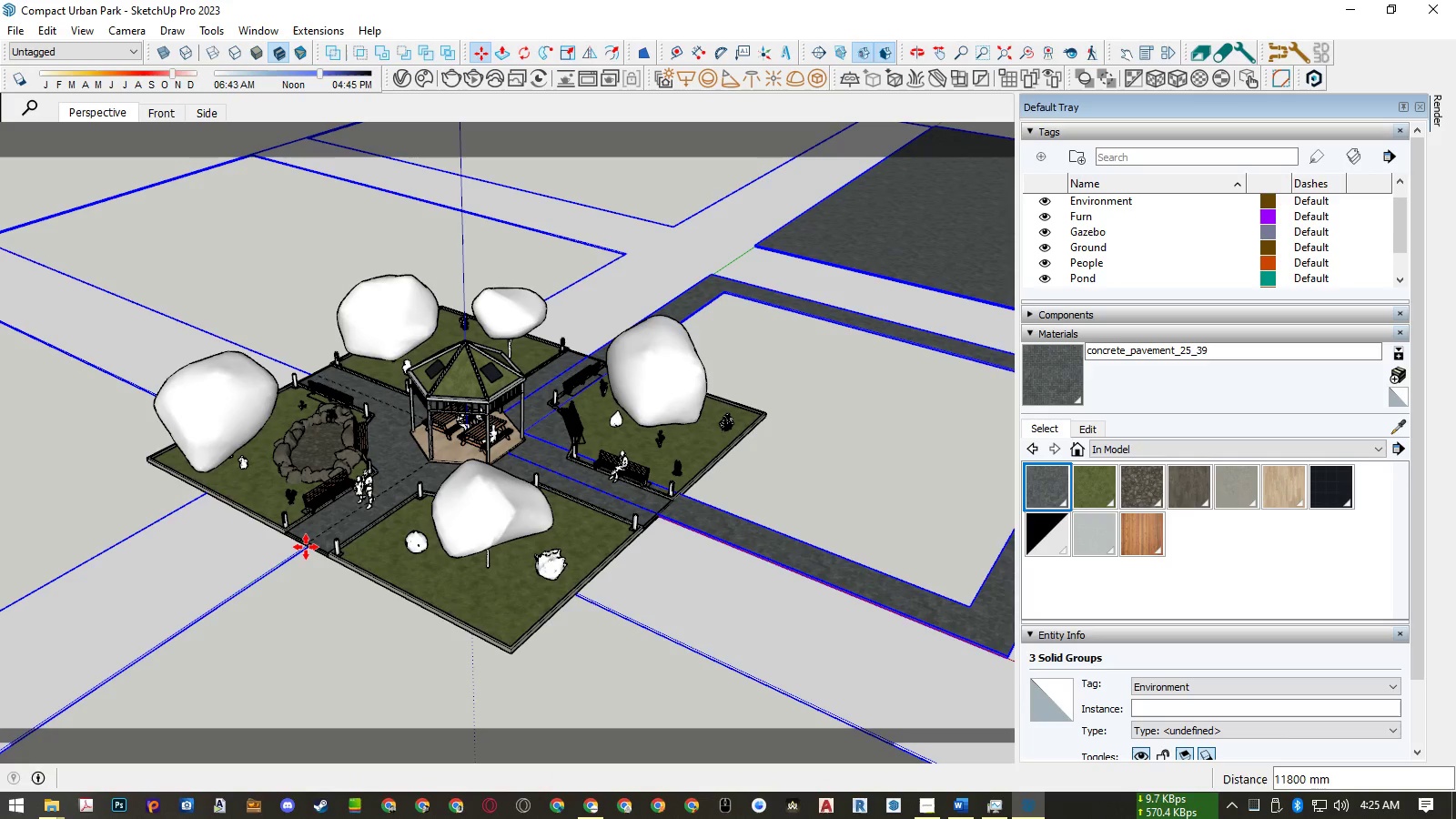 
key(Space)
 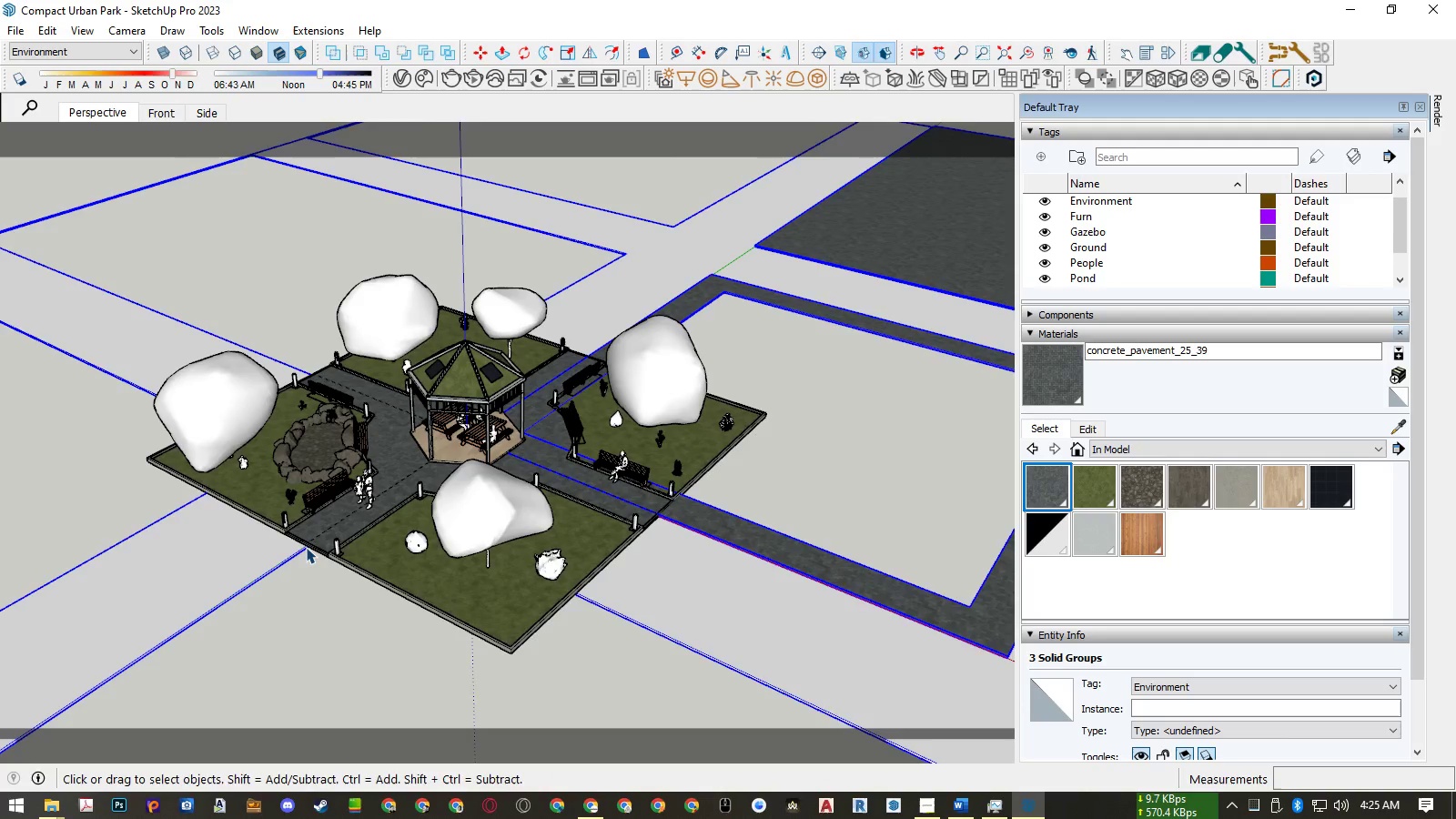 
scroll: coordinate [675, 534], scroll_direction: down, amount: 20.0
 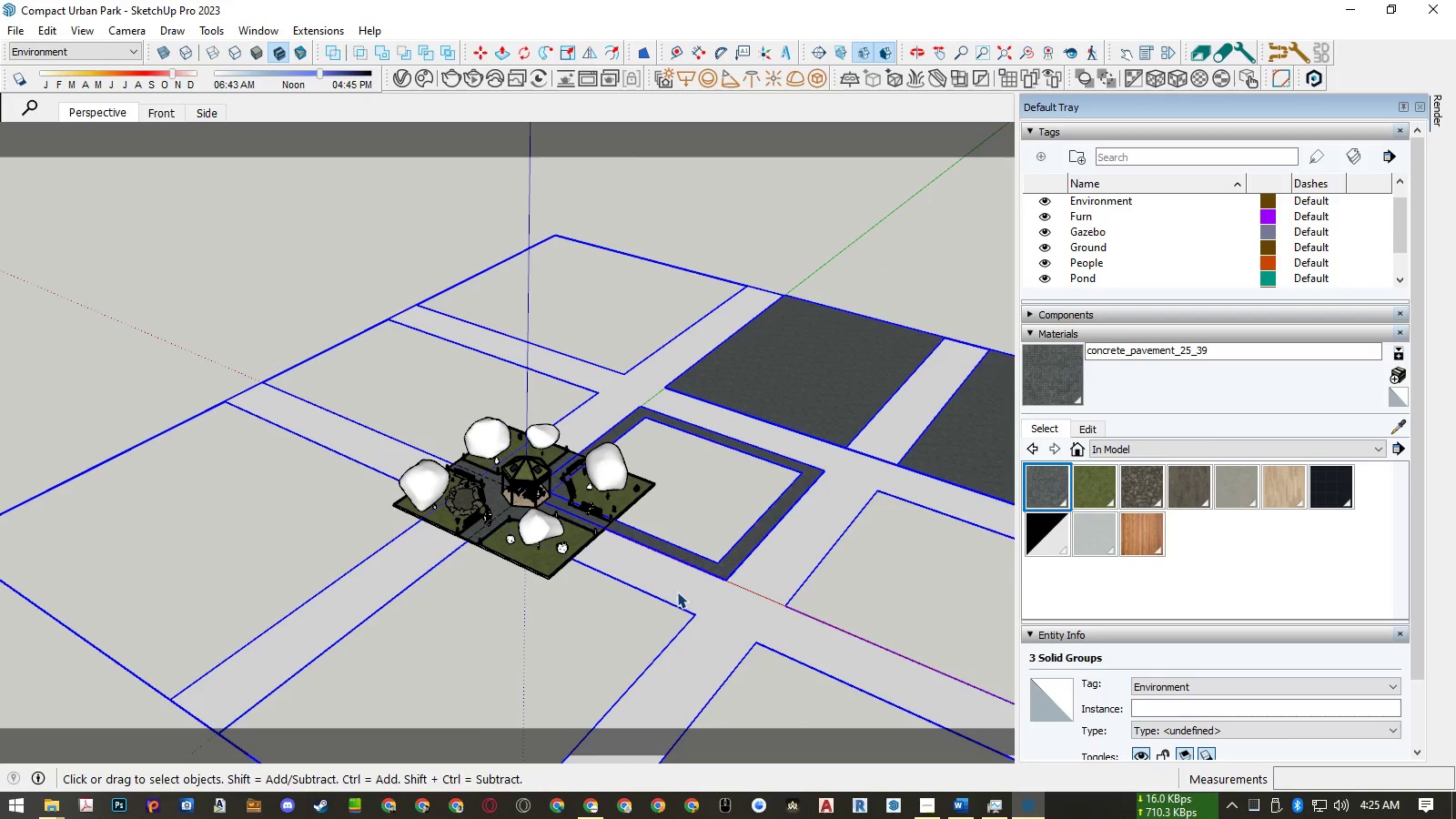 
double_click([677, 592])
 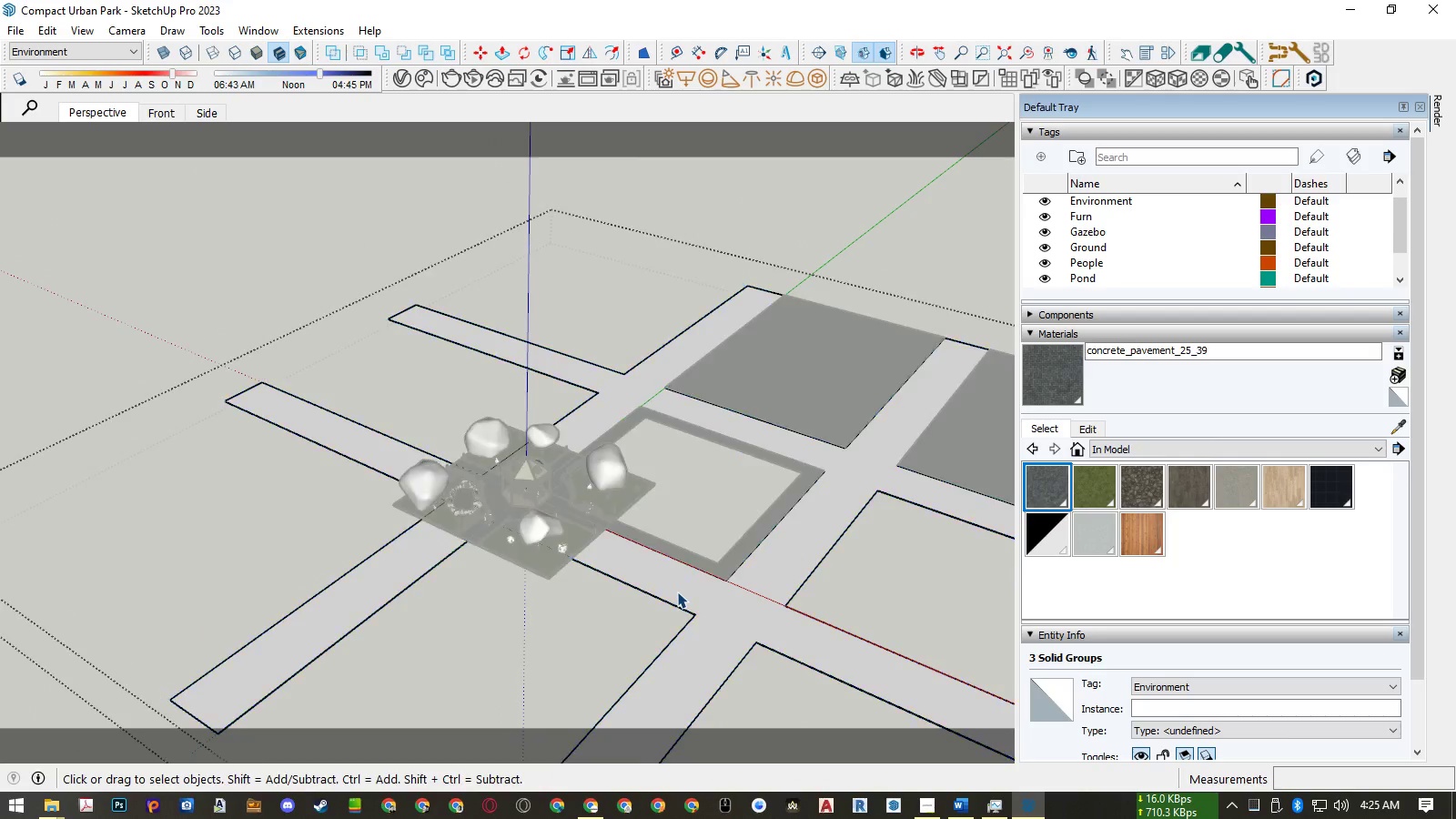 
triple_click([677, 592])
 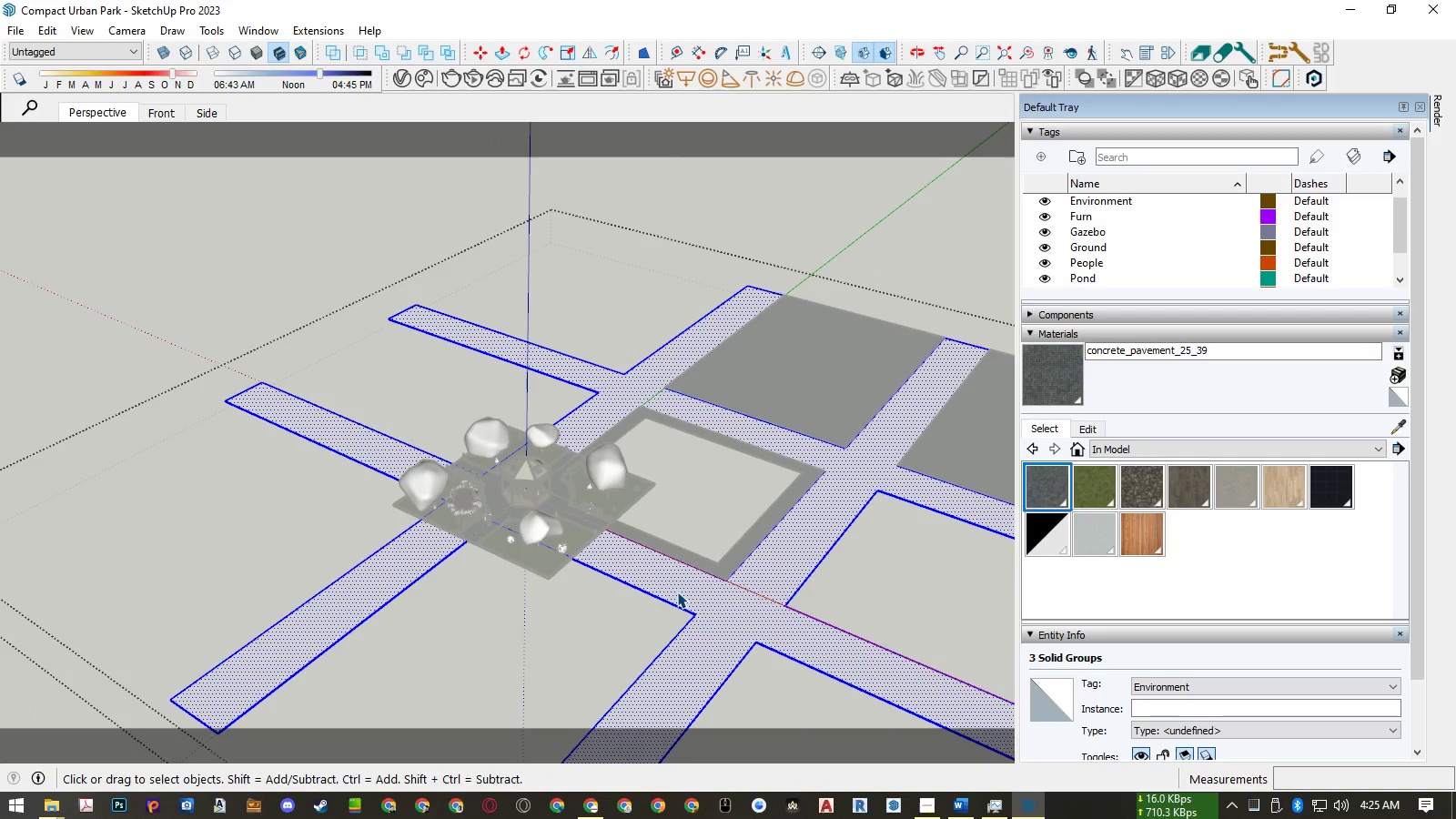 
hold_key(key=ControlLeft, duration=0.44)
 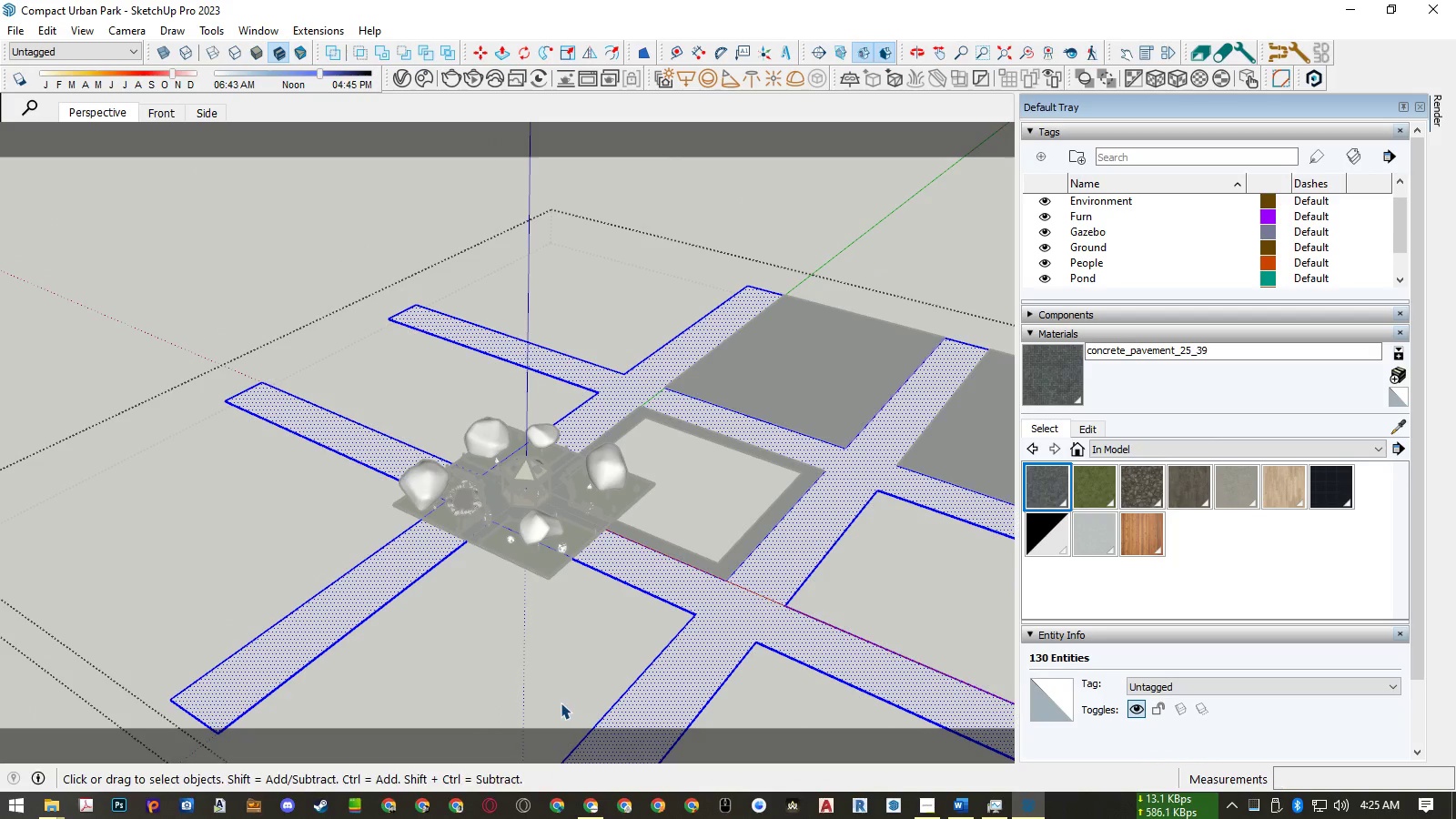 
key(Control+ControlLeft)
 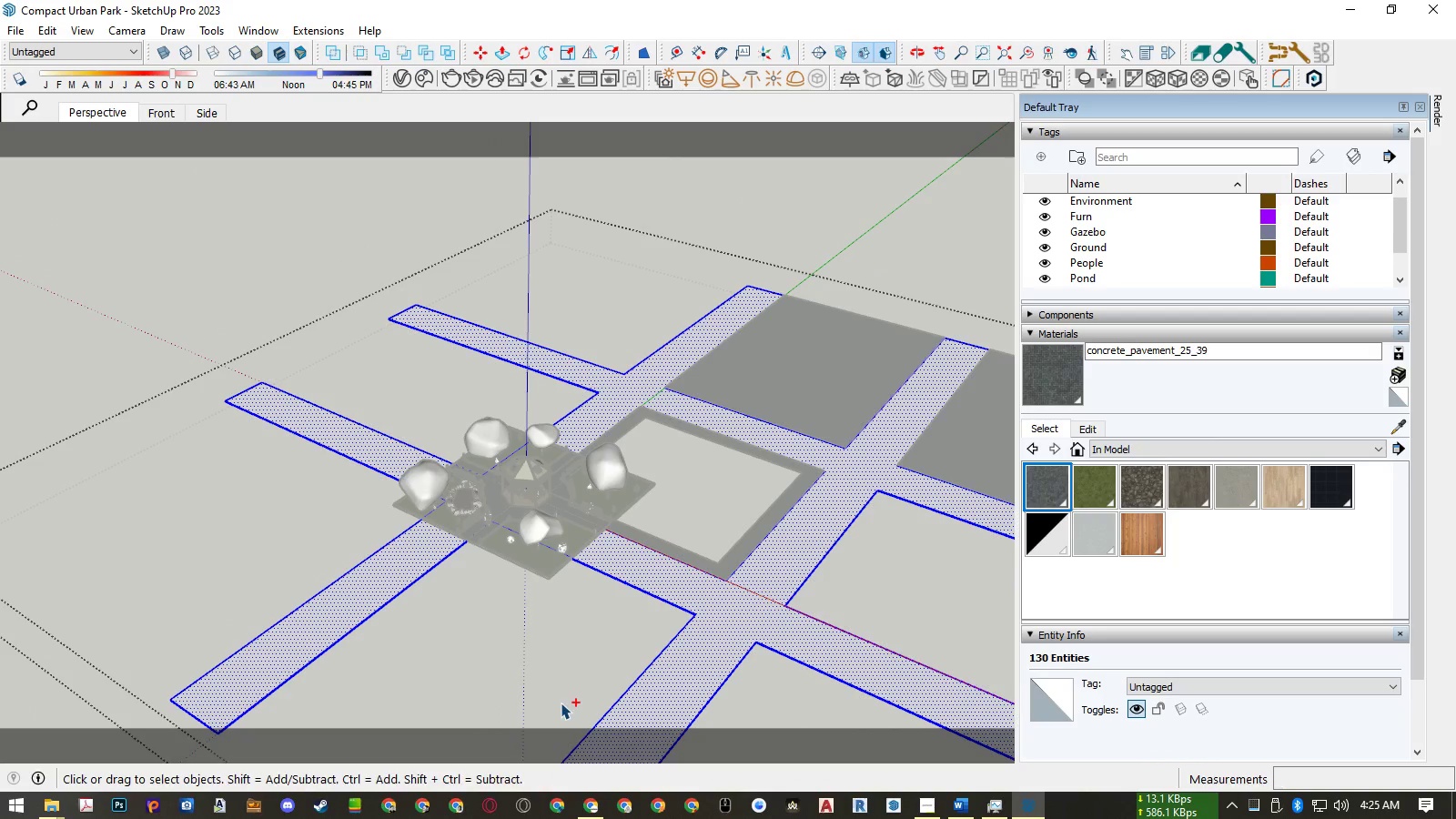 
key(Control+A)
 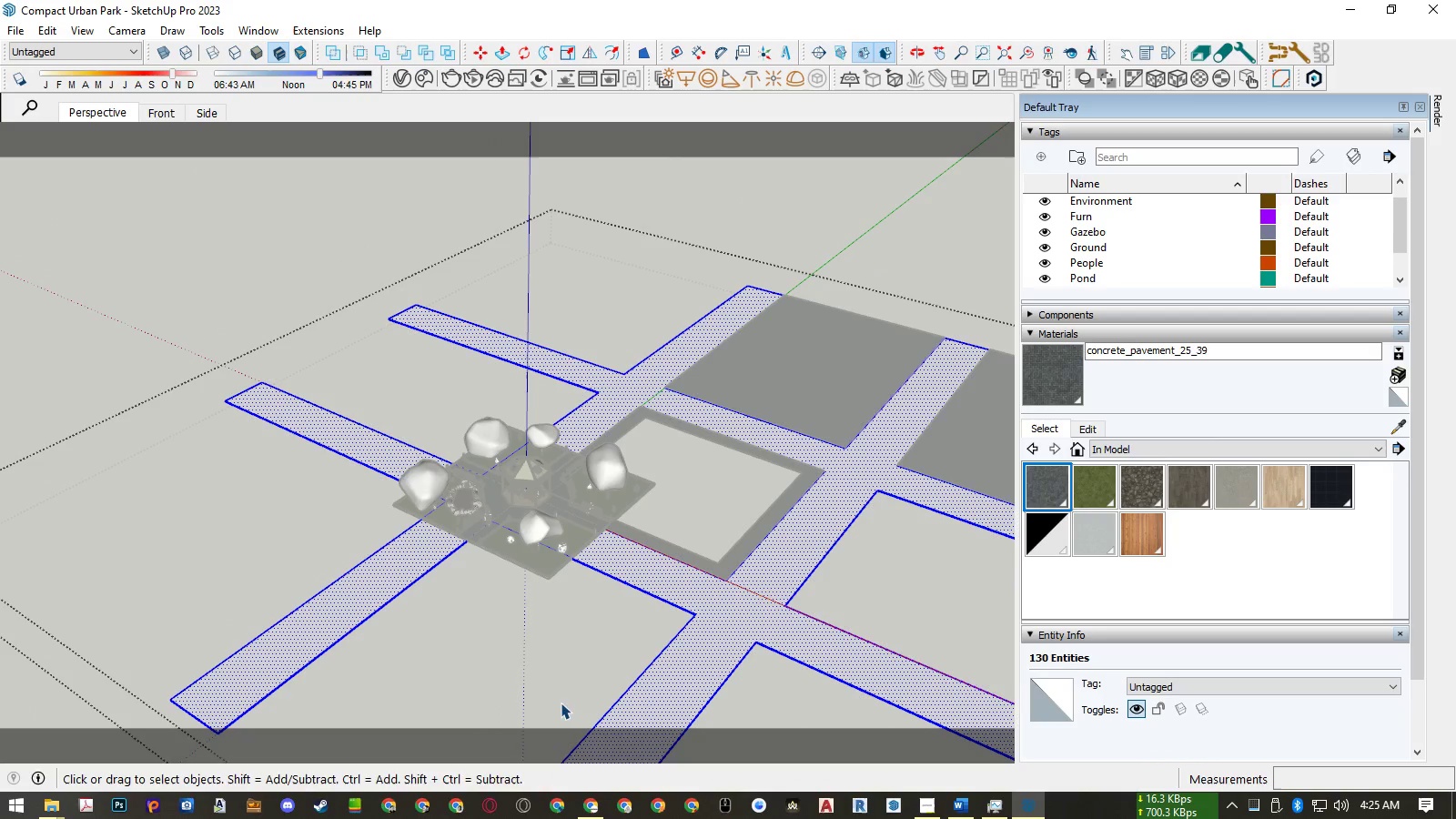 
key(Control+ControlLeft)
 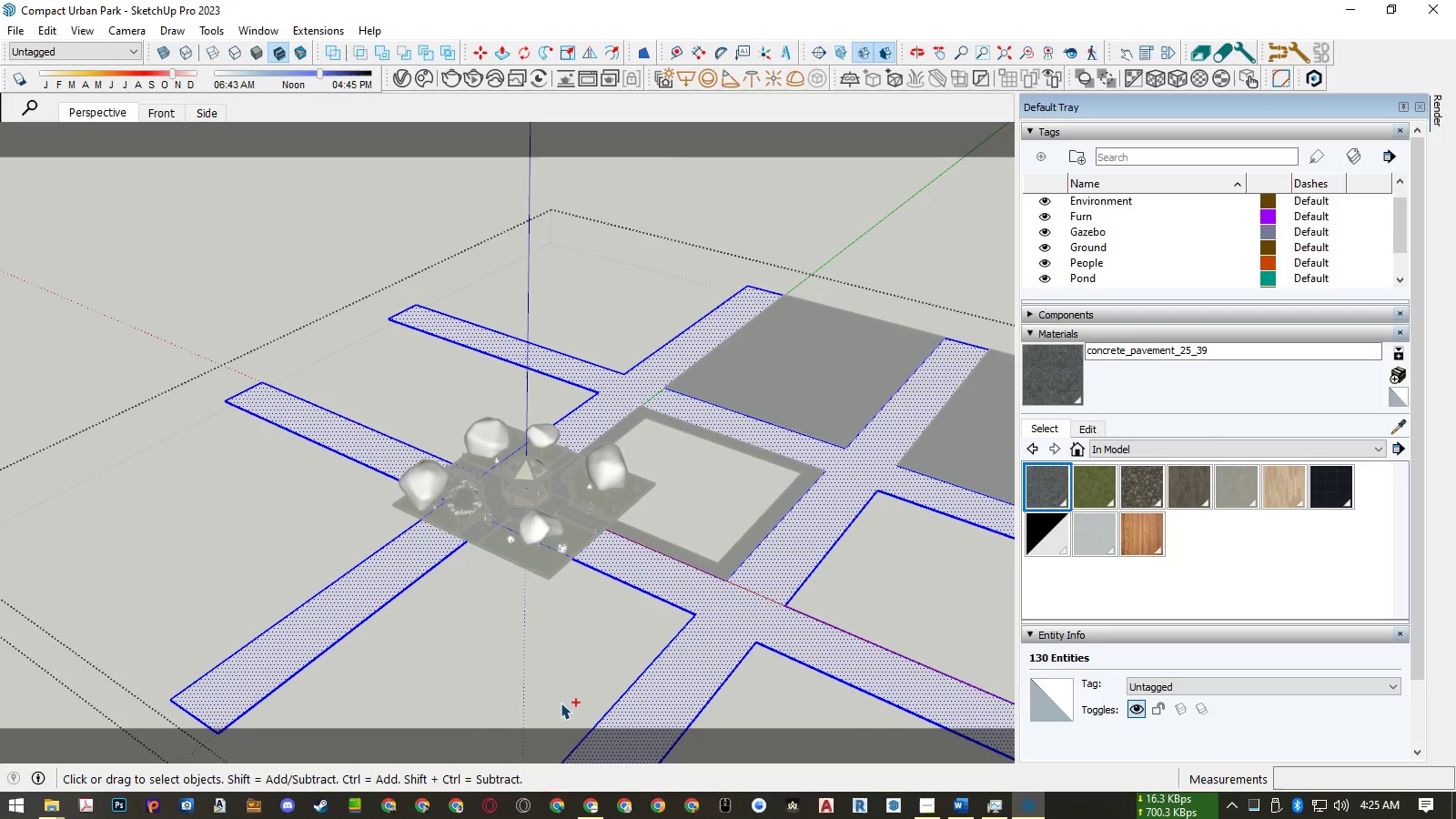 
key(Control+A)
 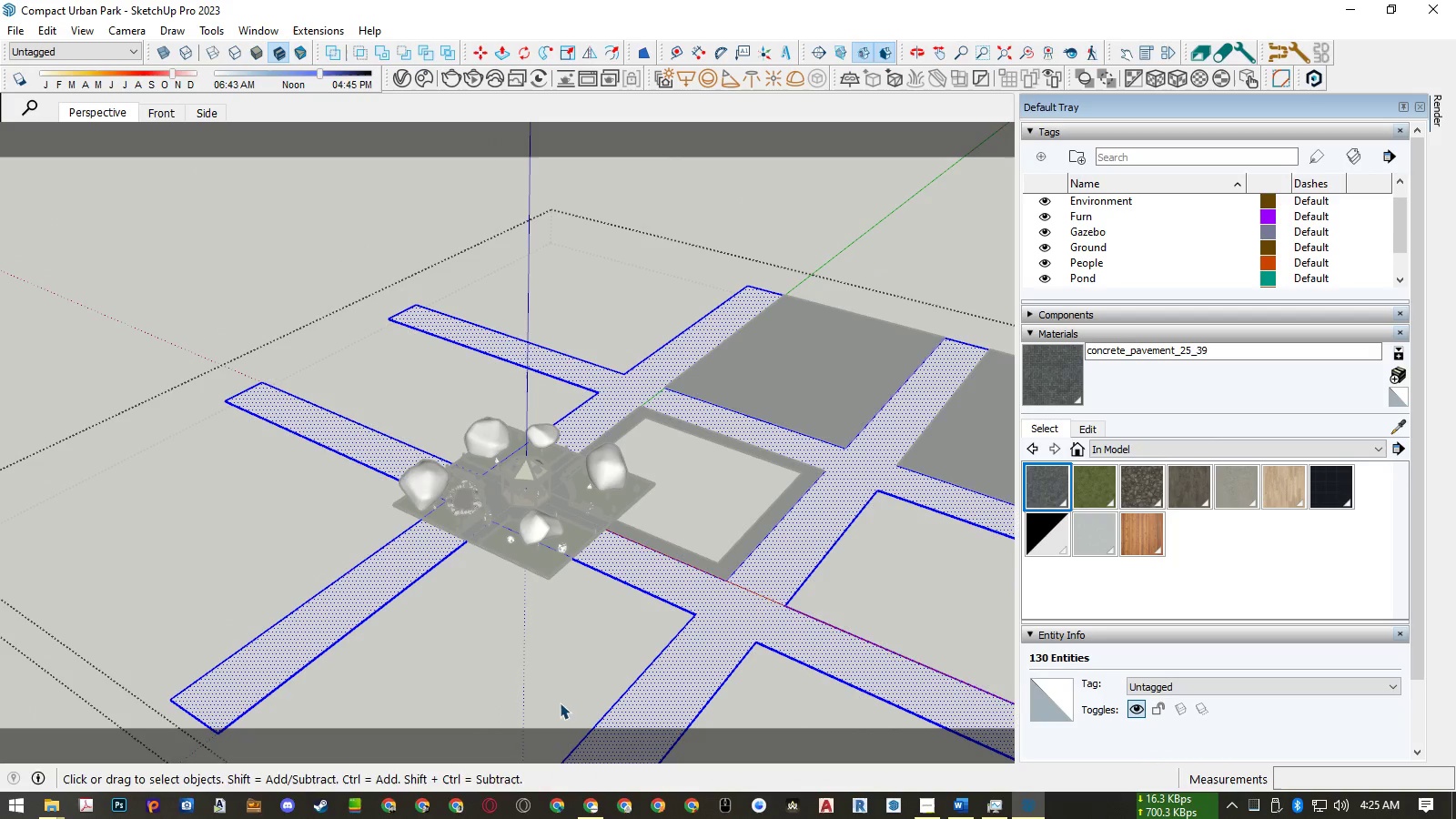 
key(M)
 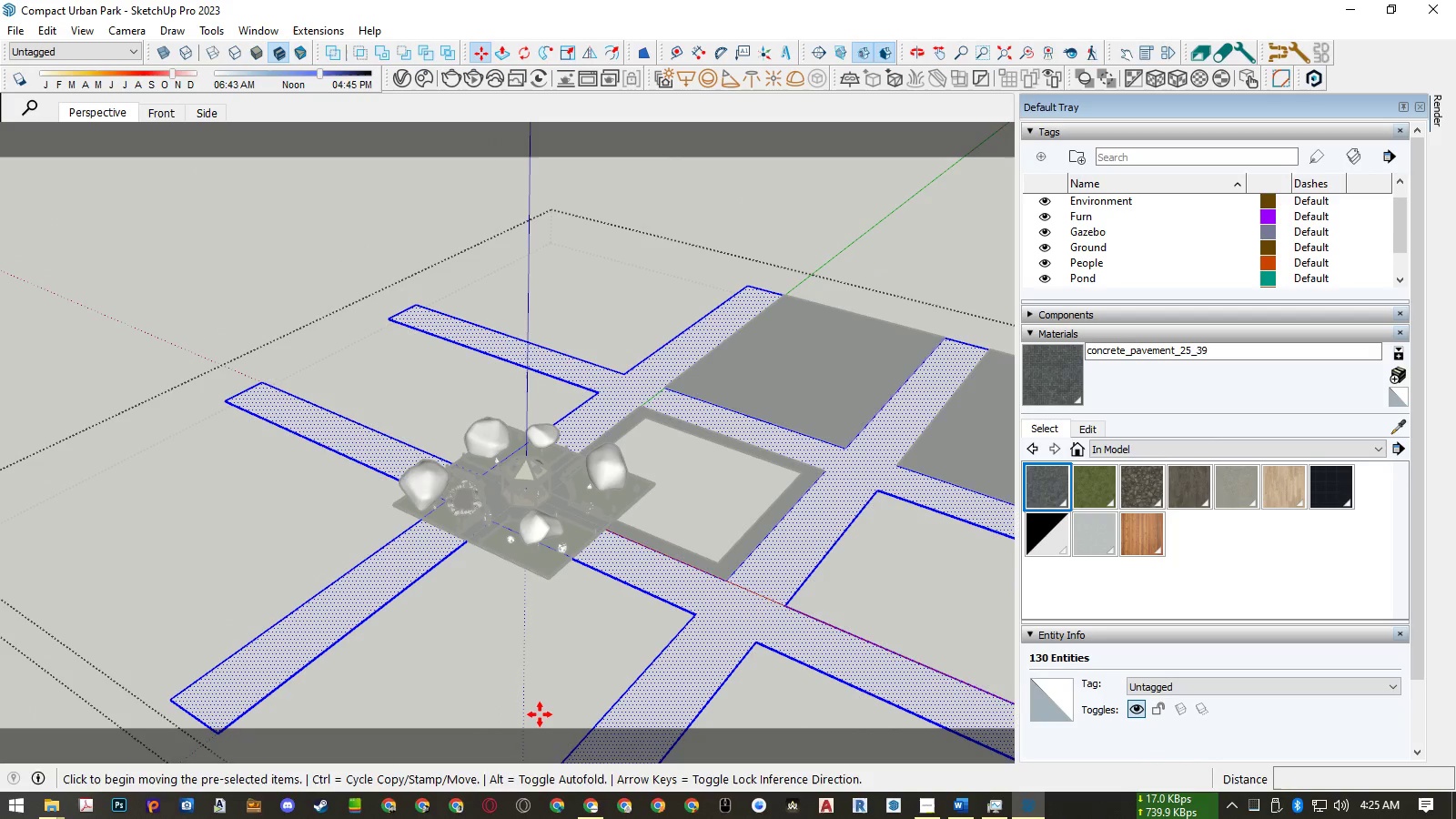 
left_click([540, 714])
 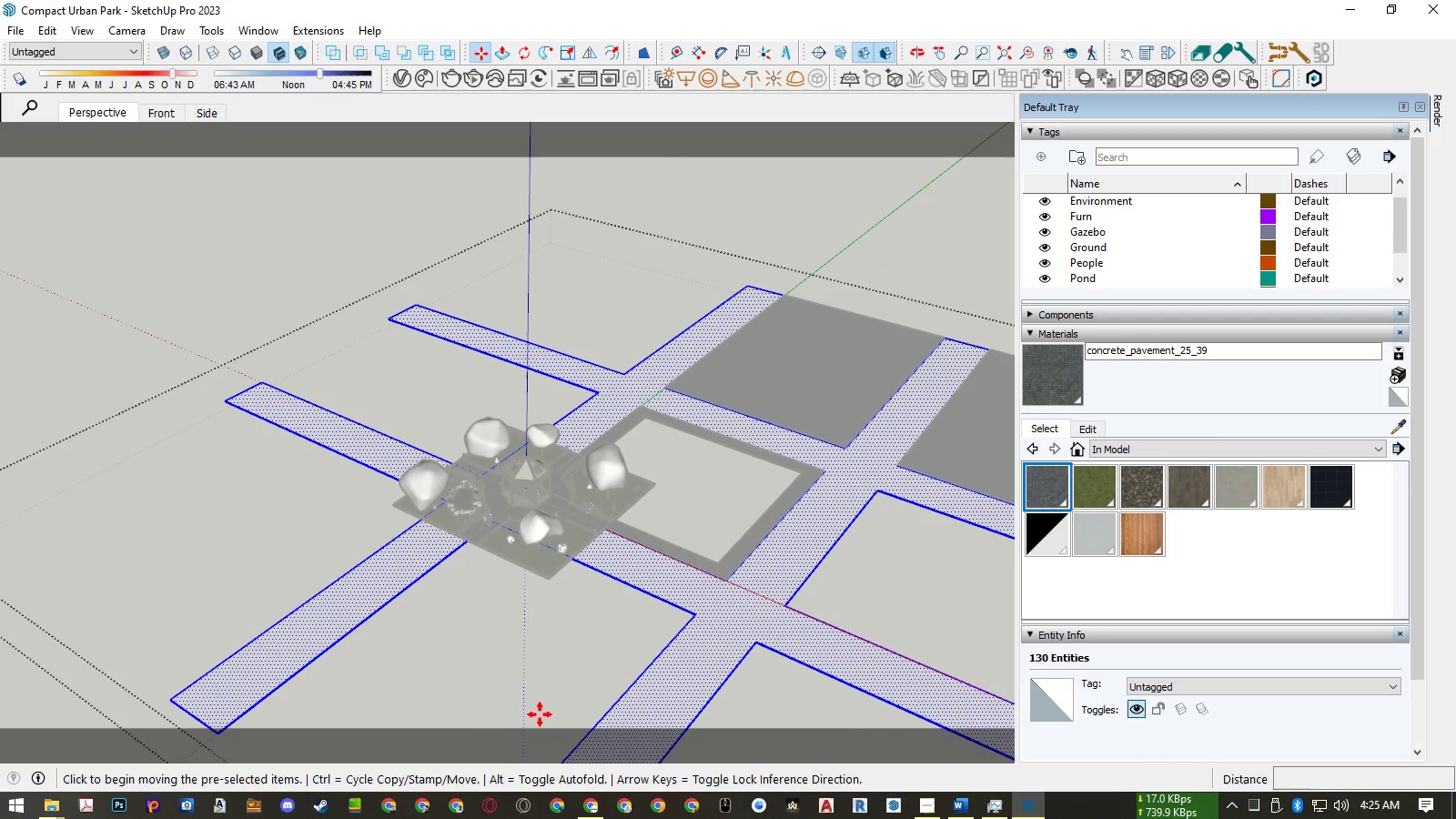 
key(ArrowRight)
 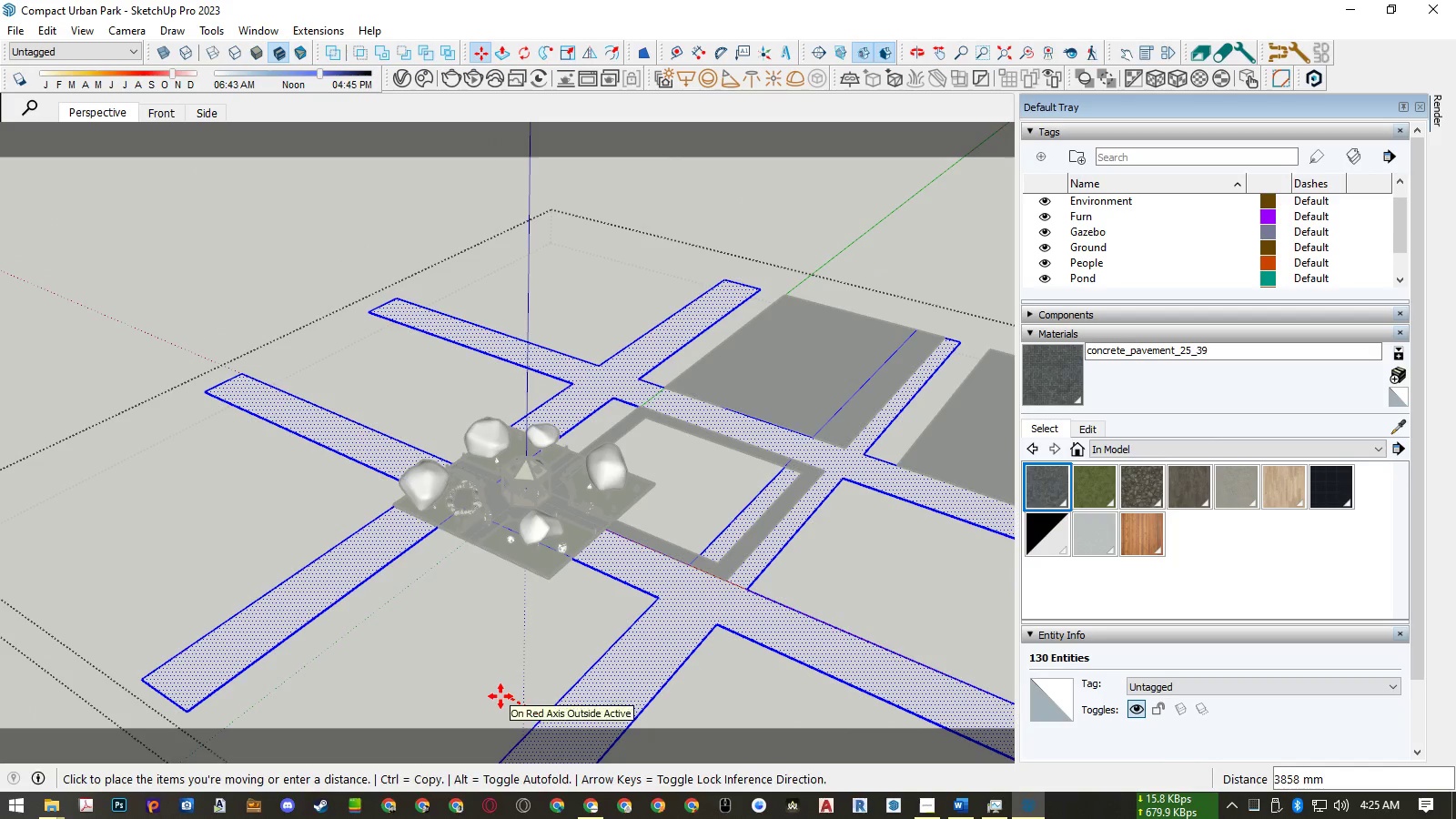 
key(Numpad1)
 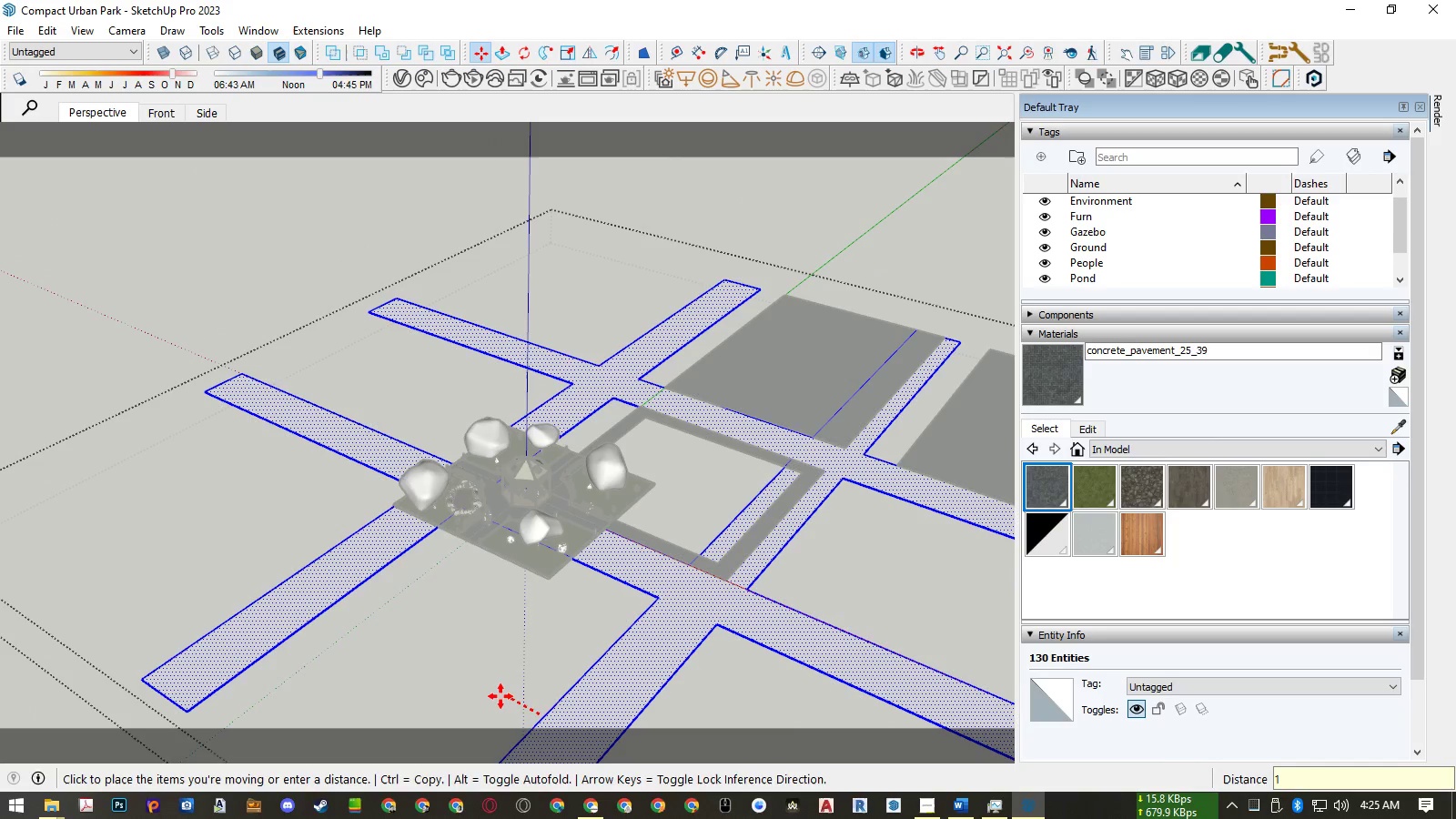 
key(Numpad1)
 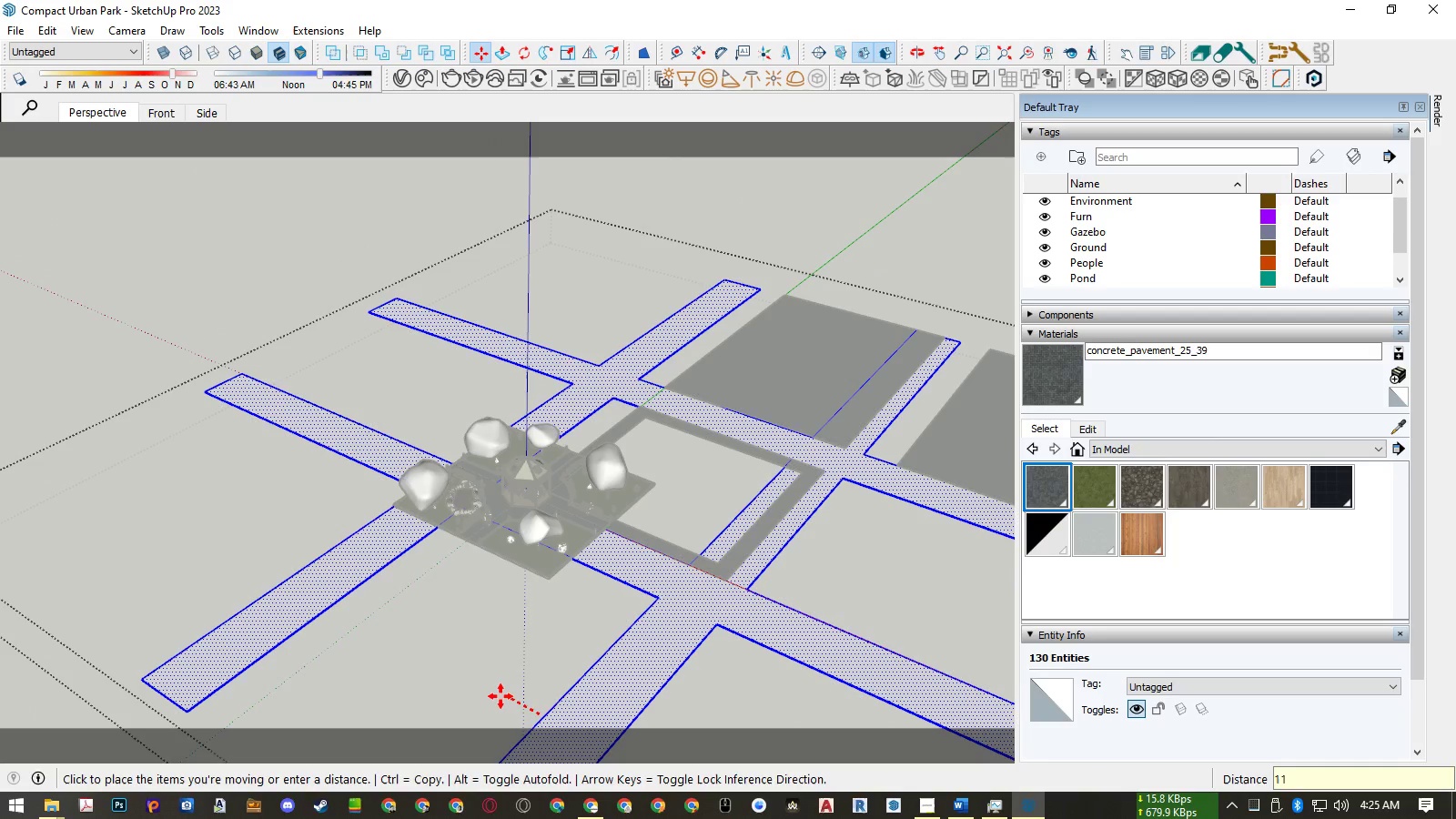 
key(Numpad8)
 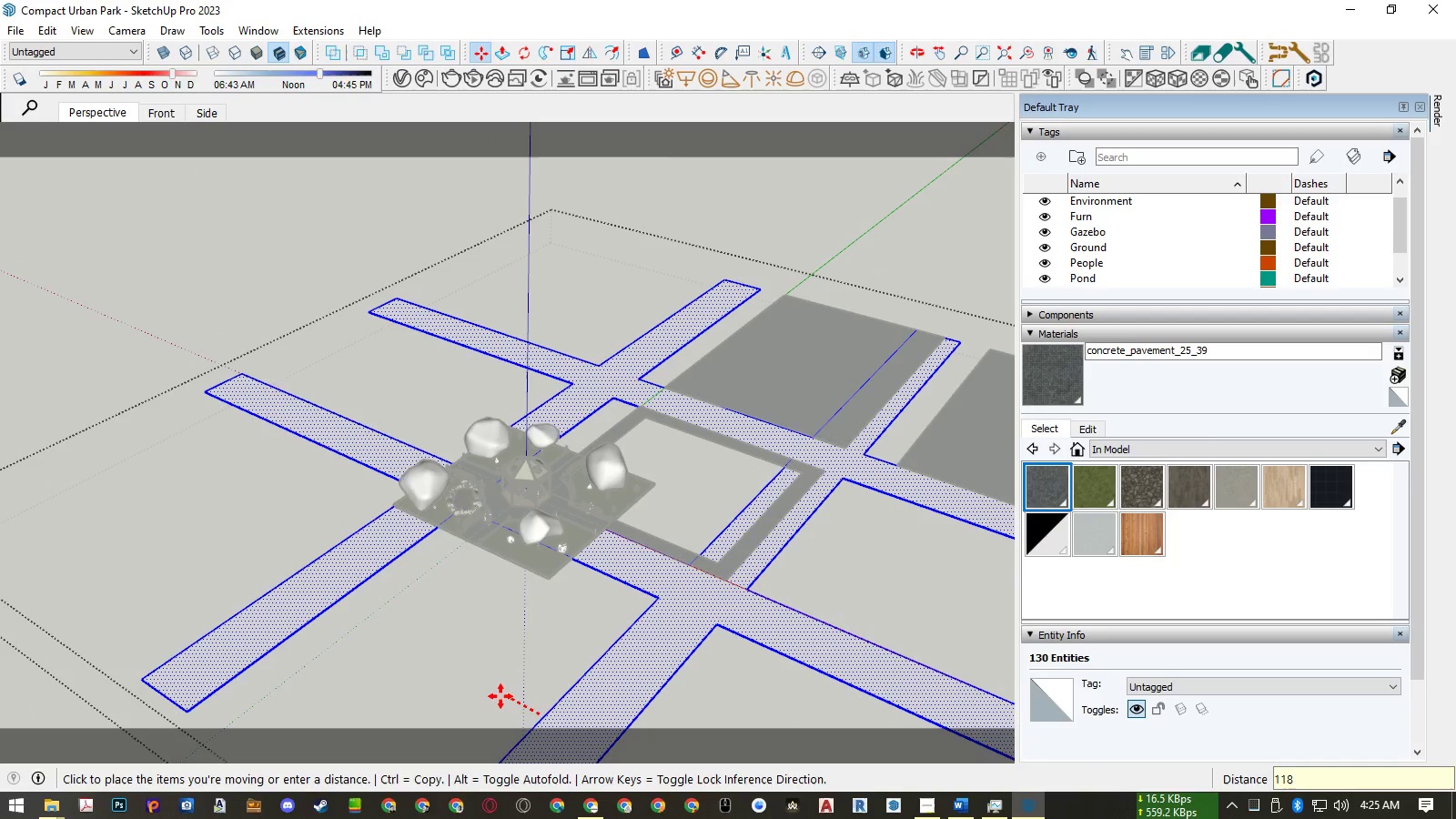 
key(Numpad0)
 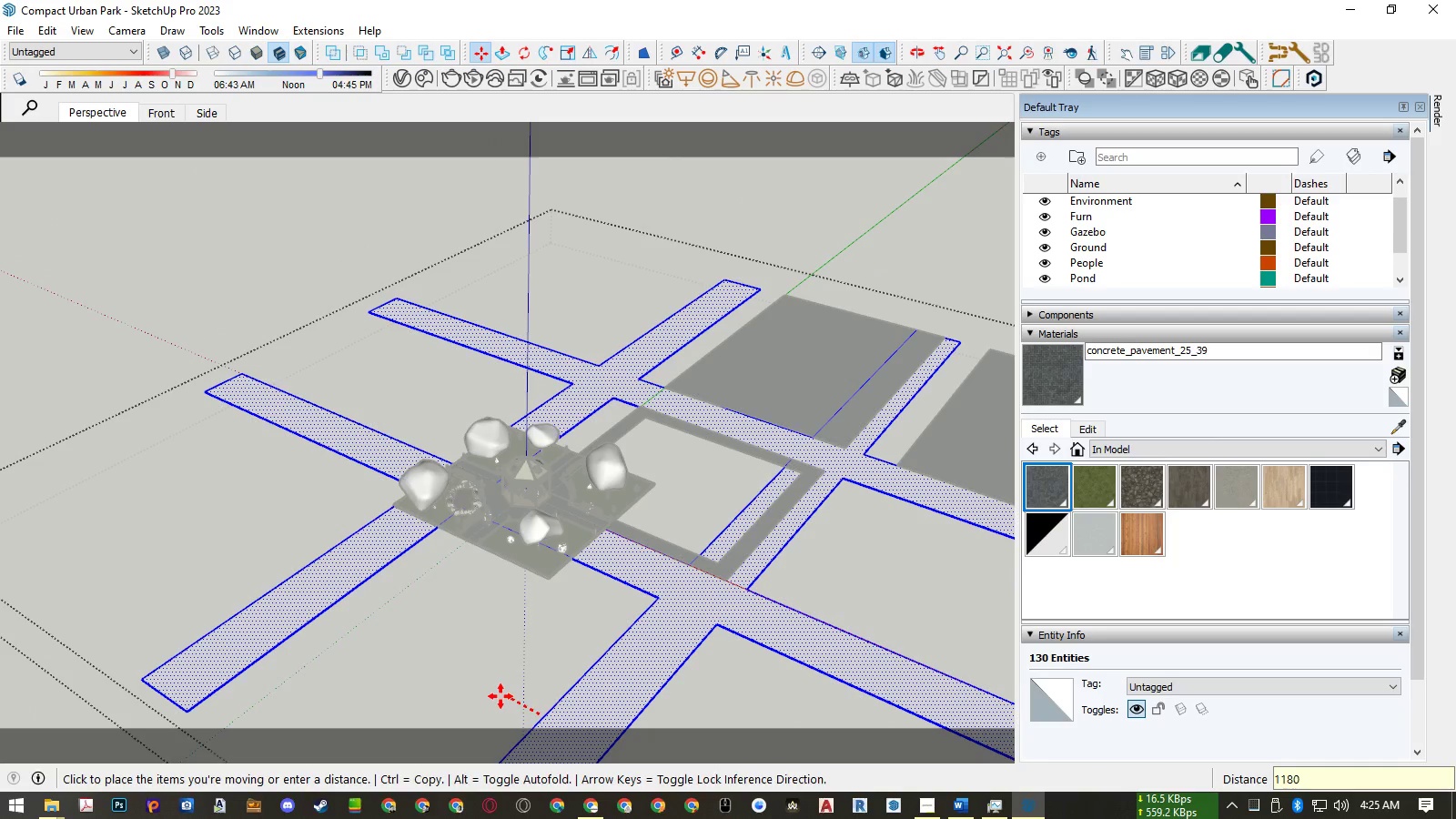 
key(Numpad0)
 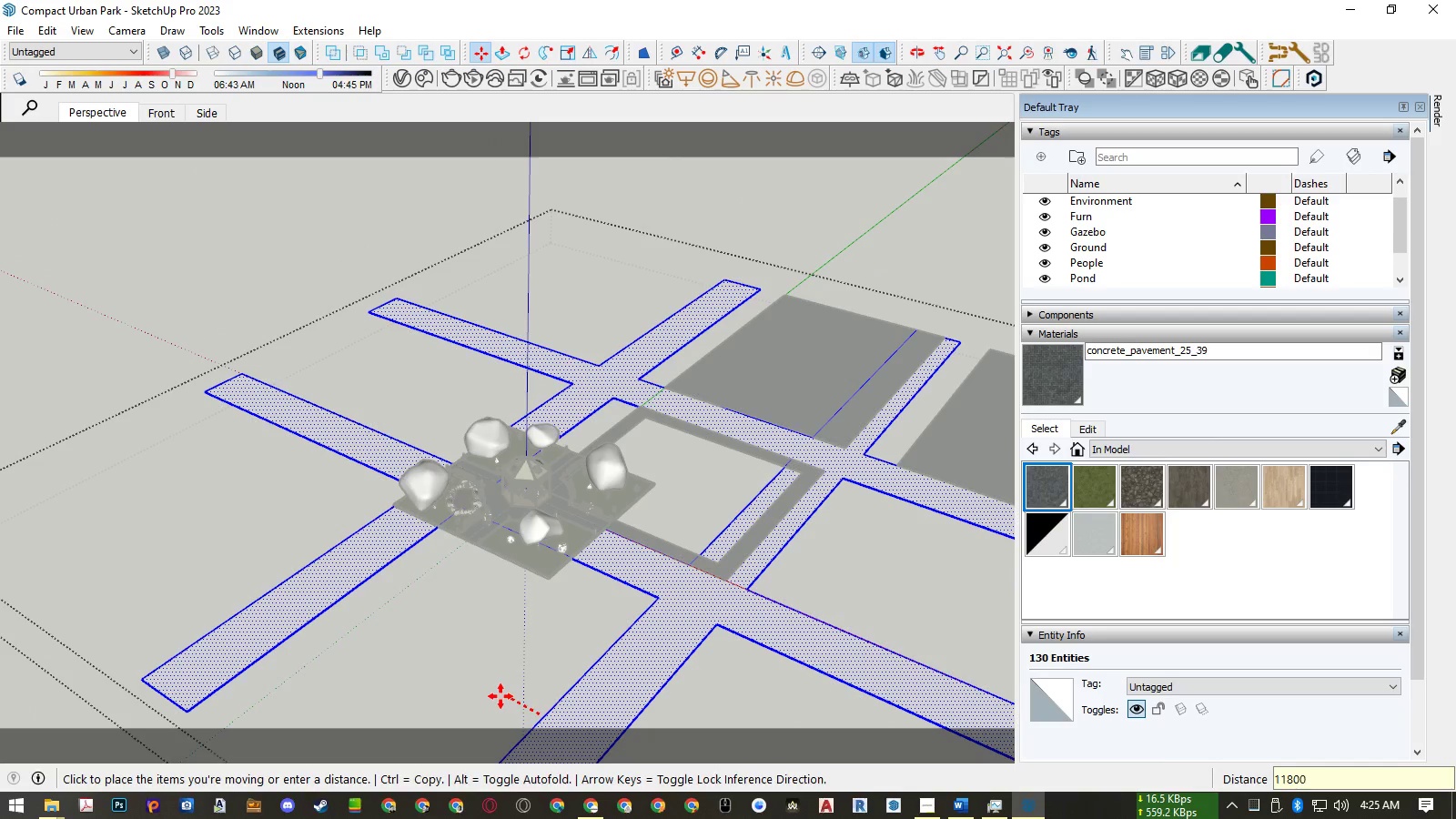 
key(NumpadEnter)
 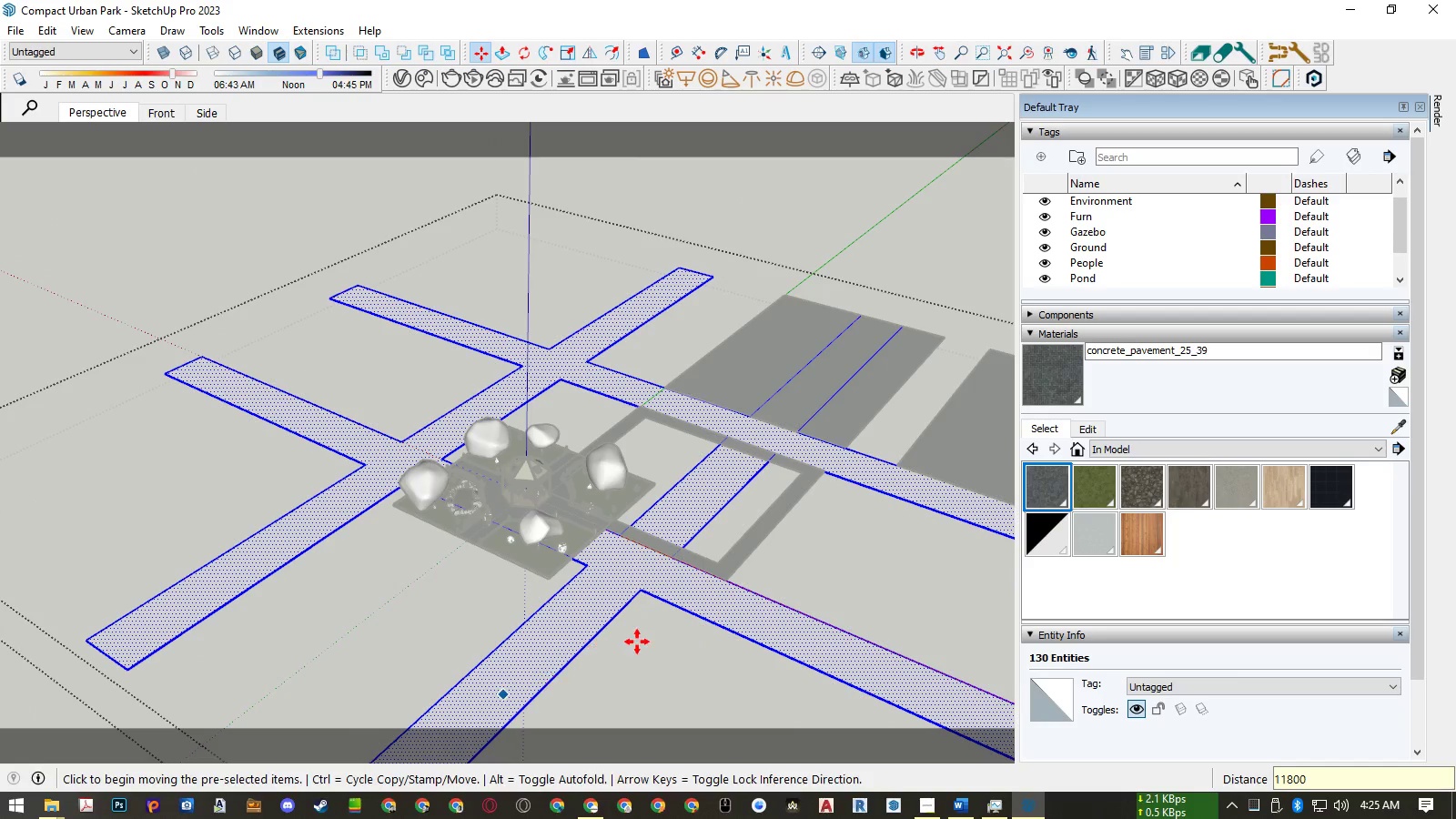 
left_click([645, 642])
 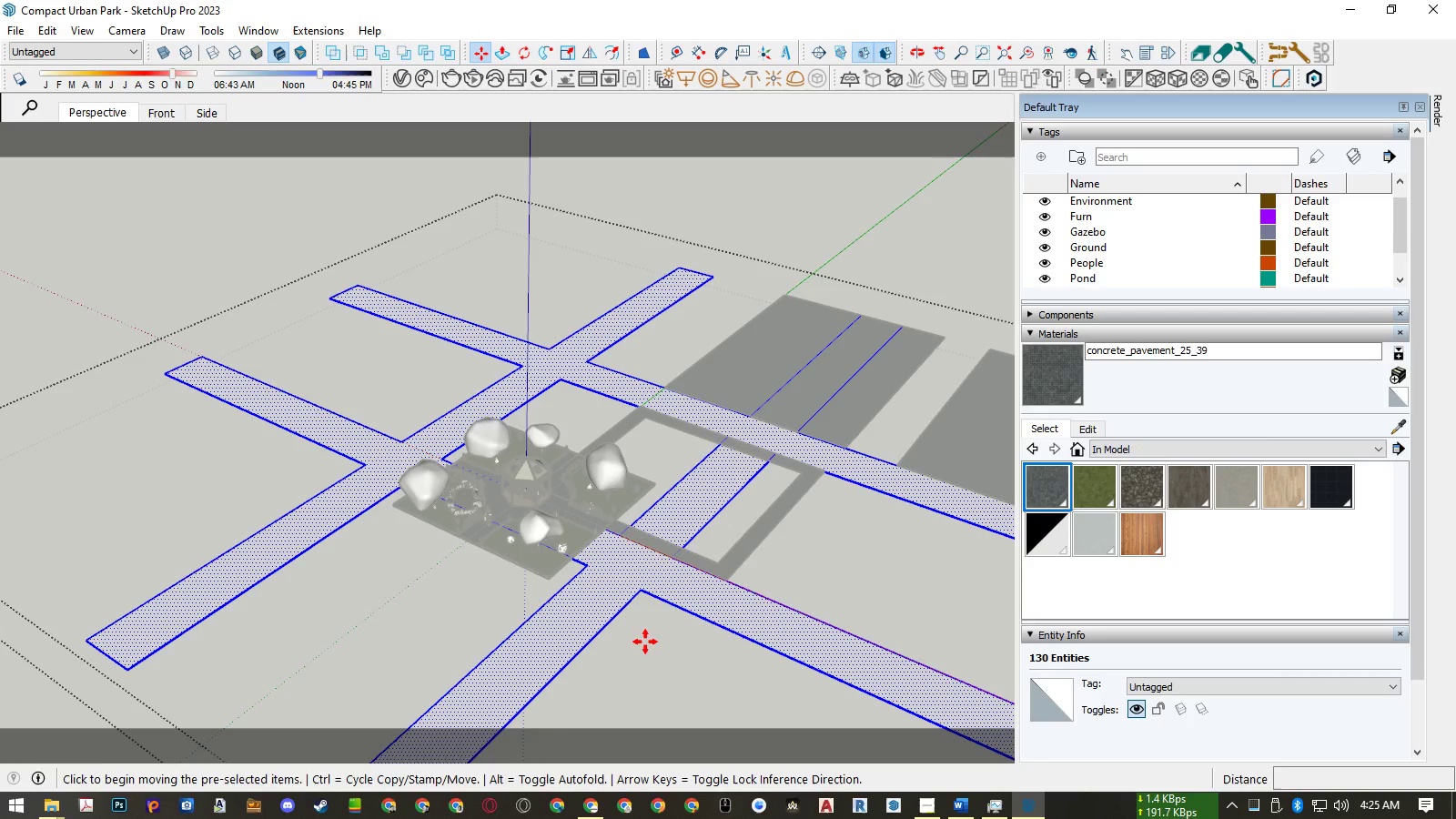 
key(ArrowLeft)
 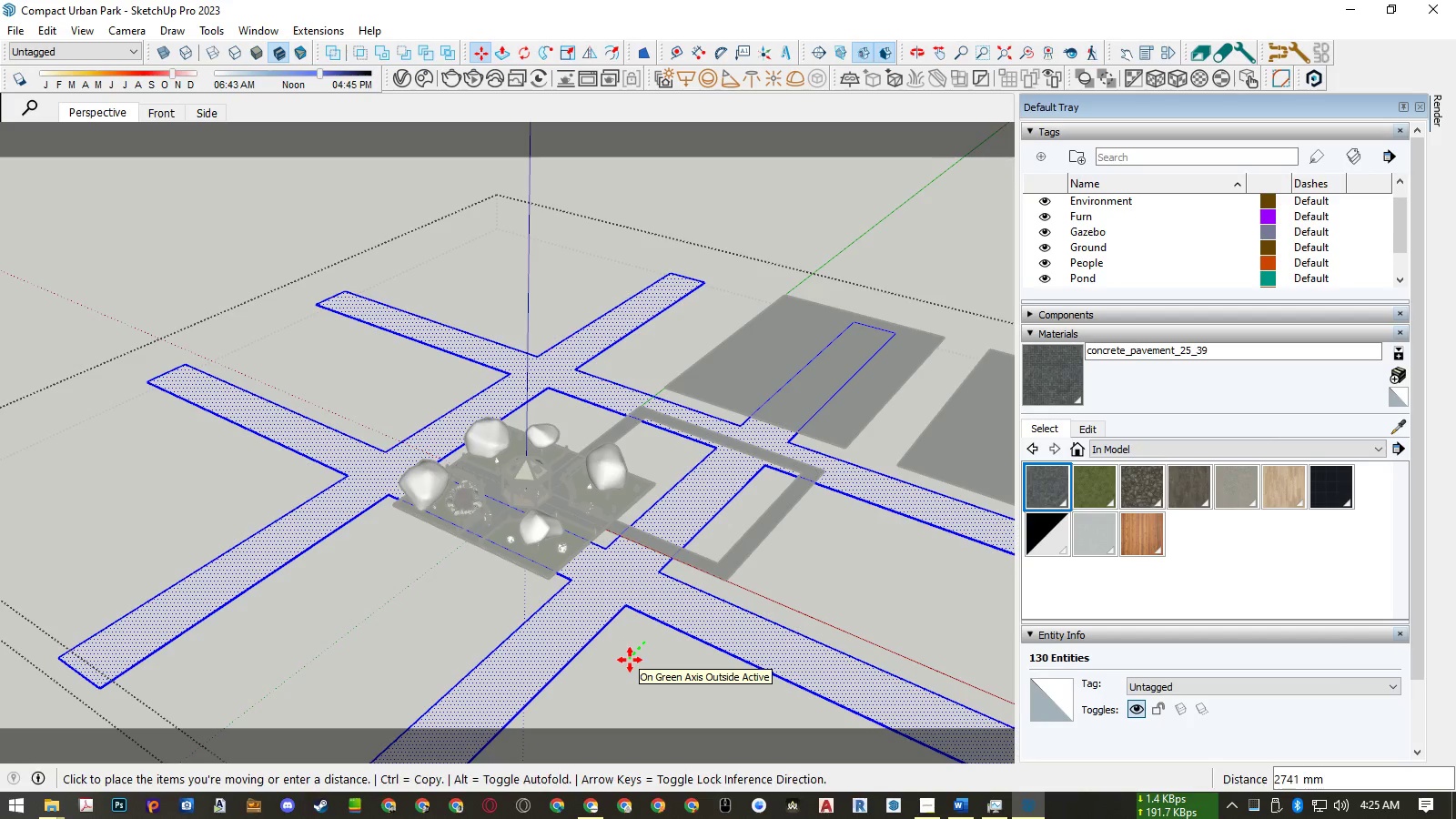 
key(Numpad1)
 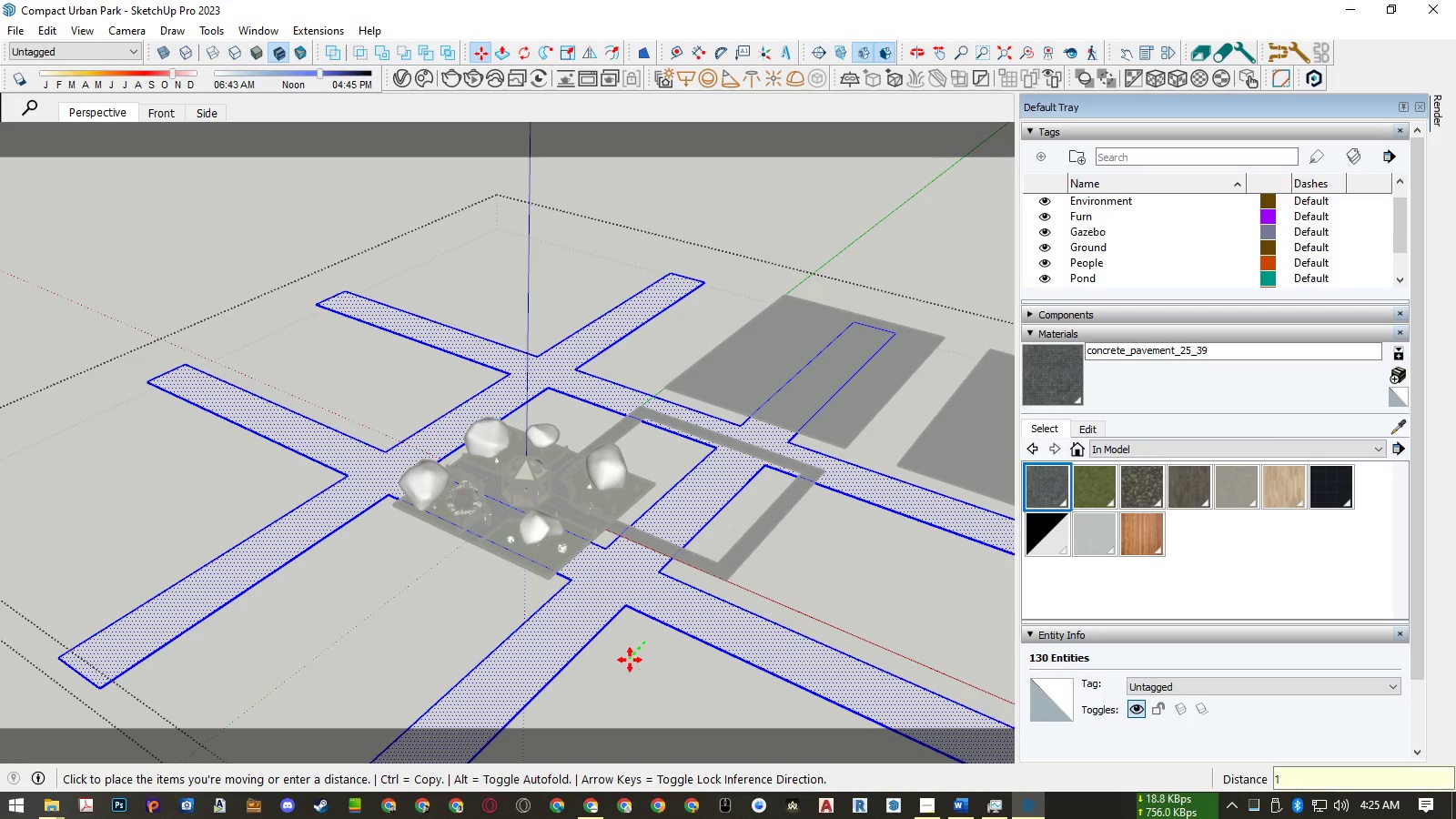 
key(Numpad1)
 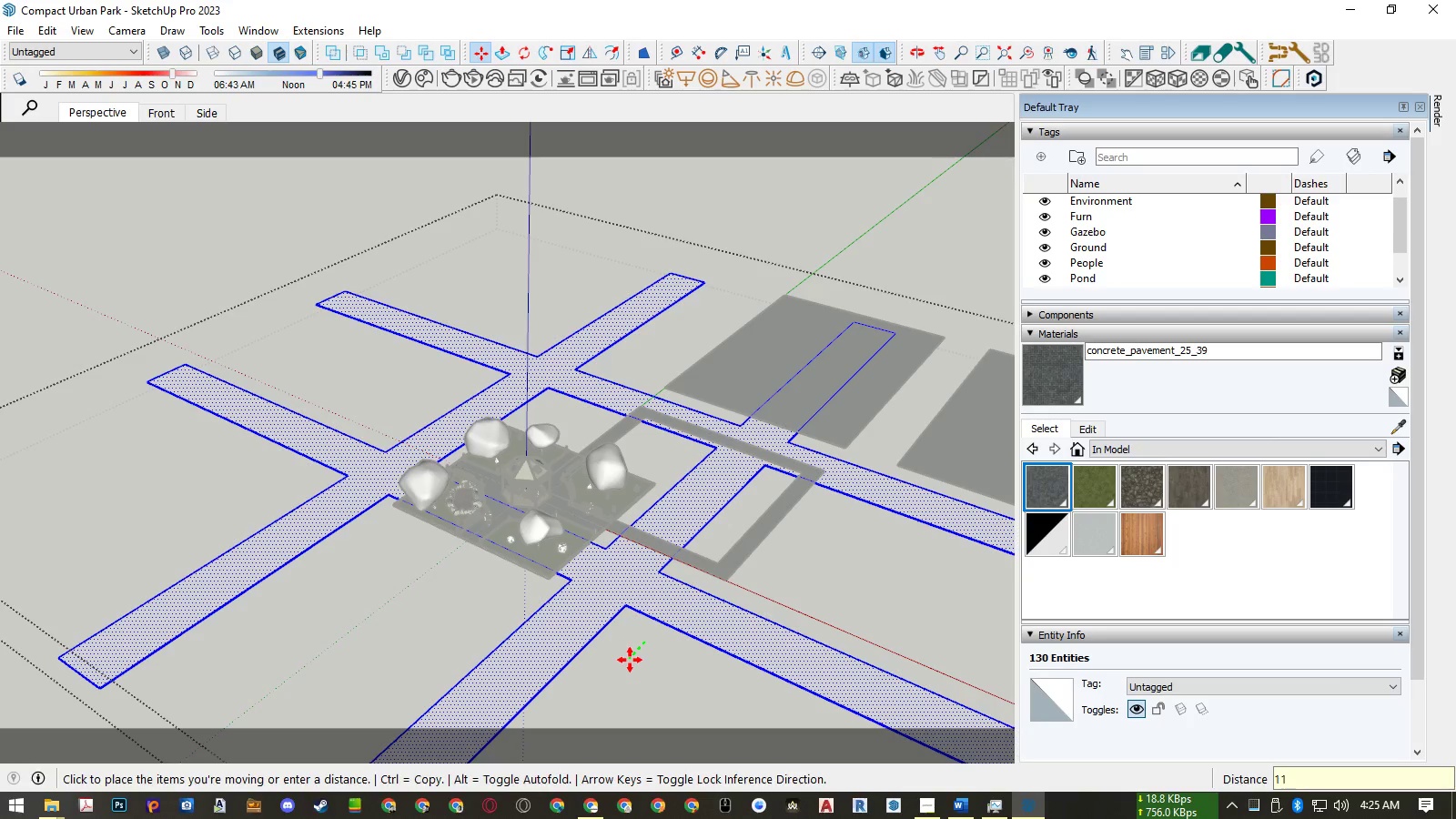 
key(Numpad8)
 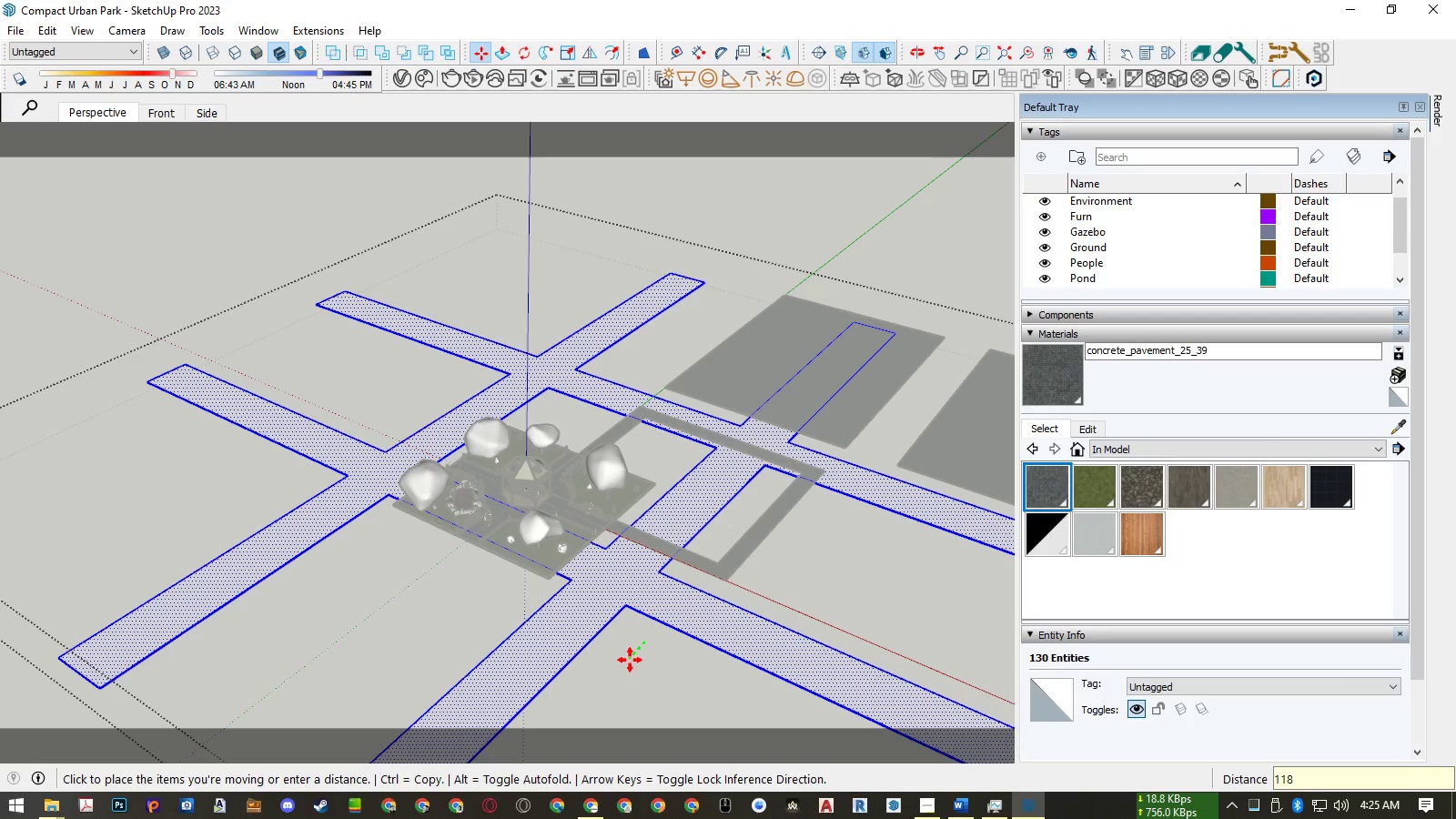 
key(Numpad0)
 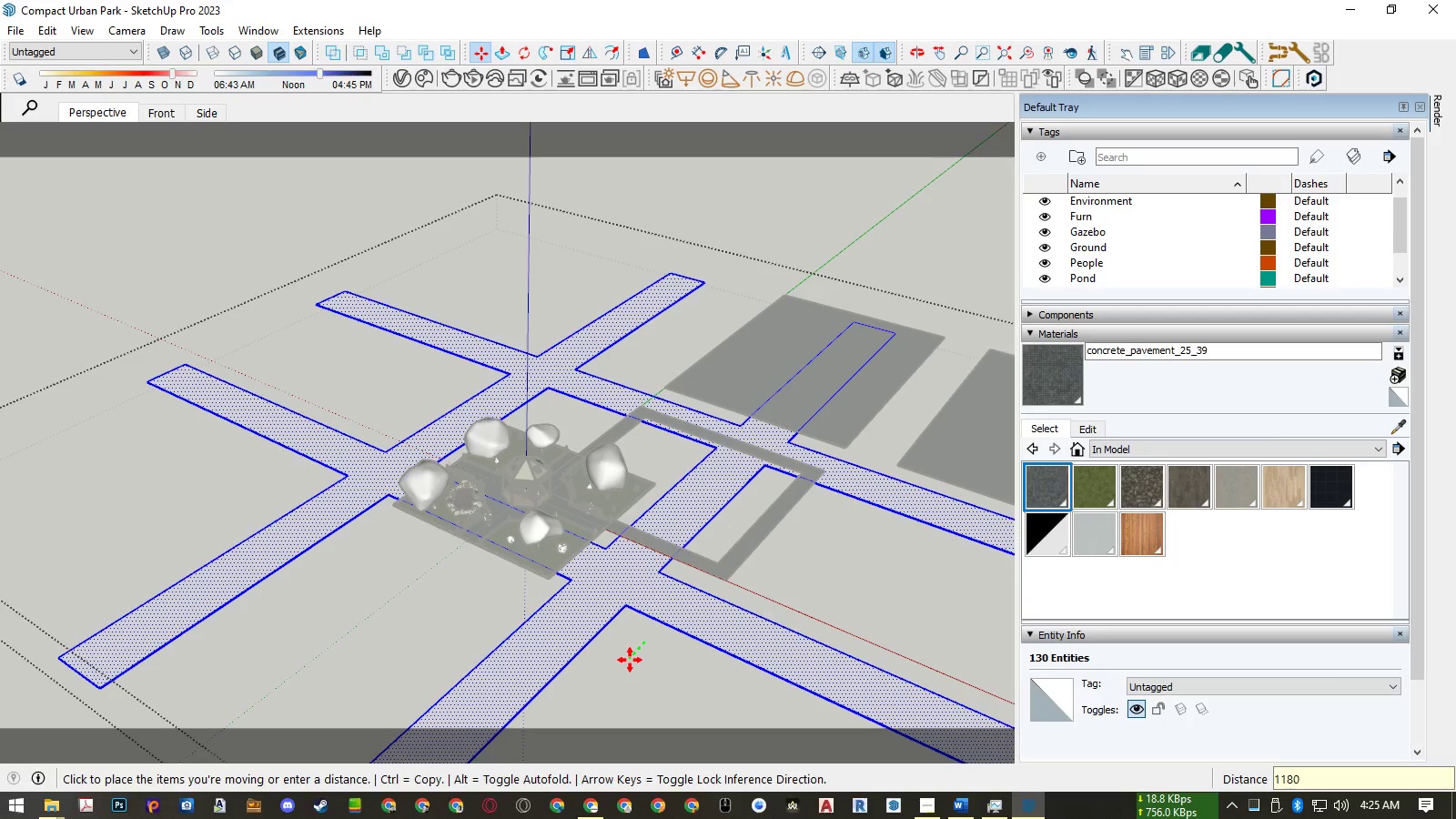 
key(Numpad0)
 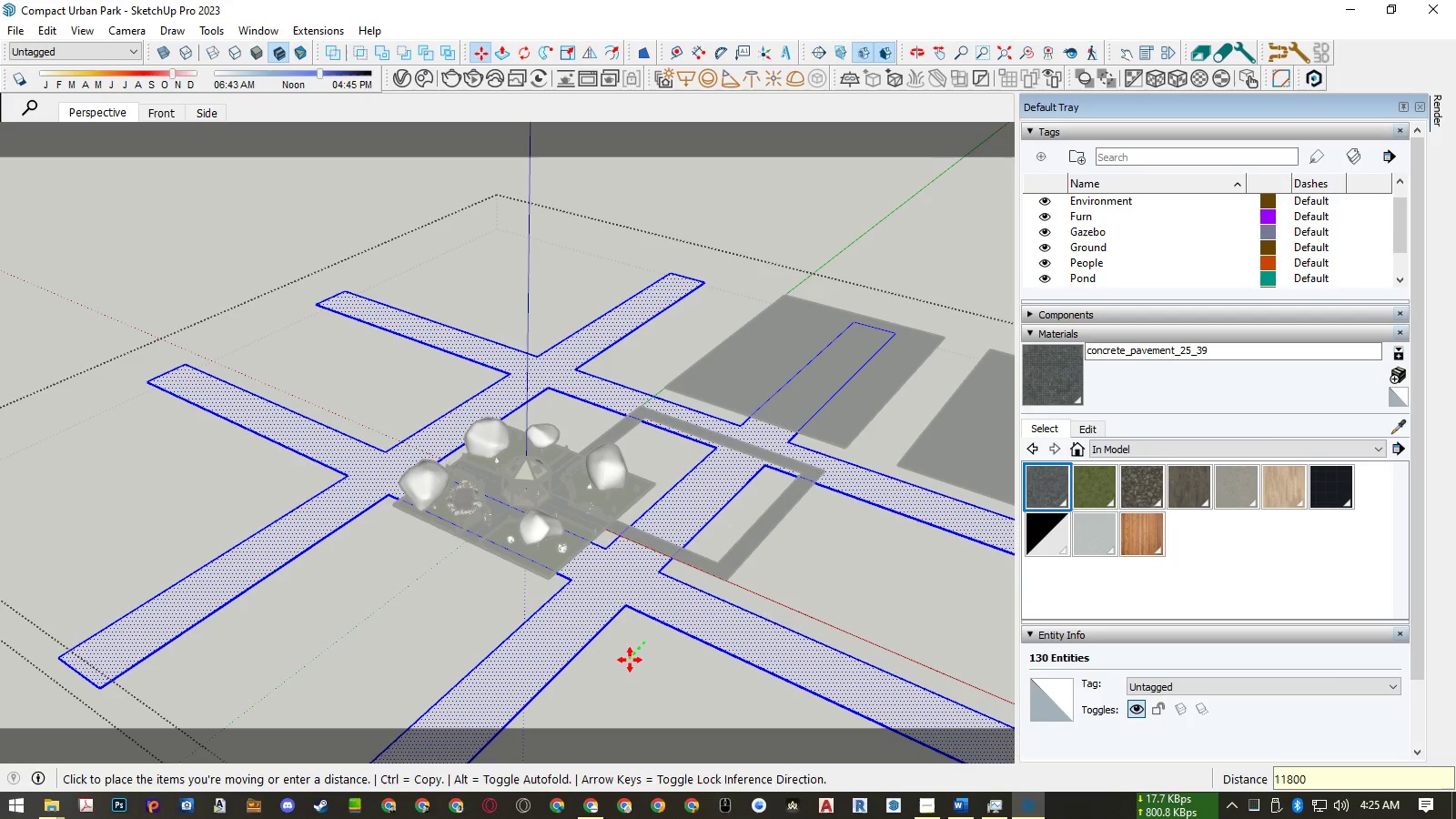 
key(NumpadEnter)
 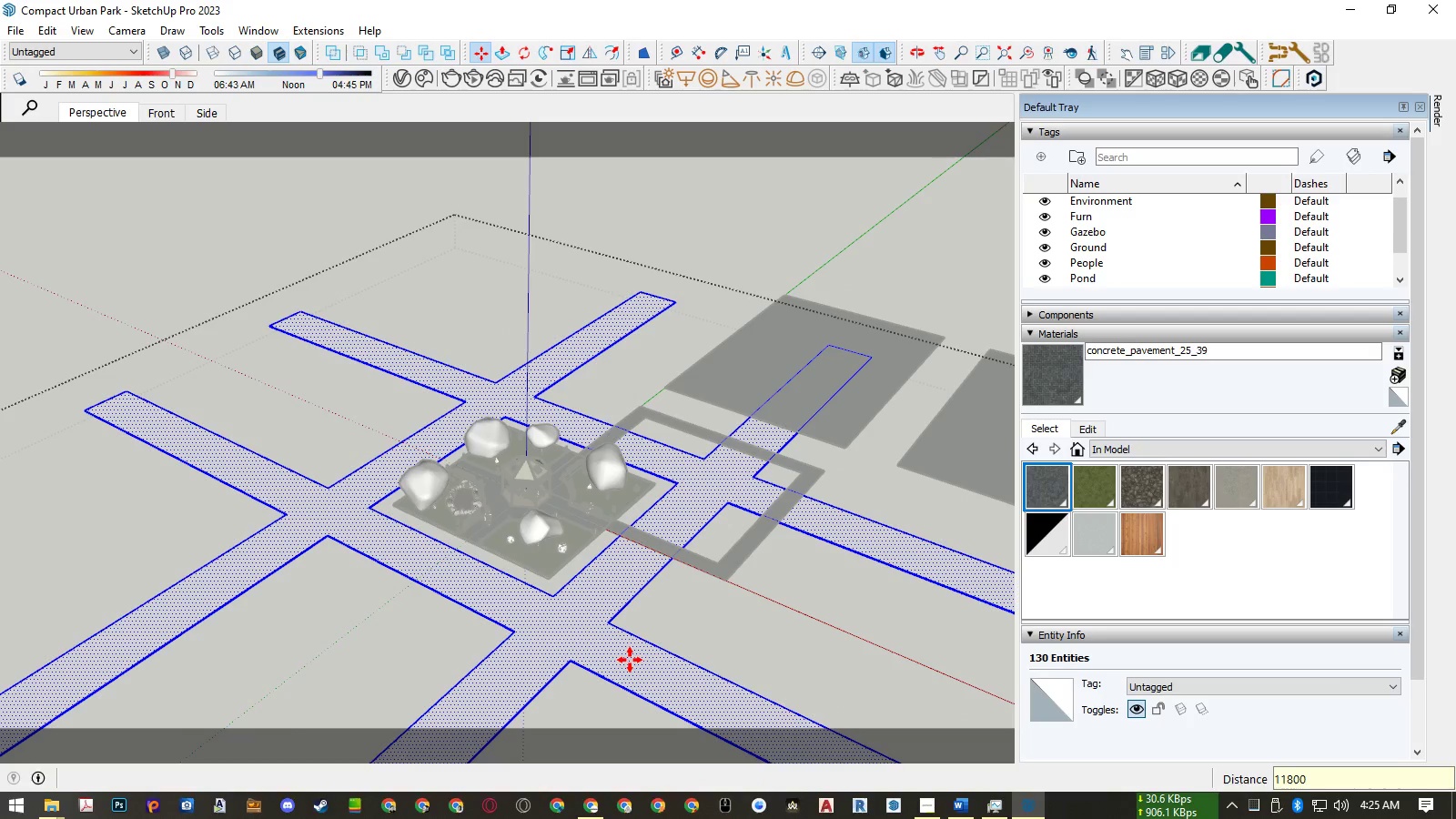 
key(Space)
 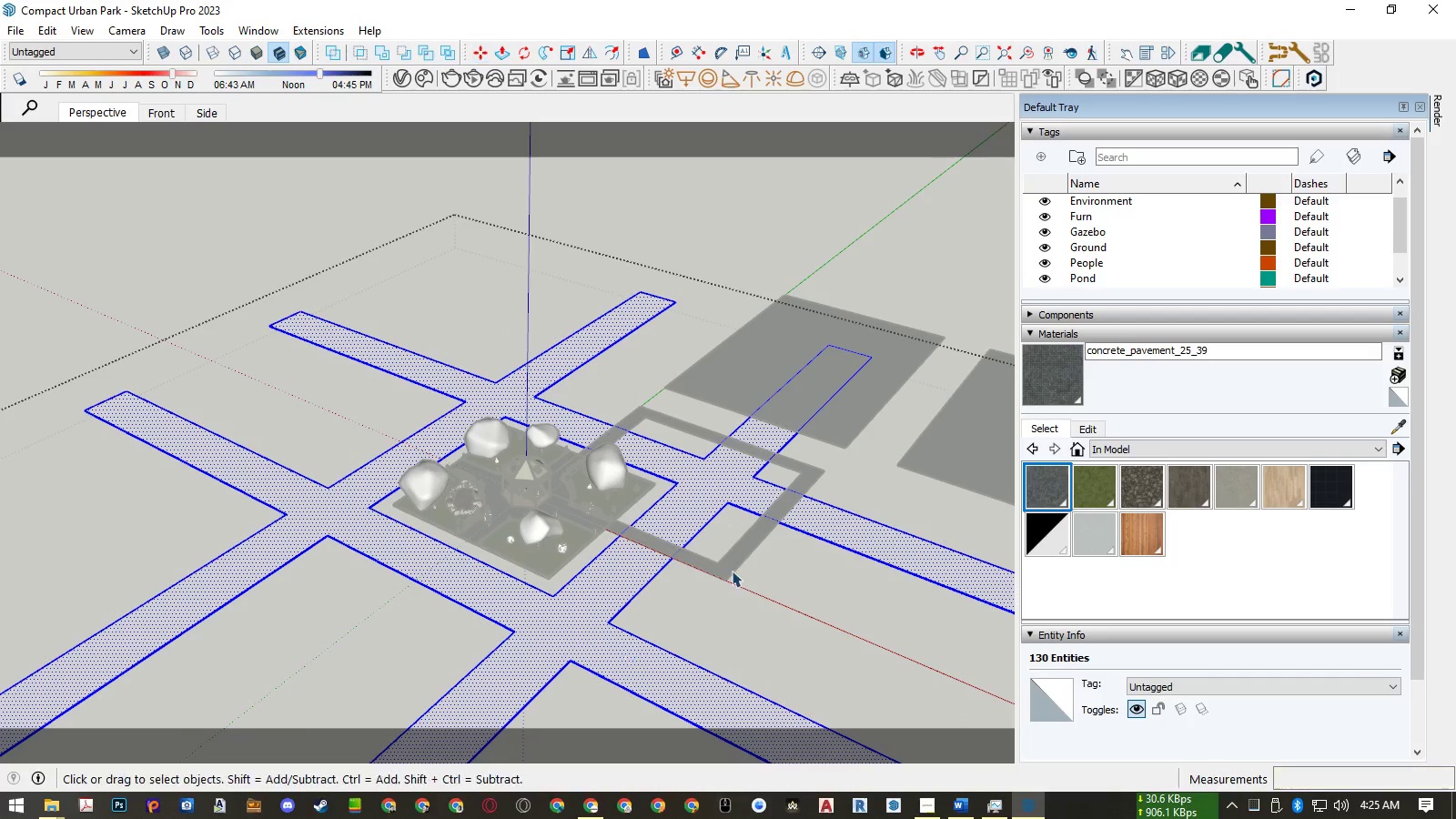 
key(Escape)
 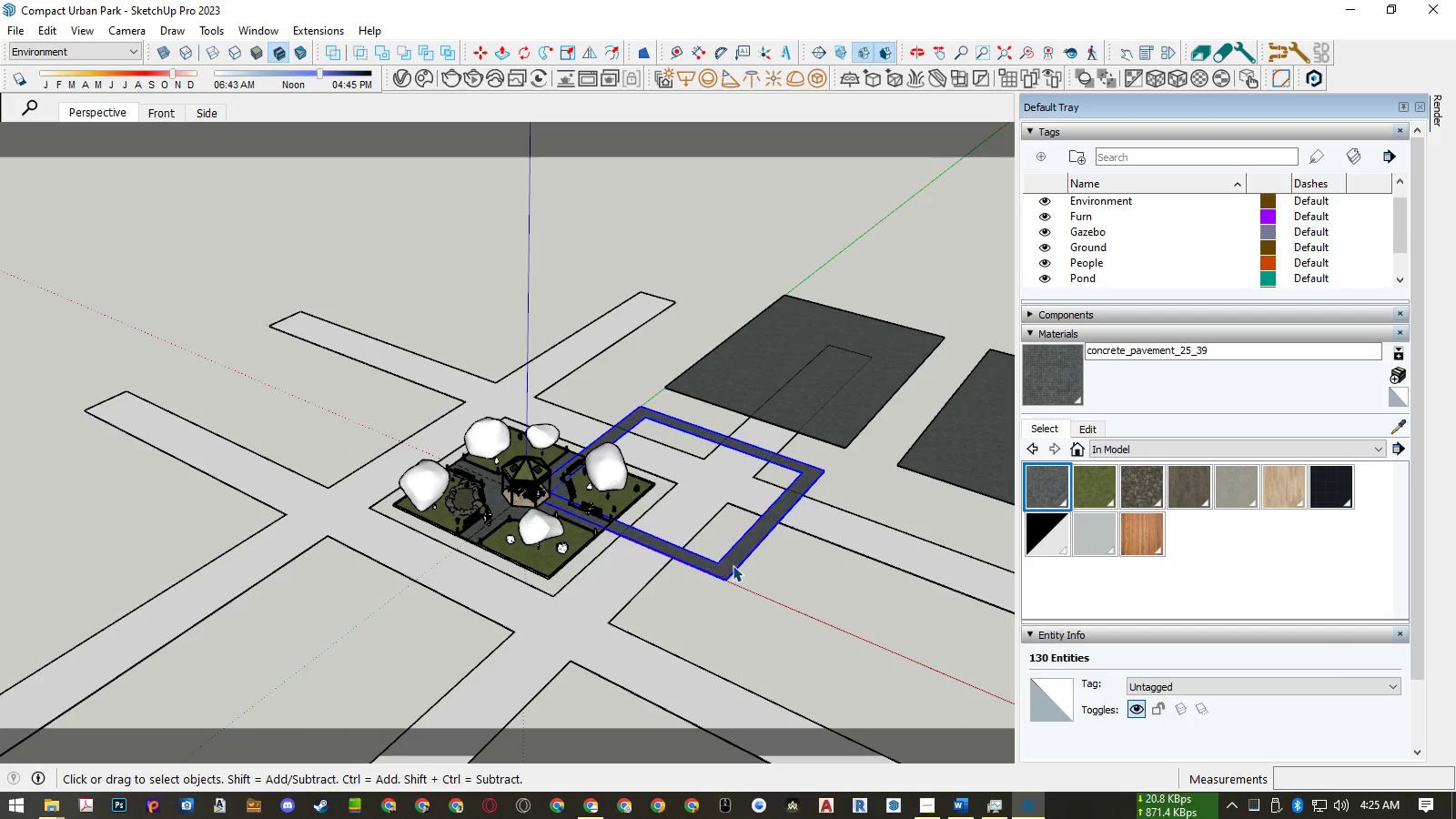 
double_click([733, 565])
 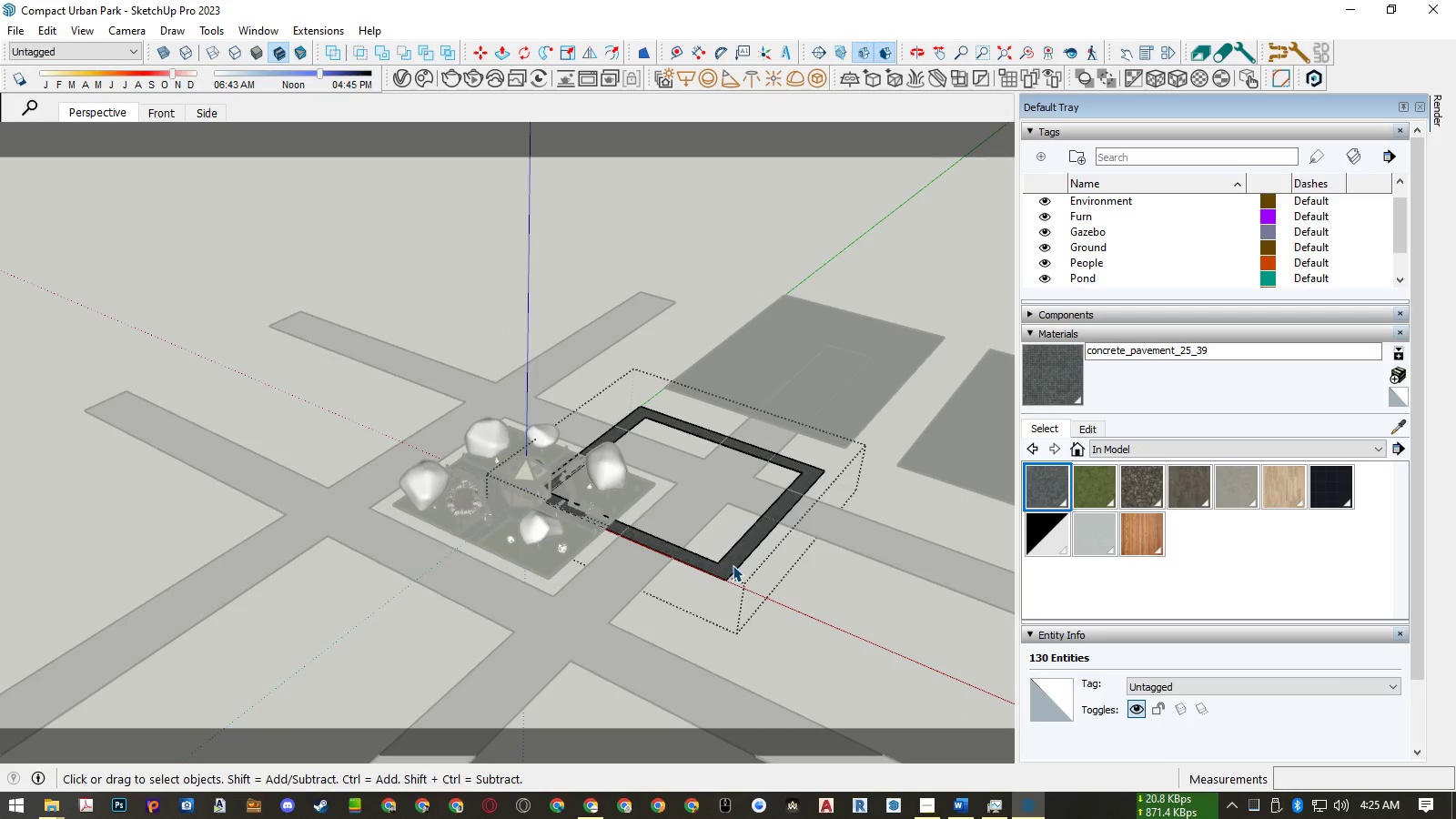 
triple_click([733, 565])
 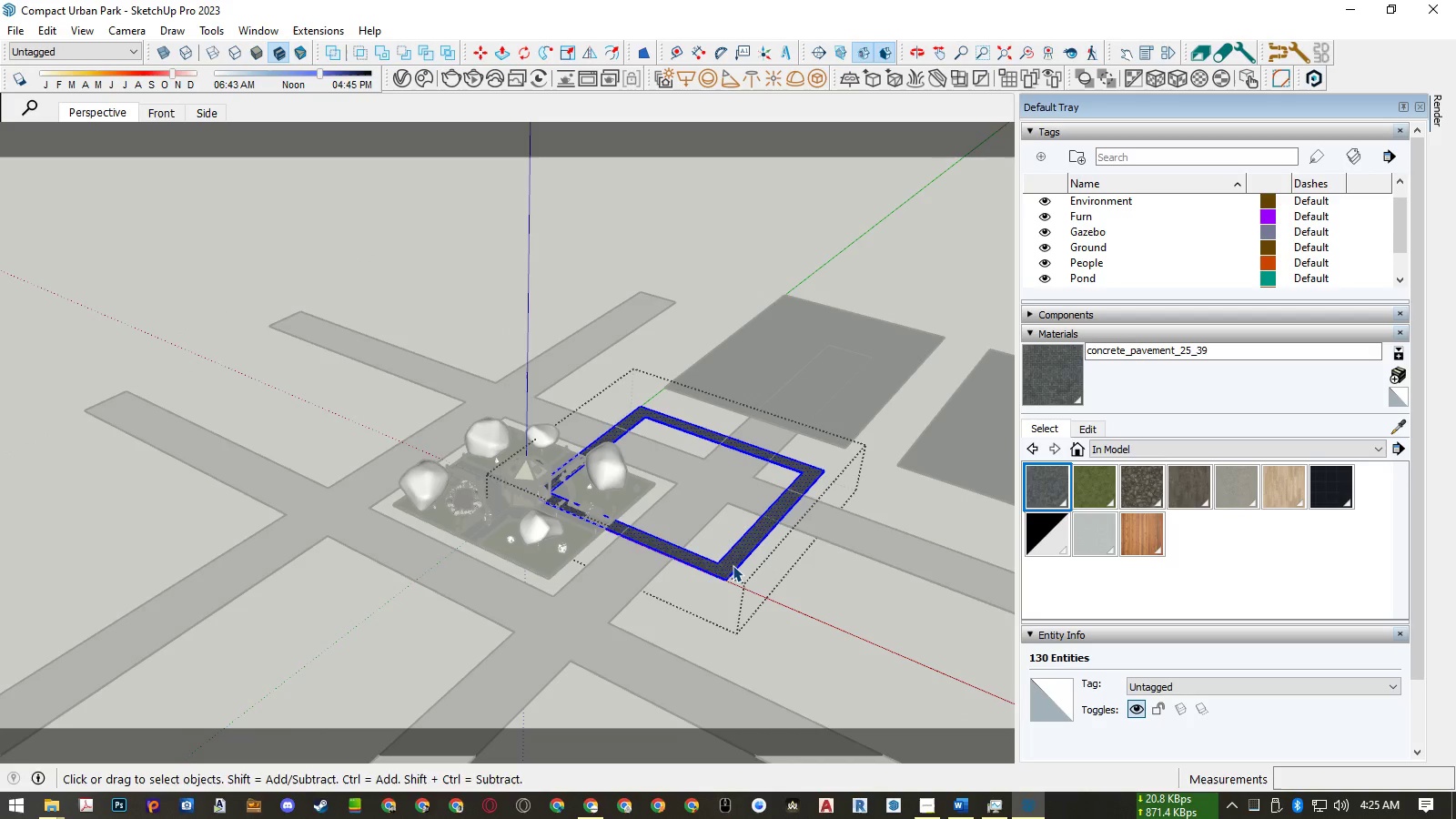 
triple_click([733, 565])
 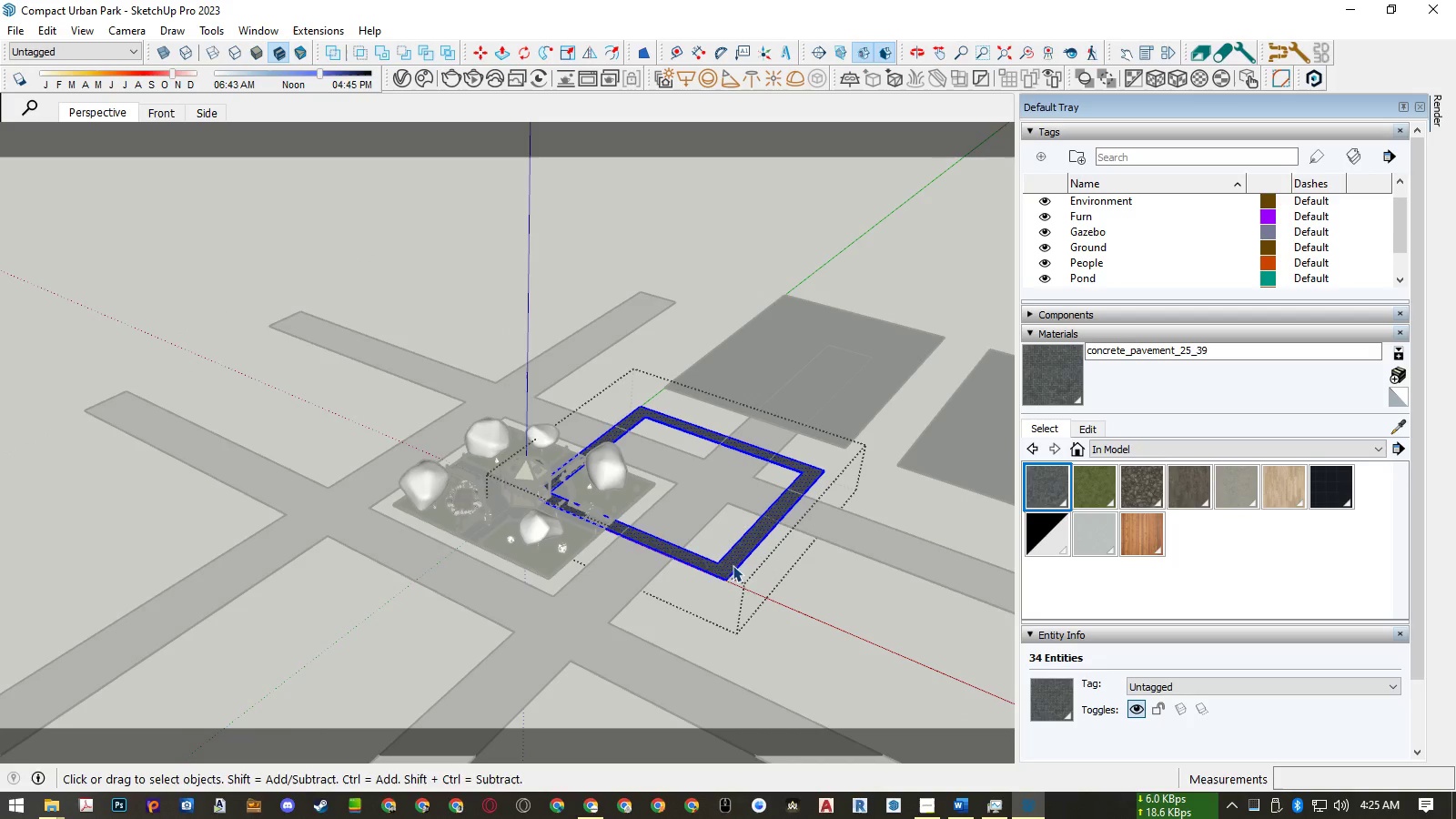 
key(M)
 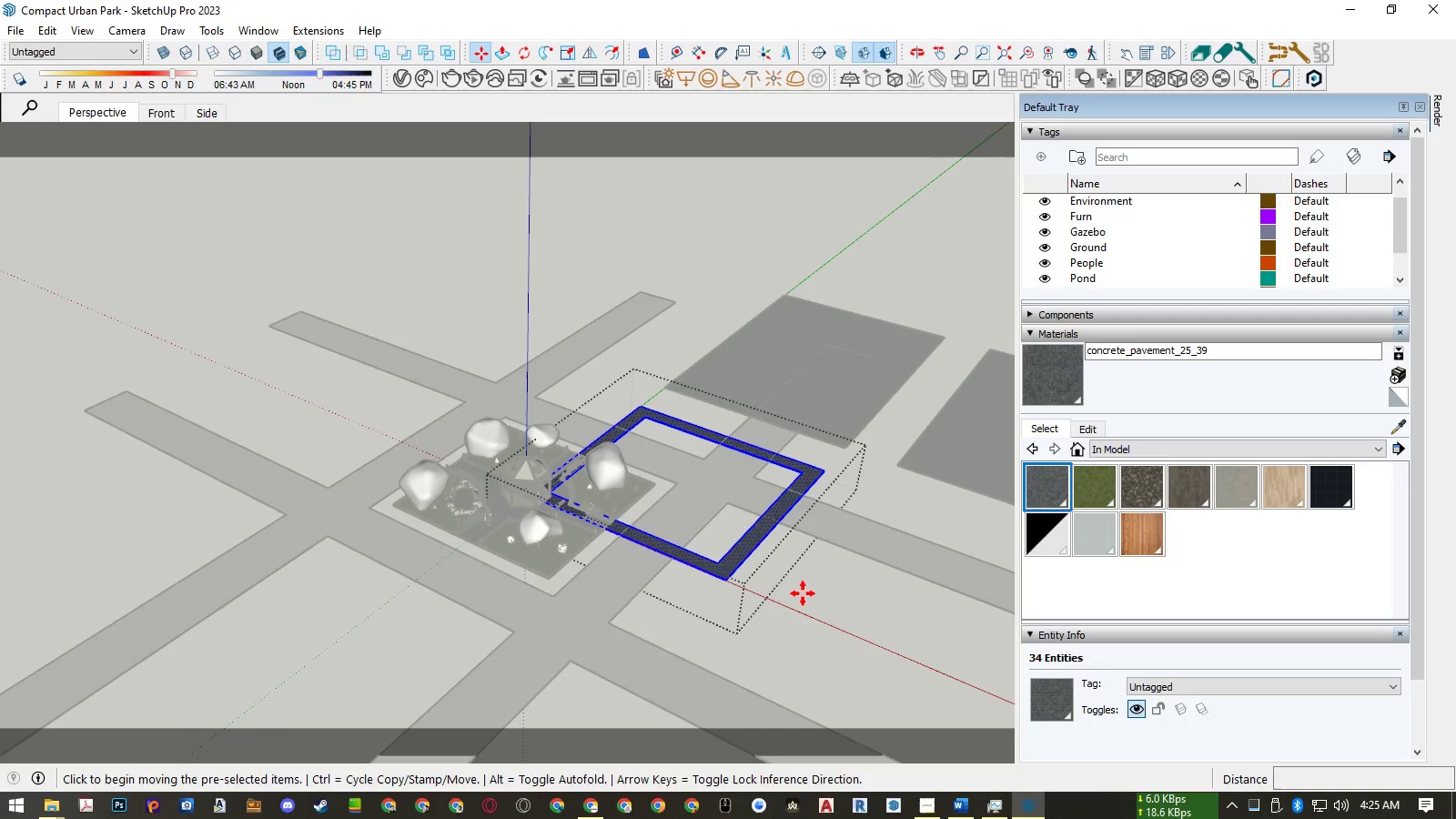 
left_click([803, 593])
 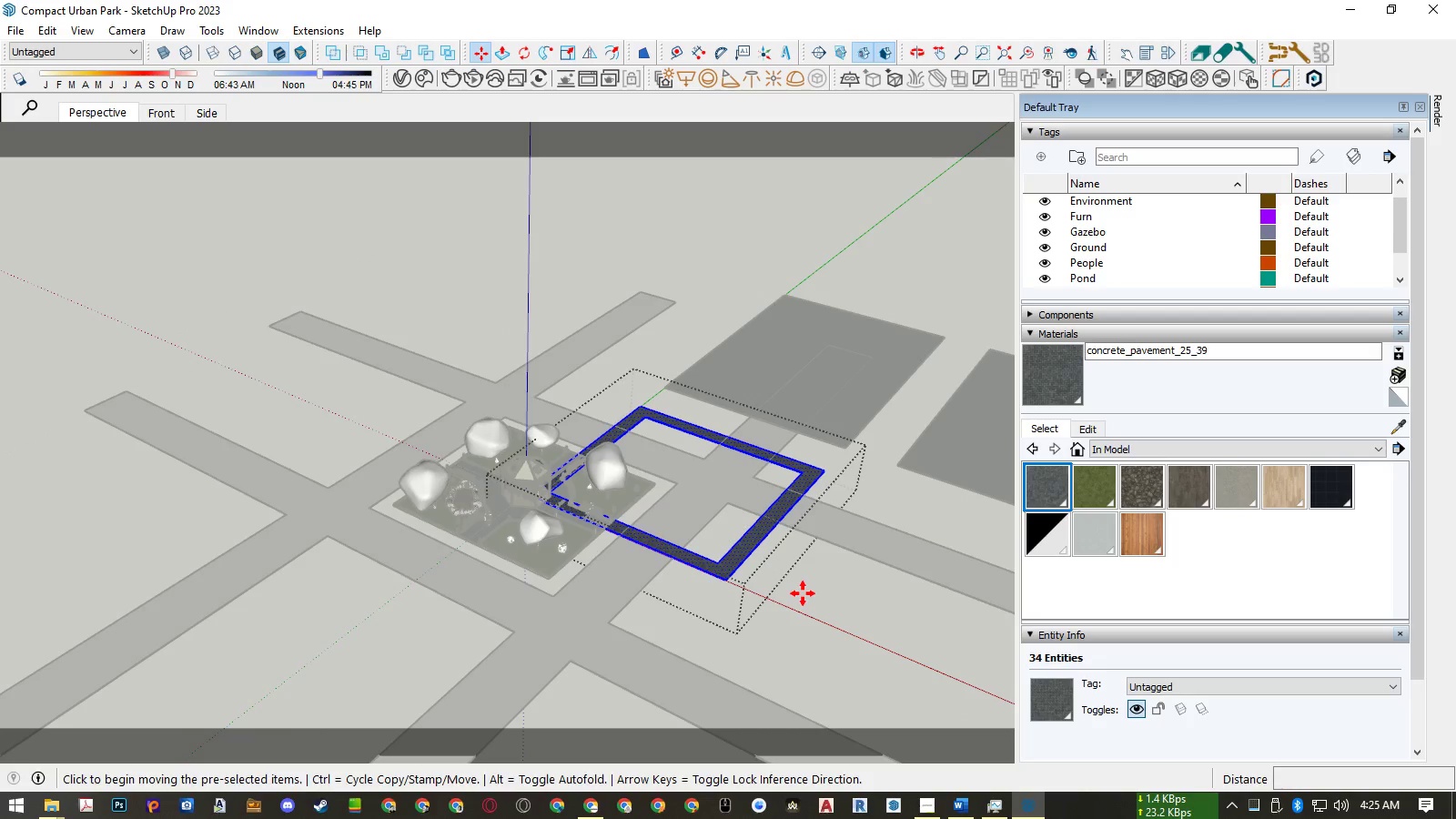 
key(ArrowRight)
 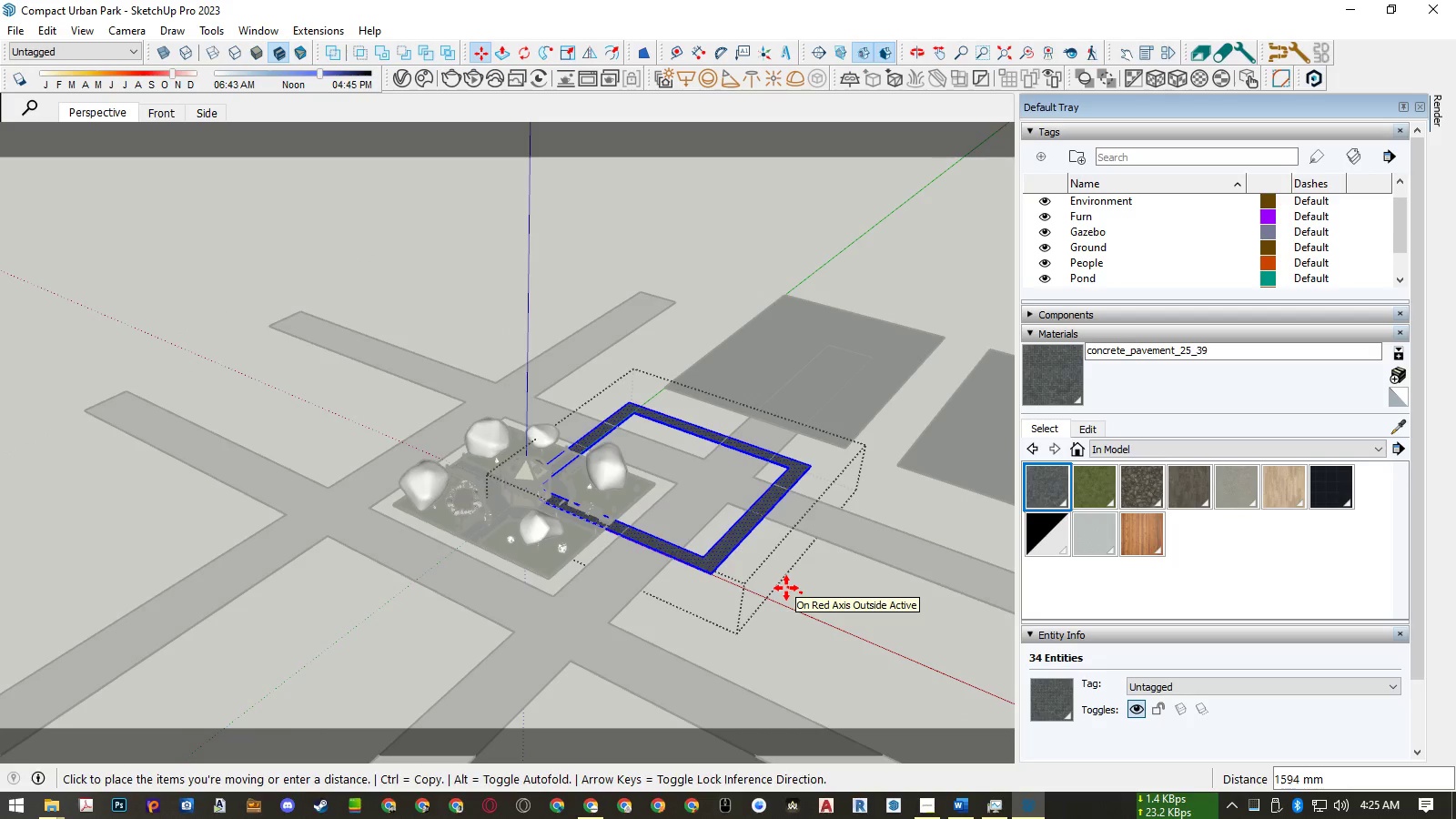 
key(Numpad1)
 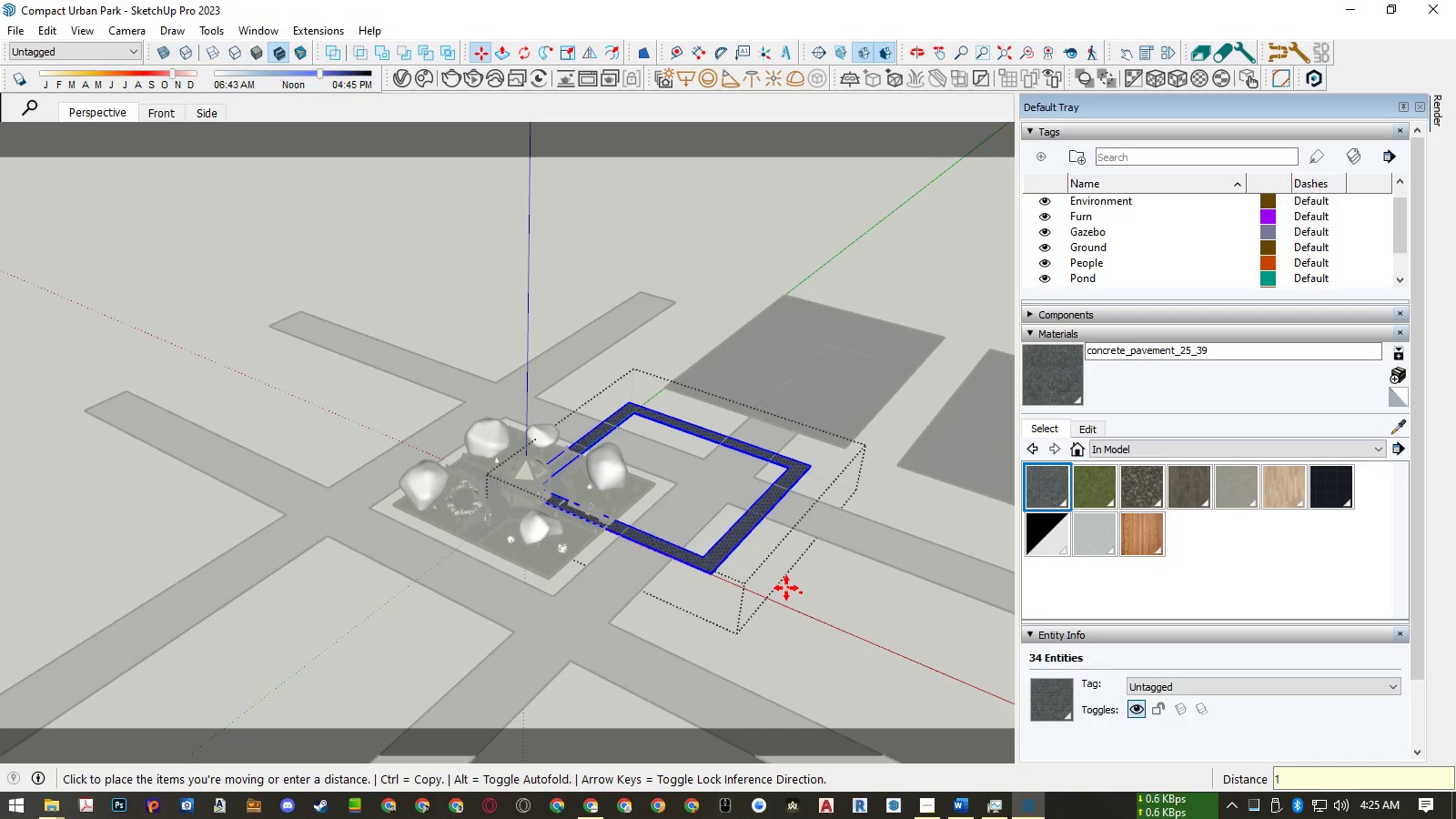 
key(Numpad1)
 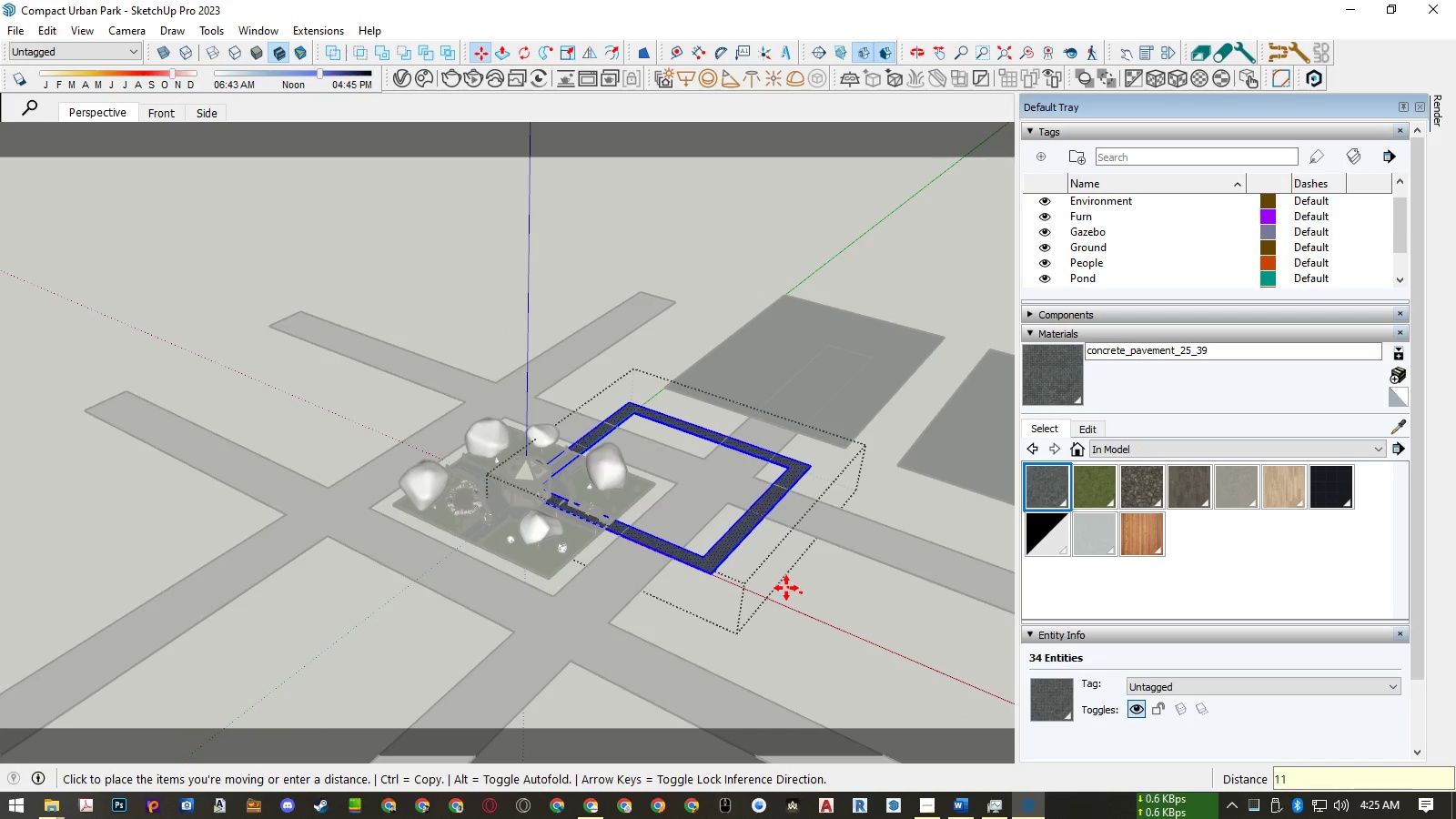 
key(Numpad8)
 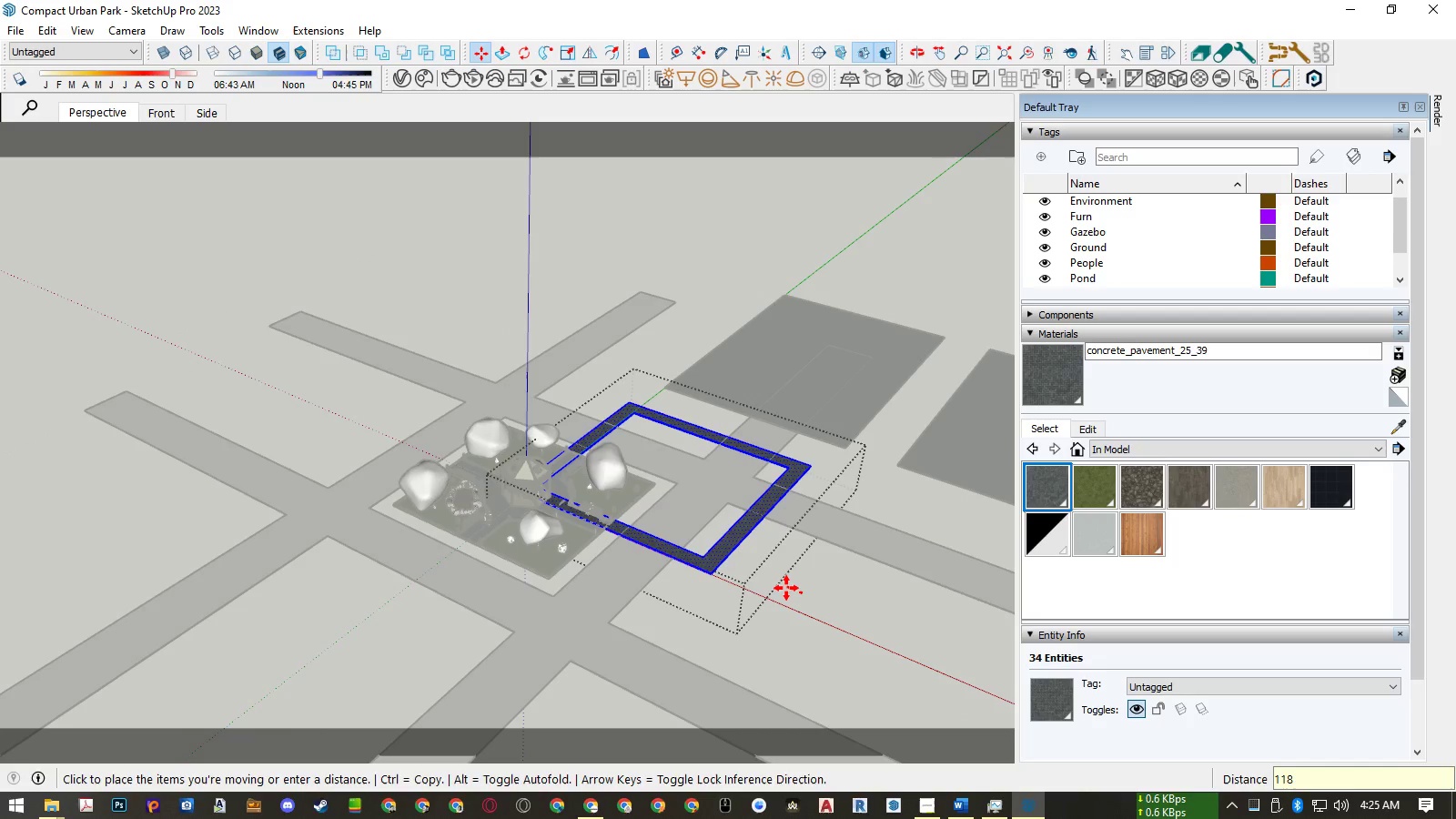 
key(Numpad0)
 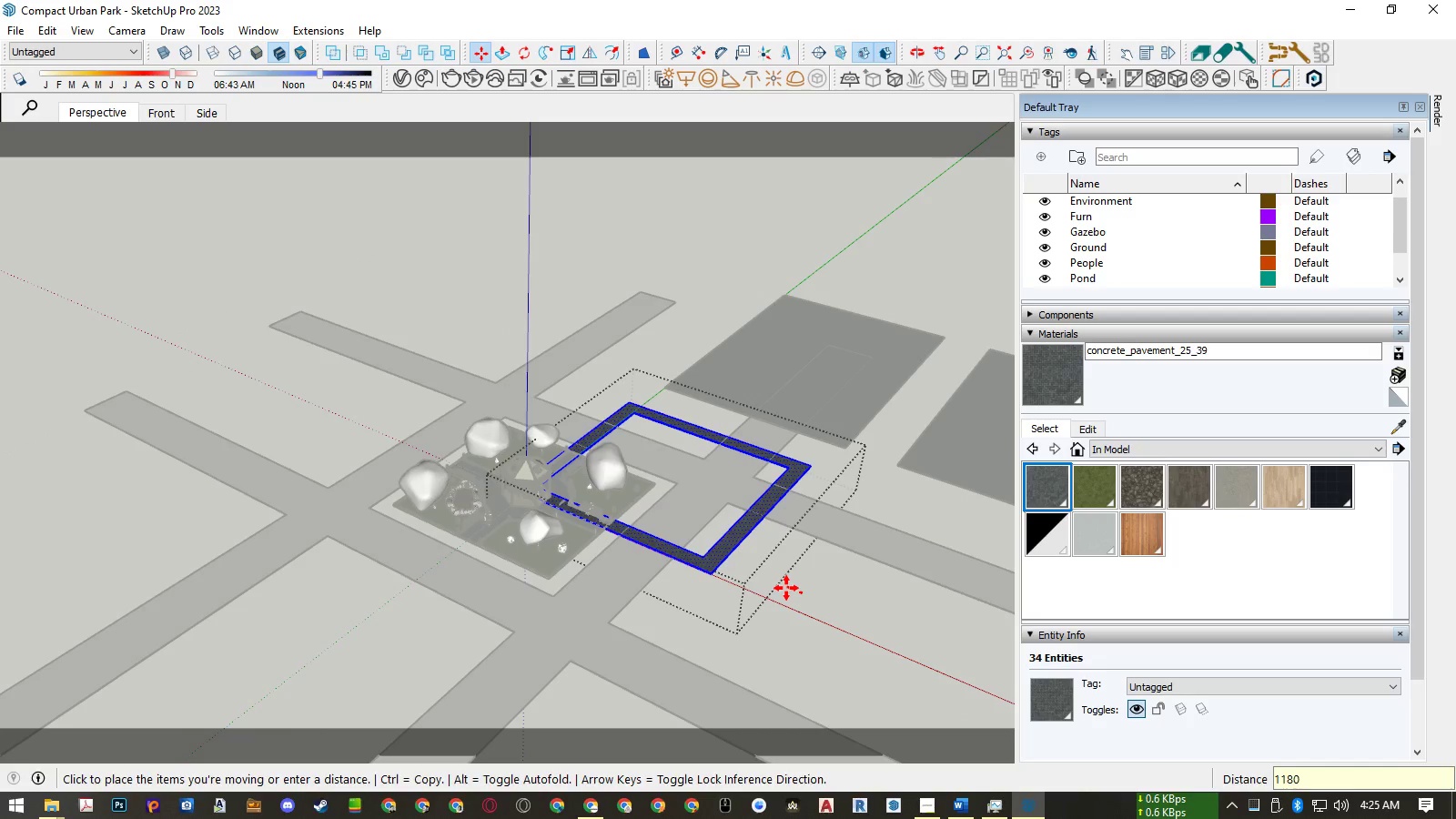 
key(Numpad0)
 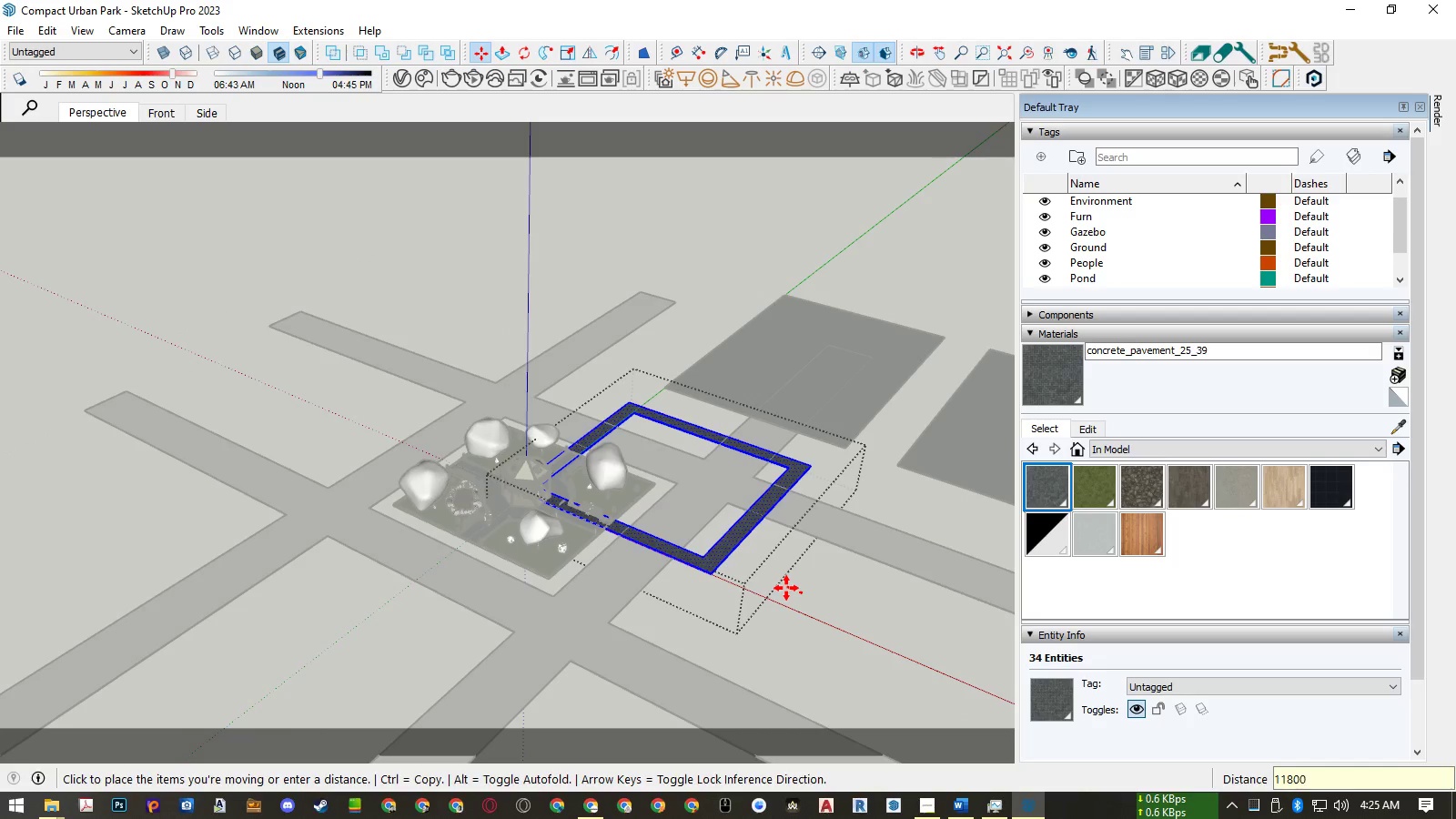 
key(NumpadEnter)
 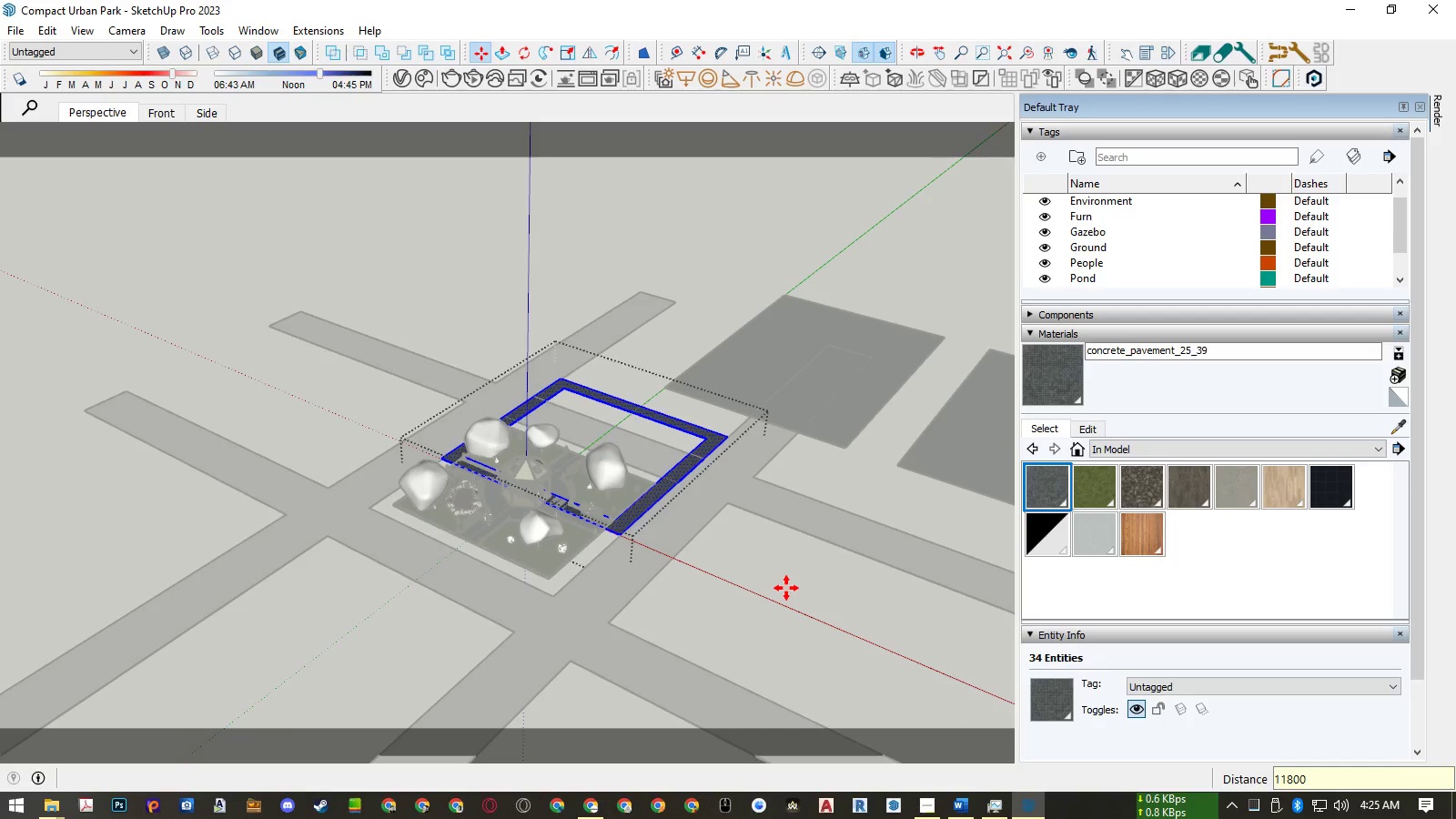 
left_click([786, 588])
 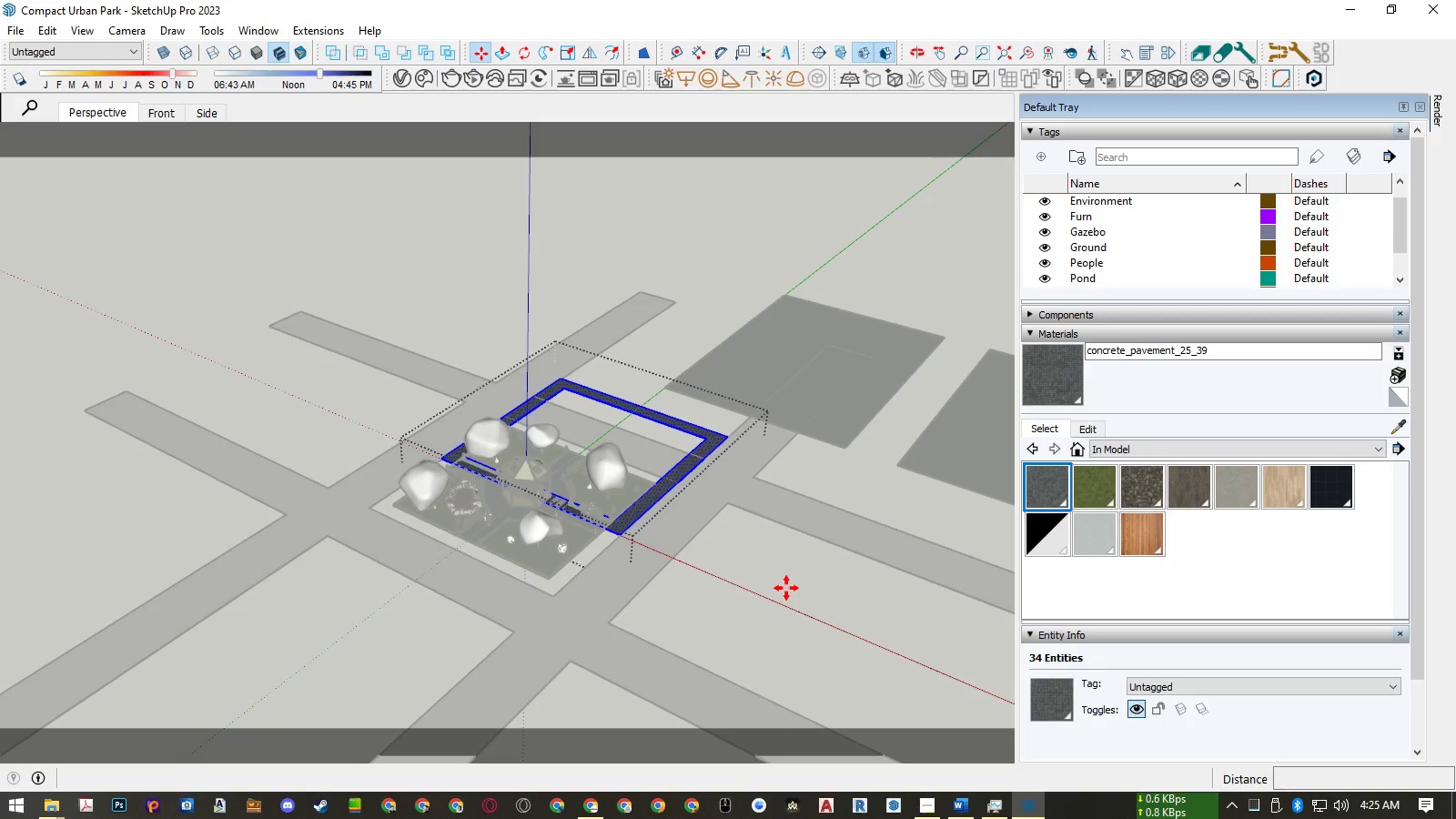 
hold_key(key=ArrowLeft, duration=5.48)
 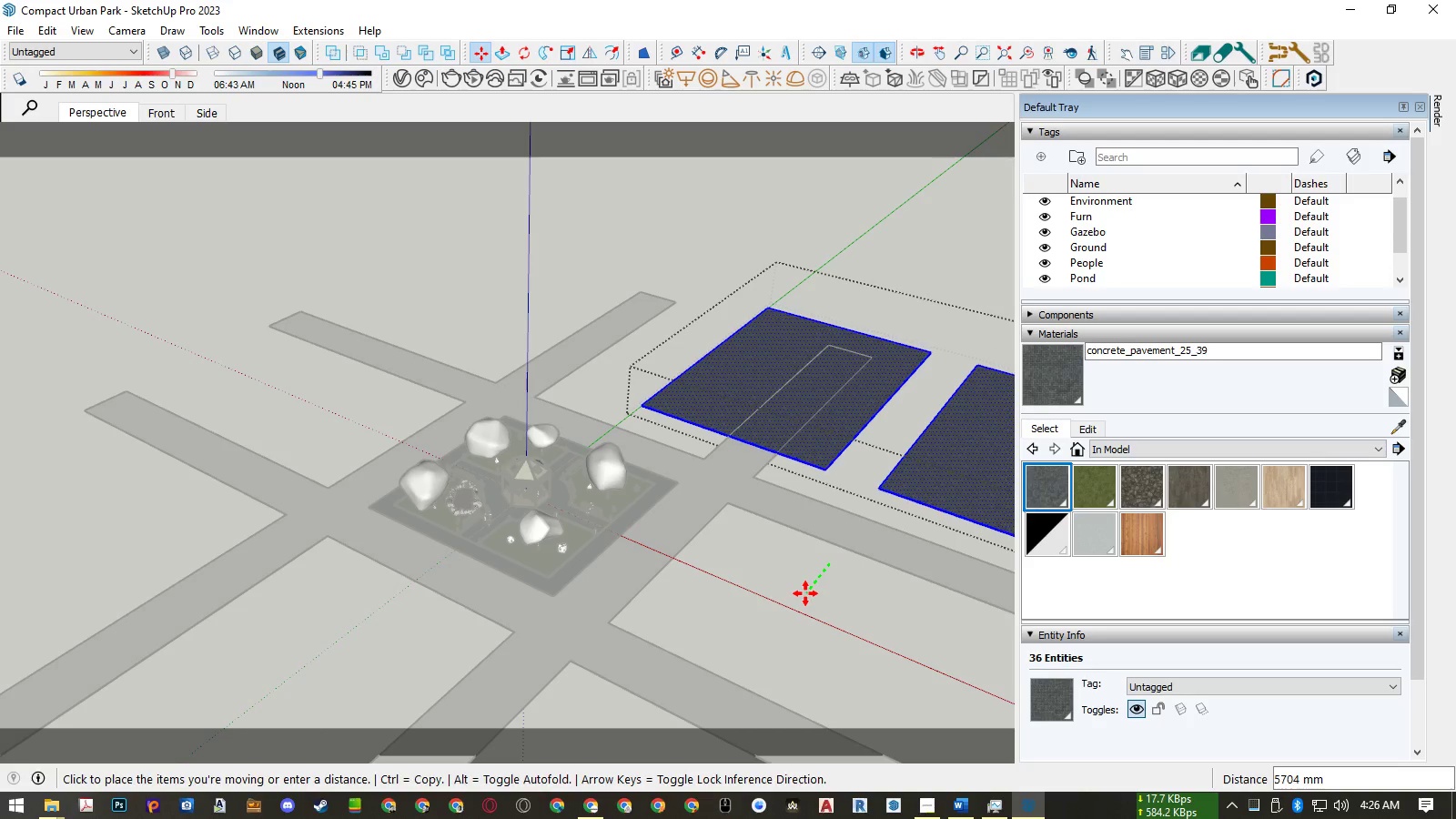 
key(Numpad1)
 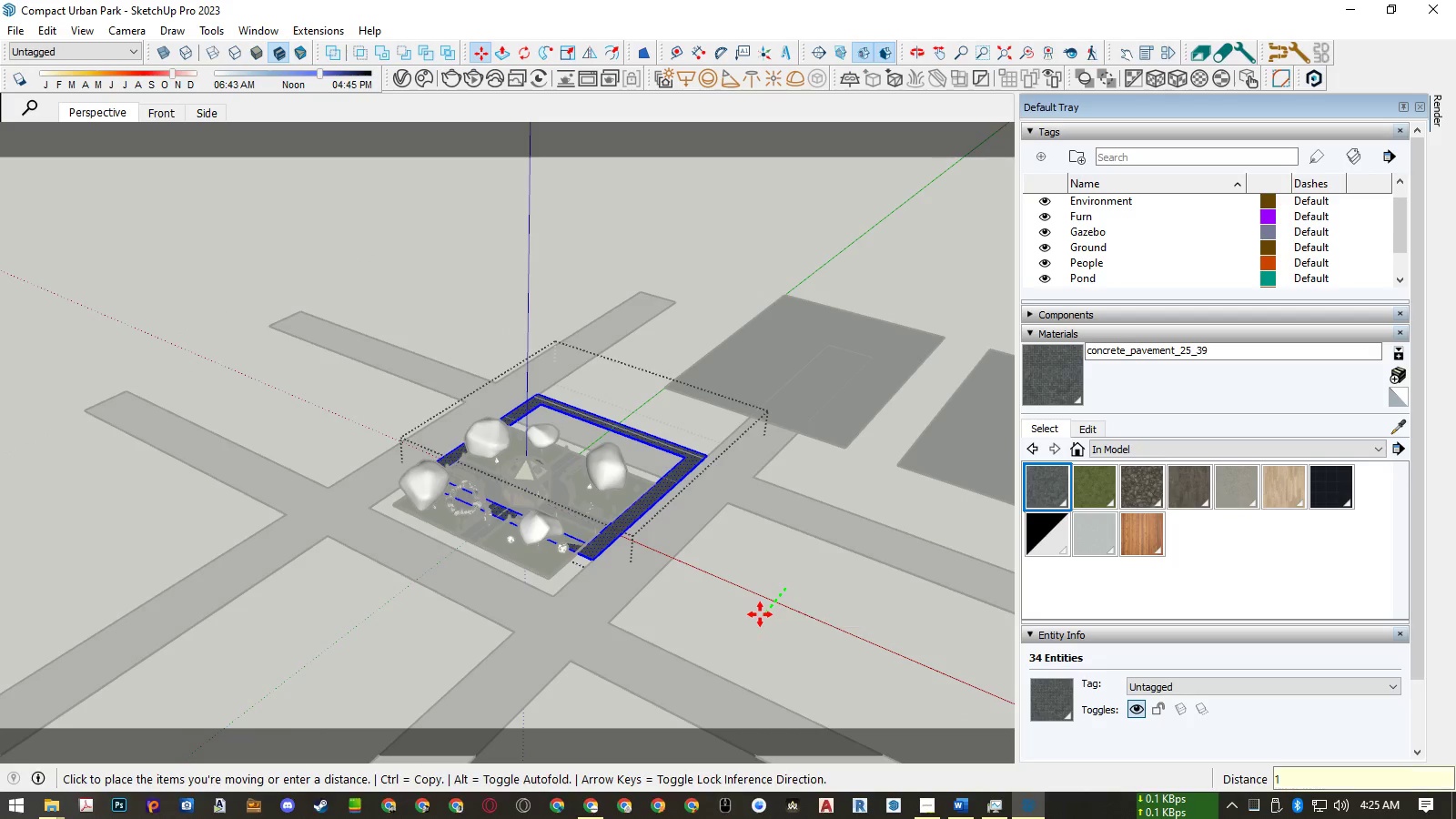 
key(Numpad1)
 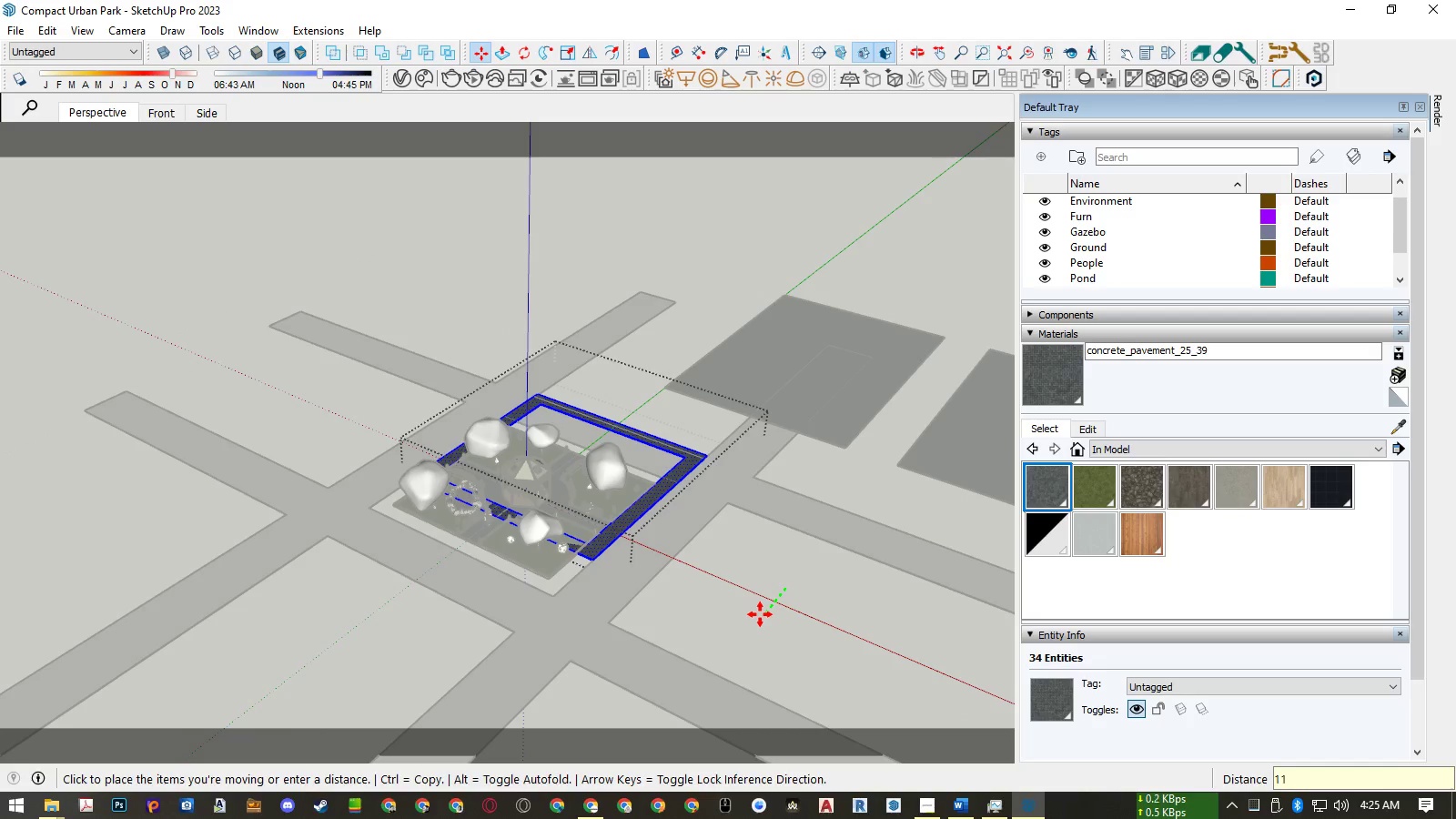 
key(Numpad8)
 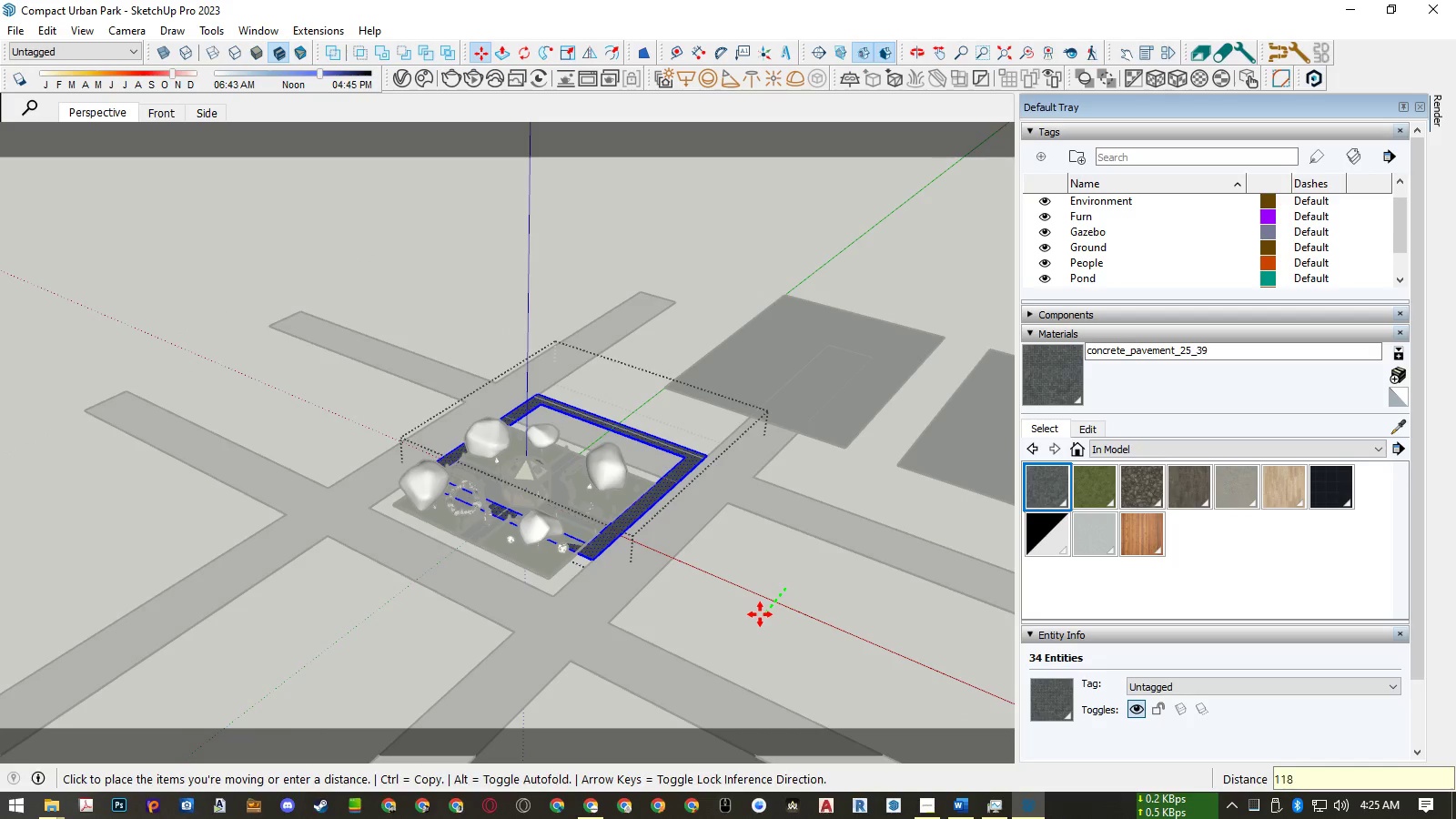 
key(Numpad0)
 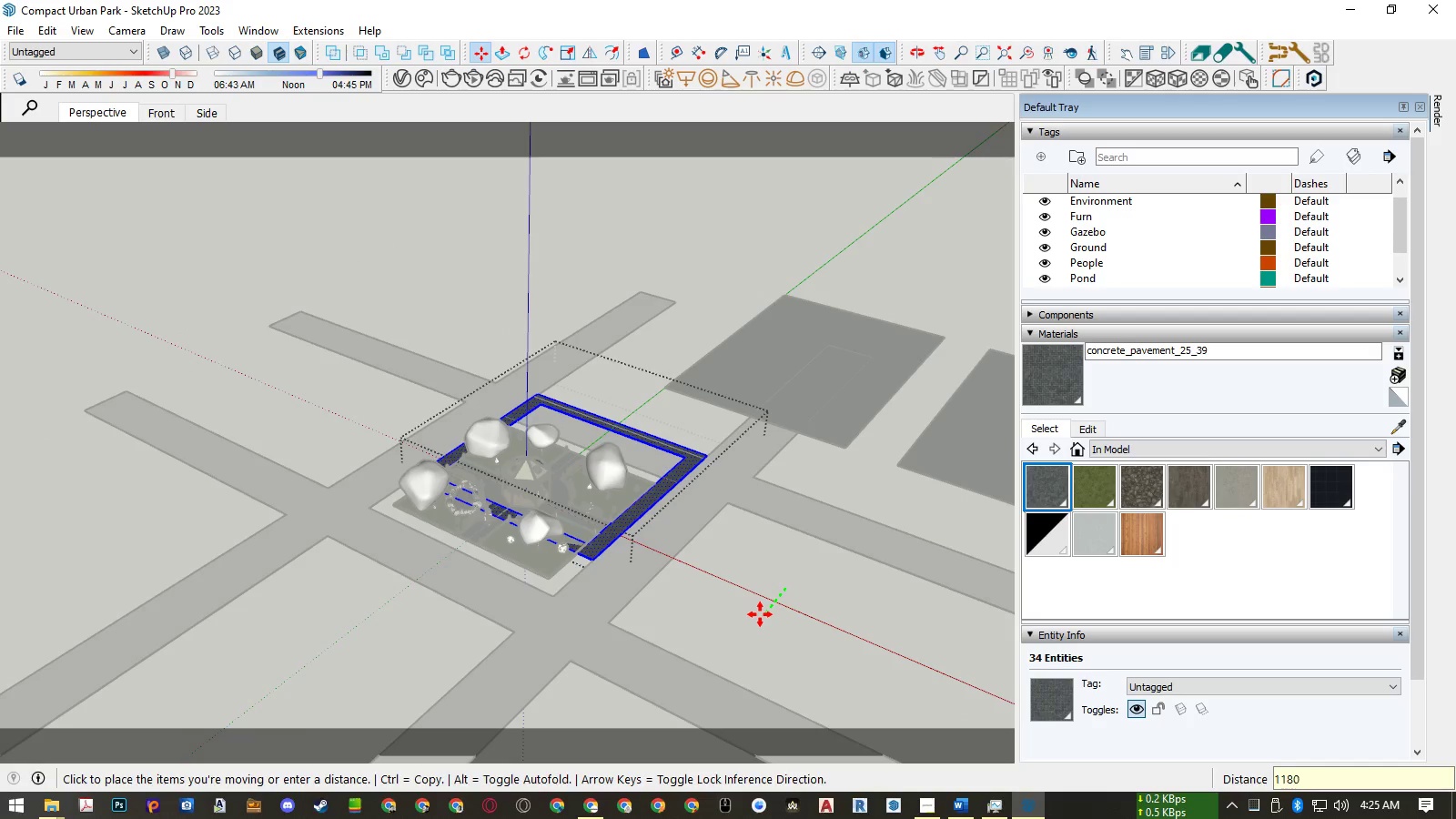 
key(Numpad0)
 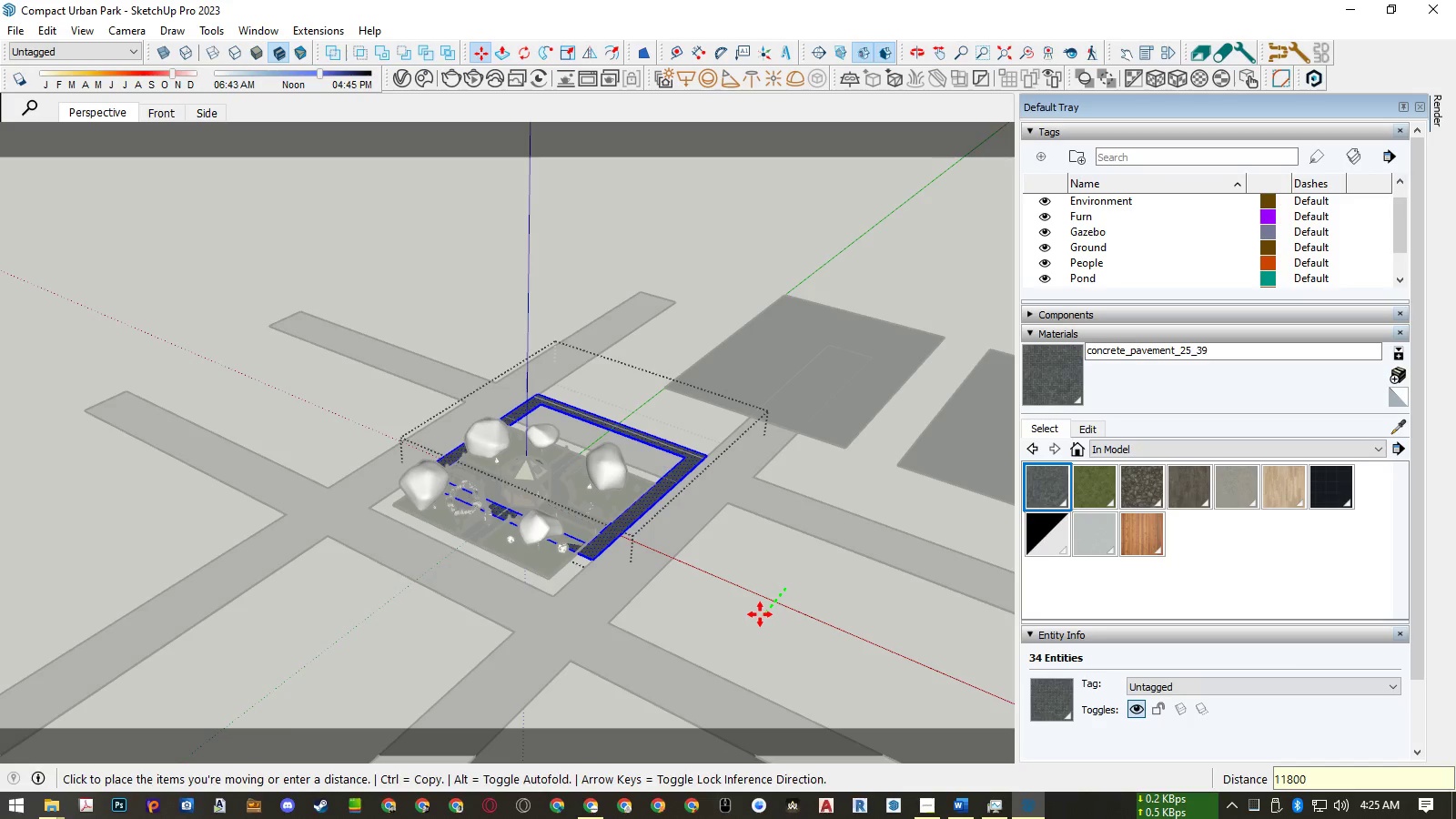 
key(NumpadEnter)
 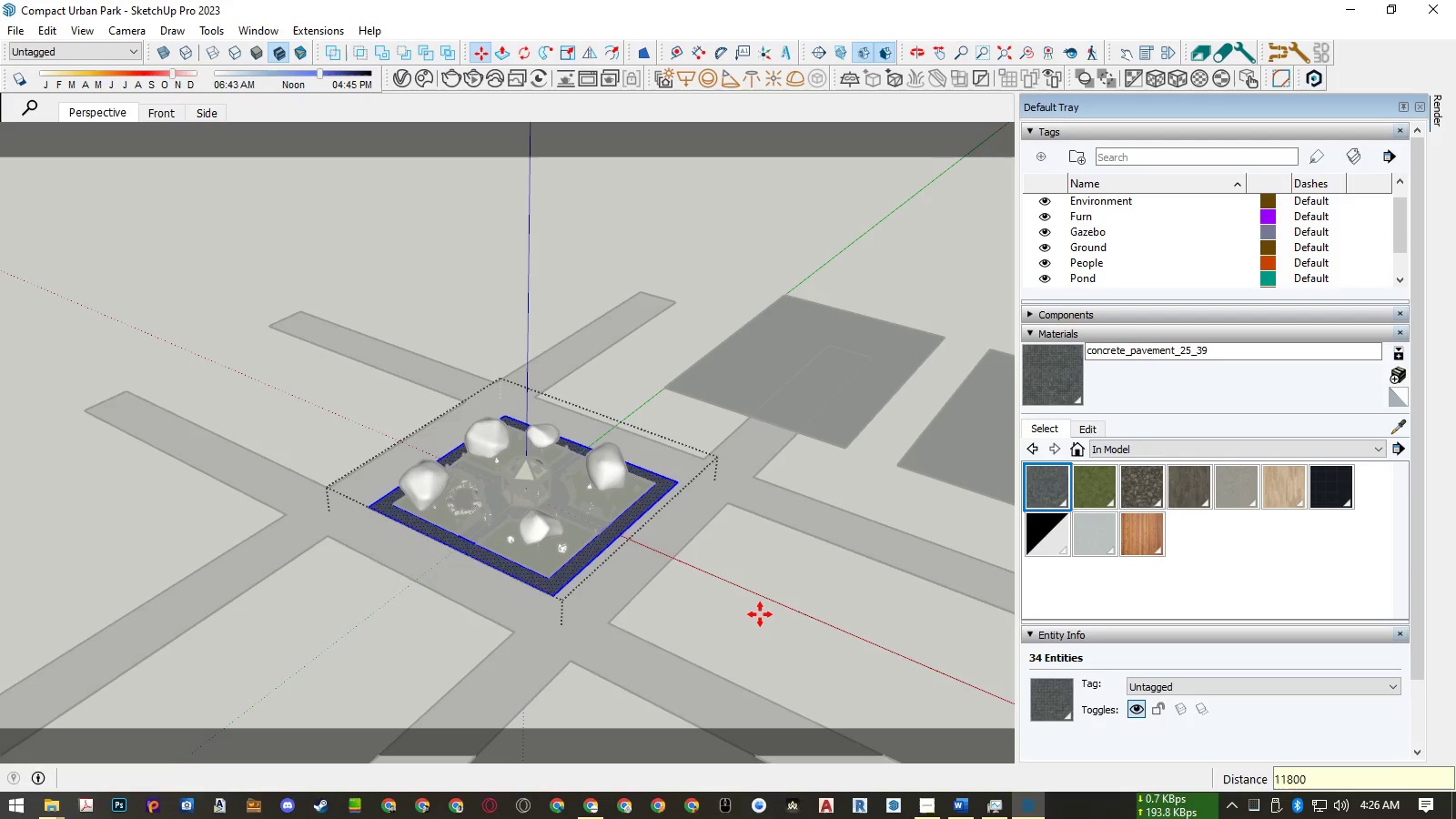 
key(Space)
 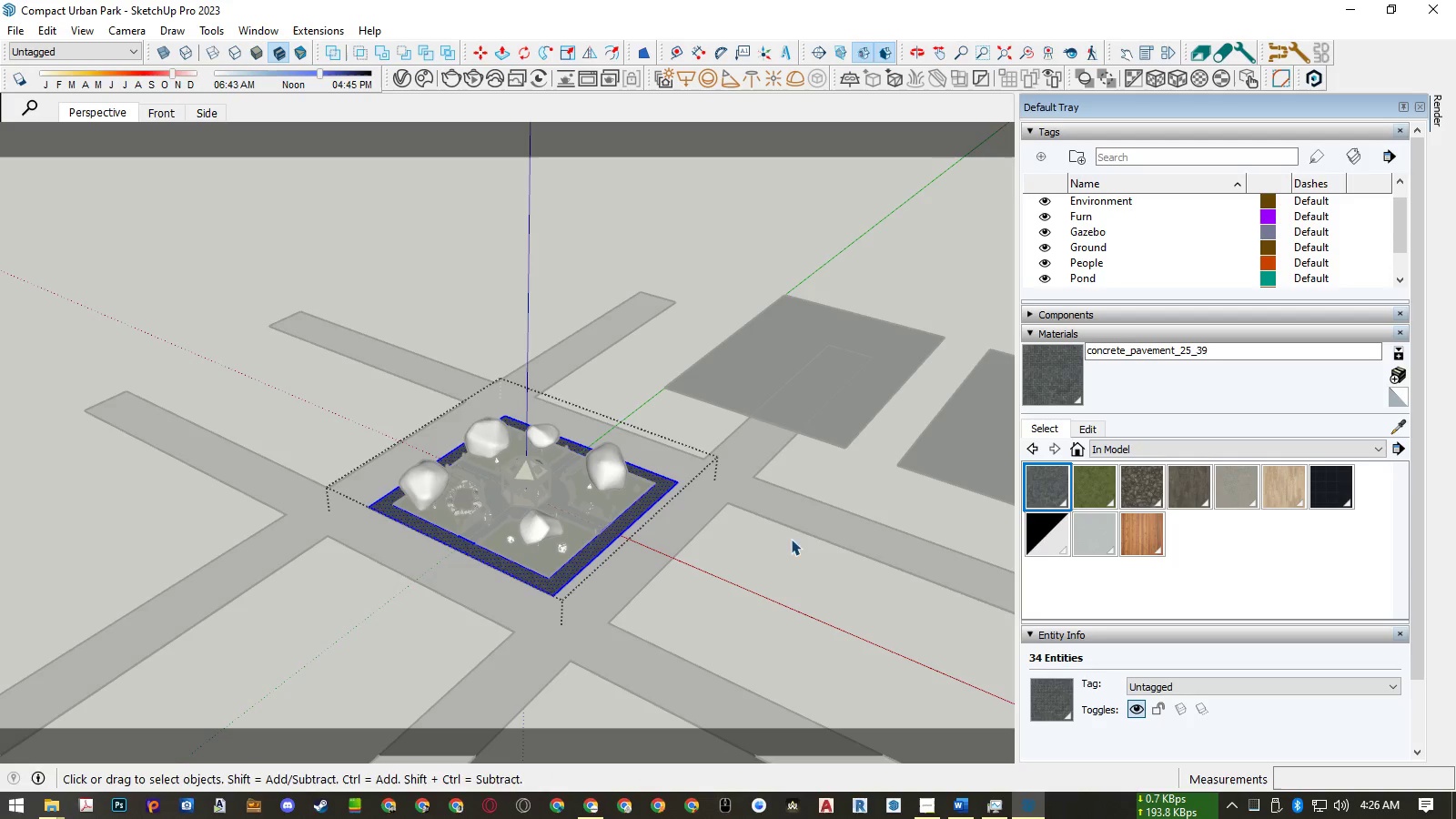 
key(Escape)
 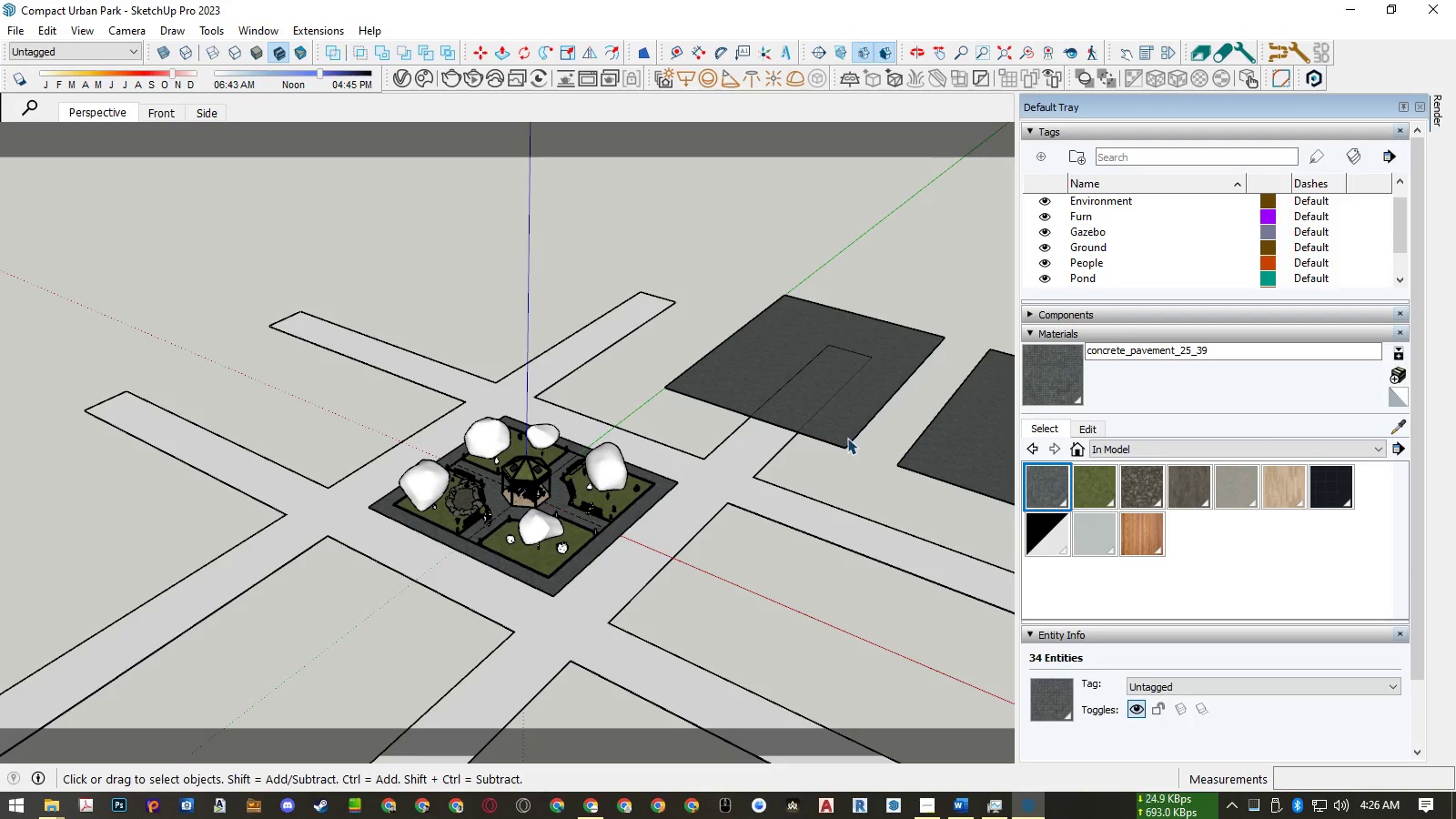 
double_click([847, 438])
 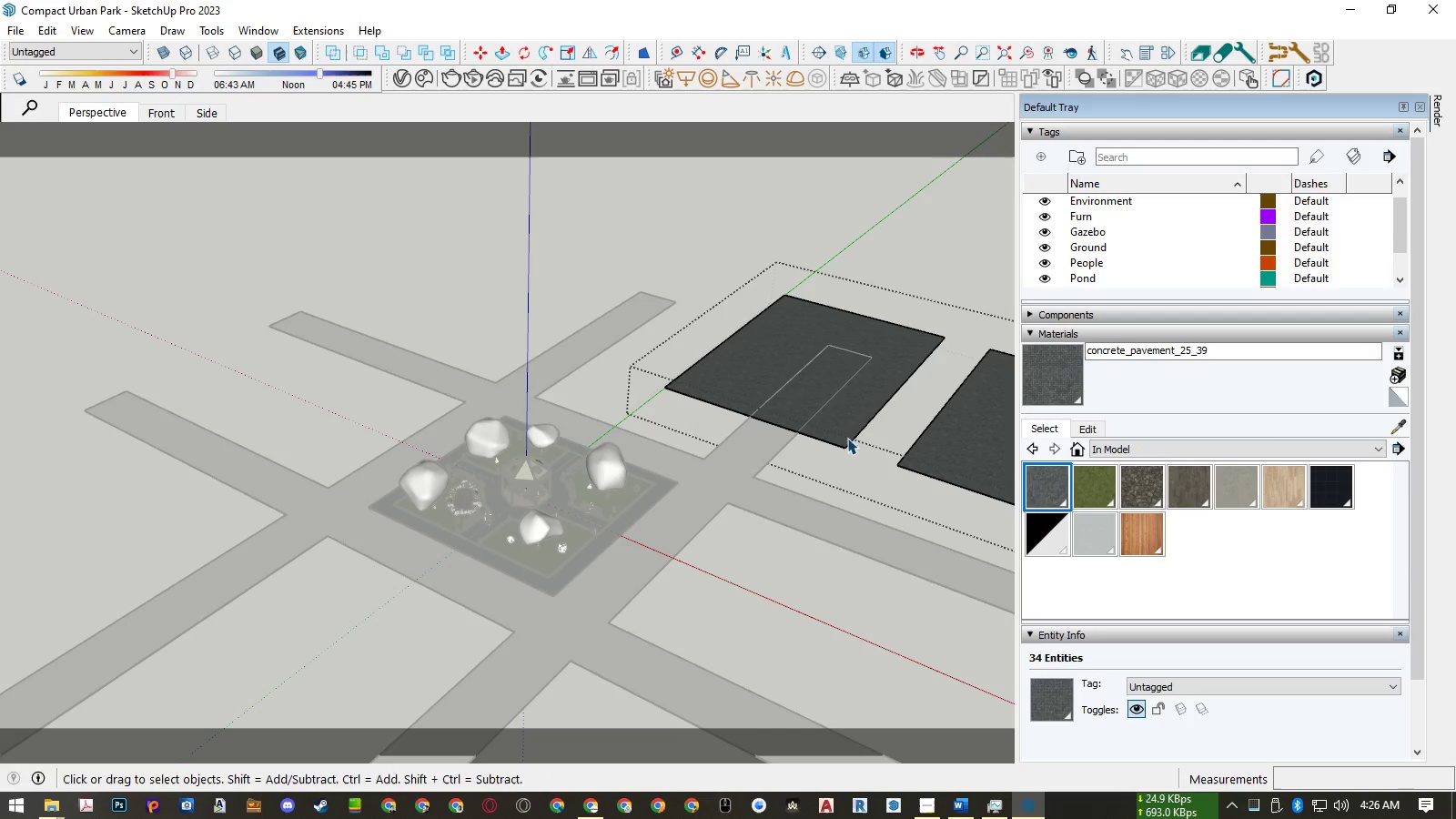 
triple_click([847, 438])
 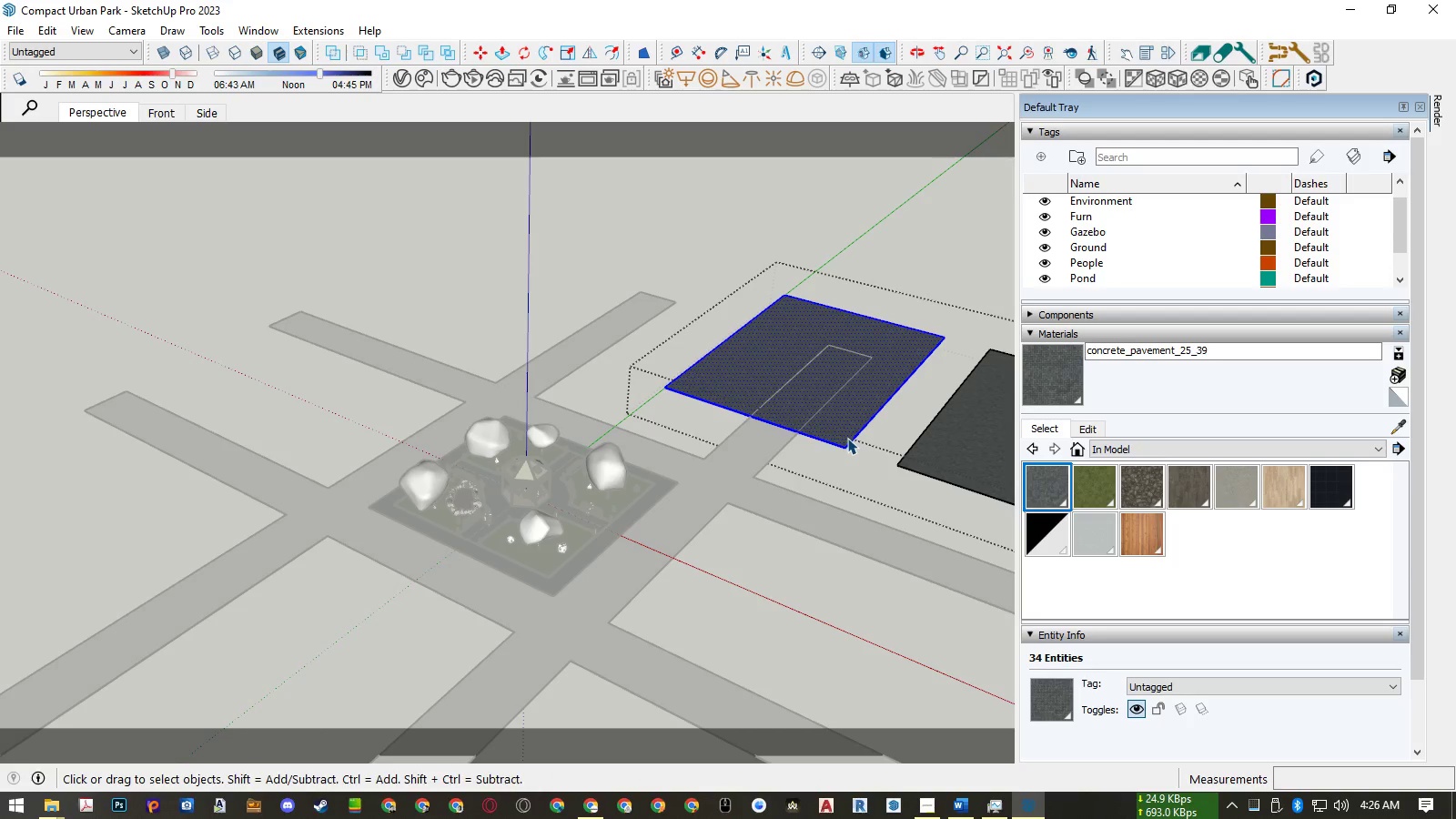 
key(Control+A)
 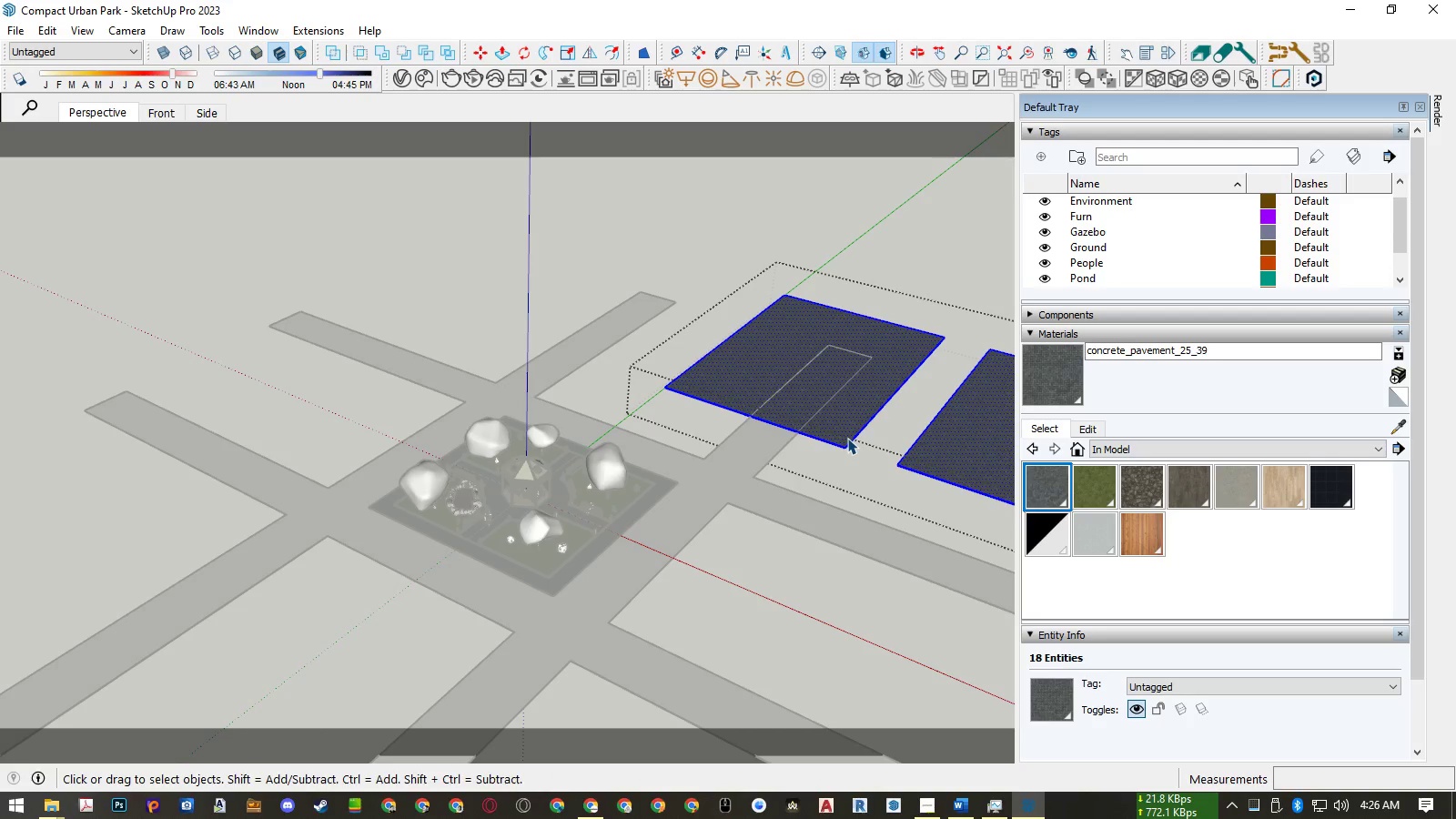 
key(M)
 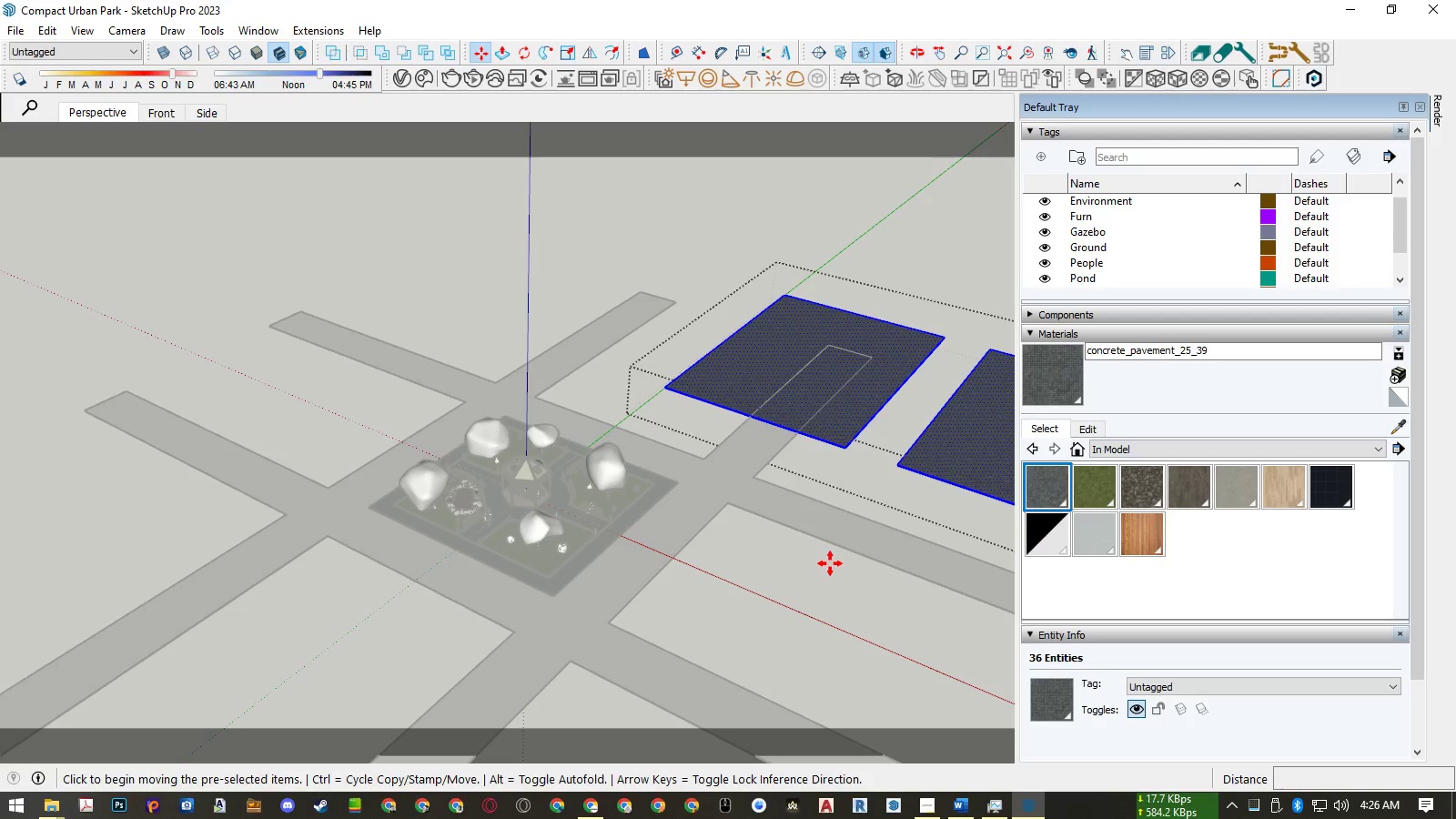 
left_click([830, 563])
 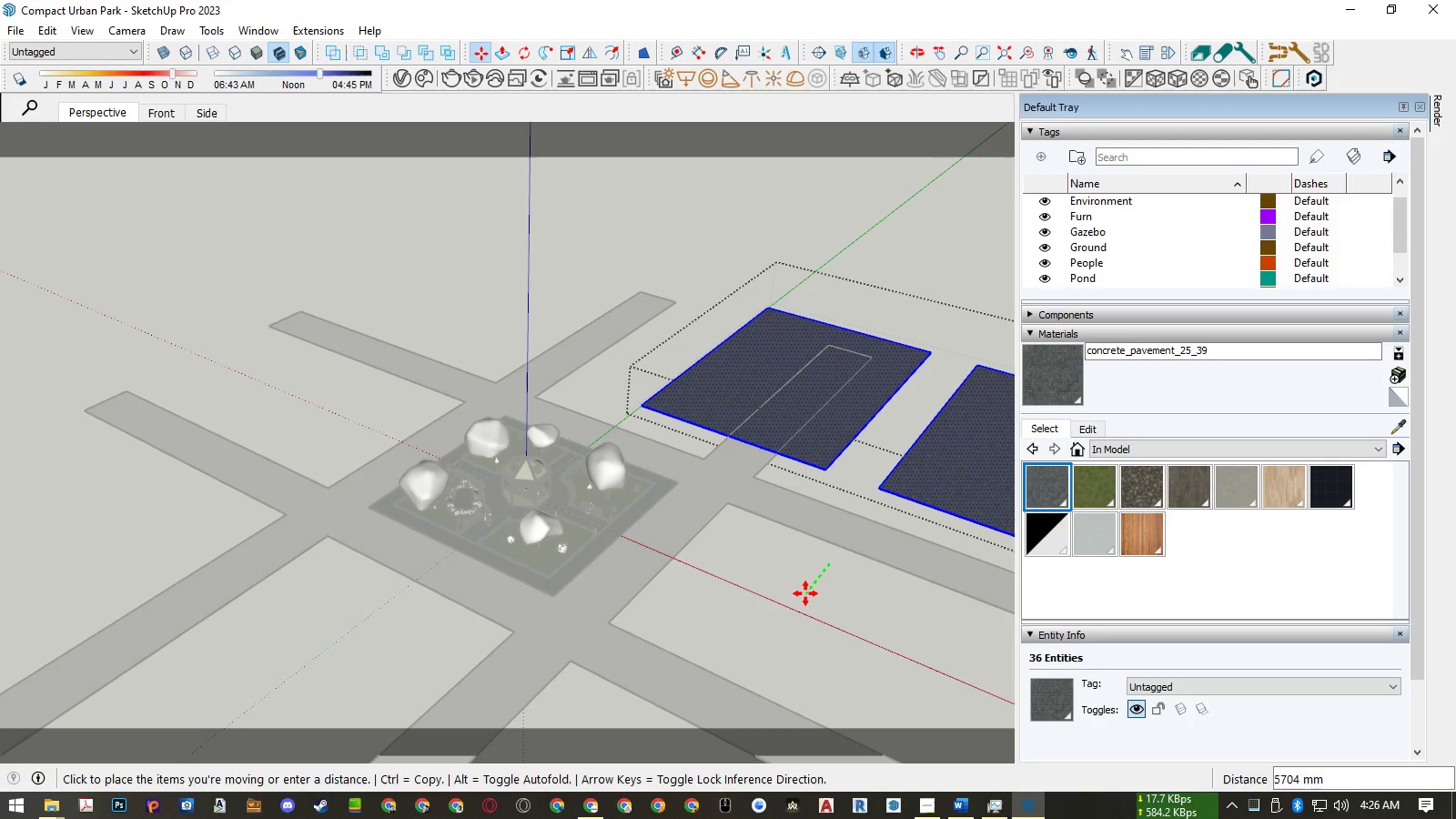 
key(Numpad1)
 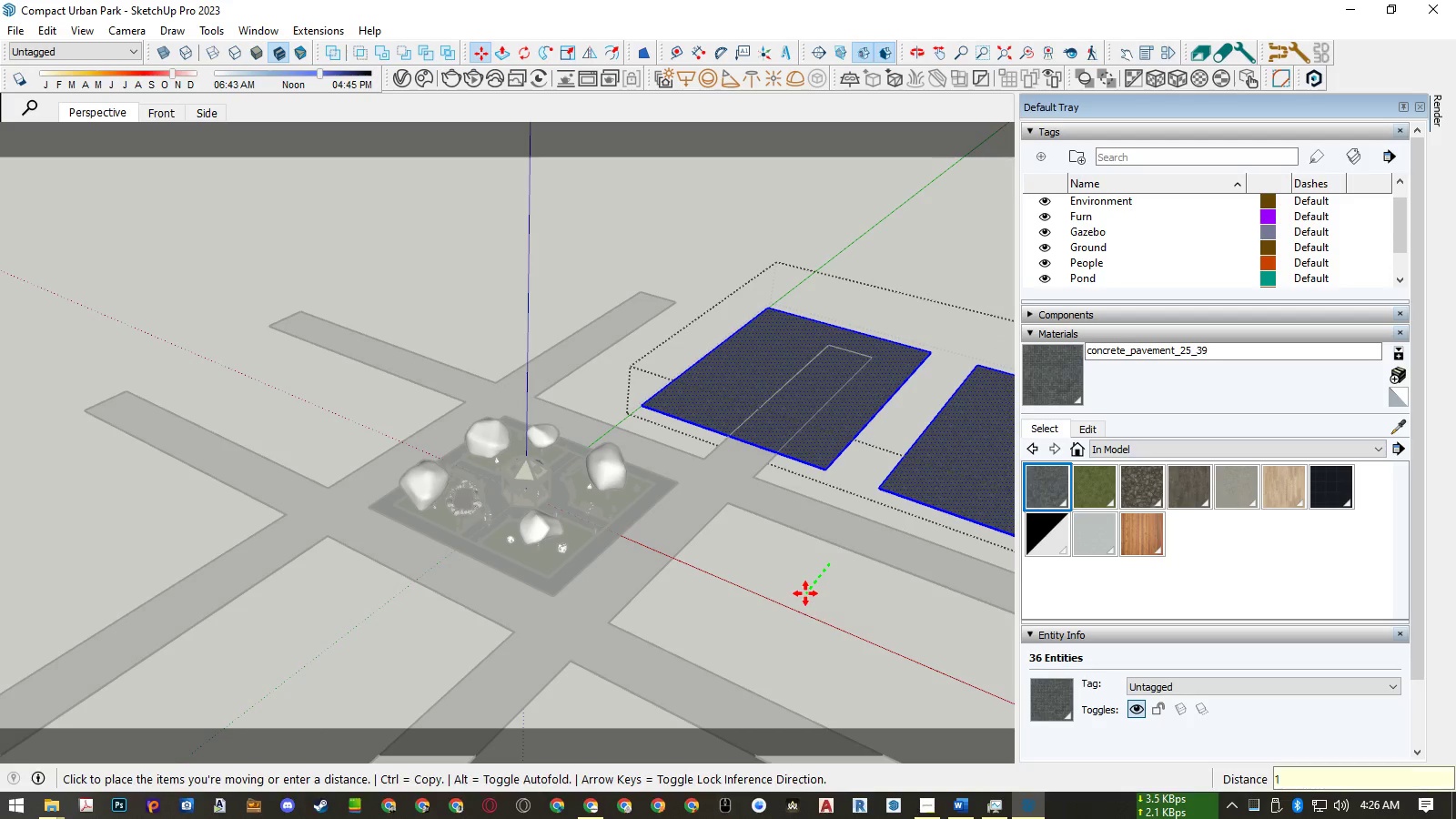 
key(Numpad1)
 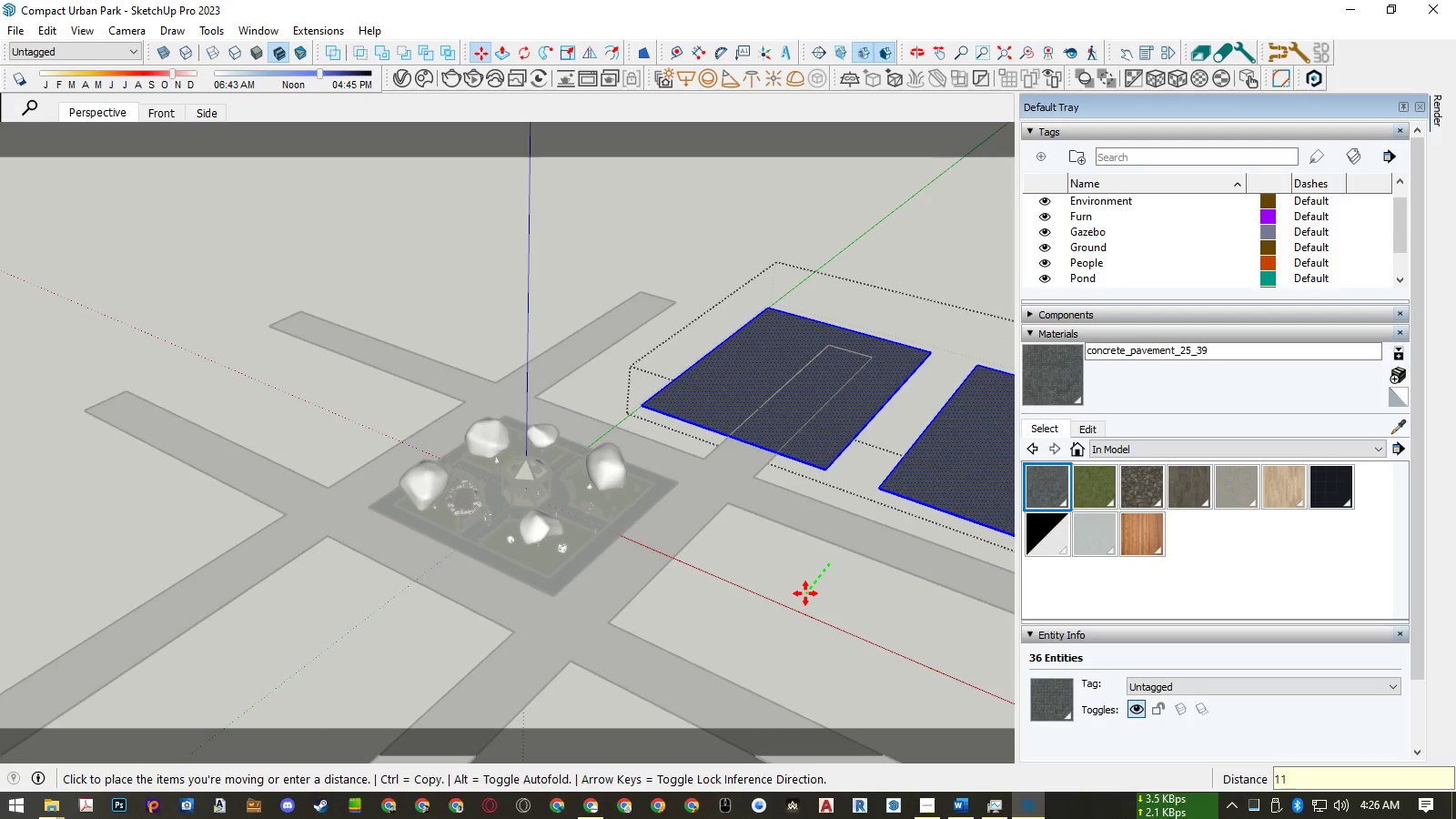 
key(Numpad8)
 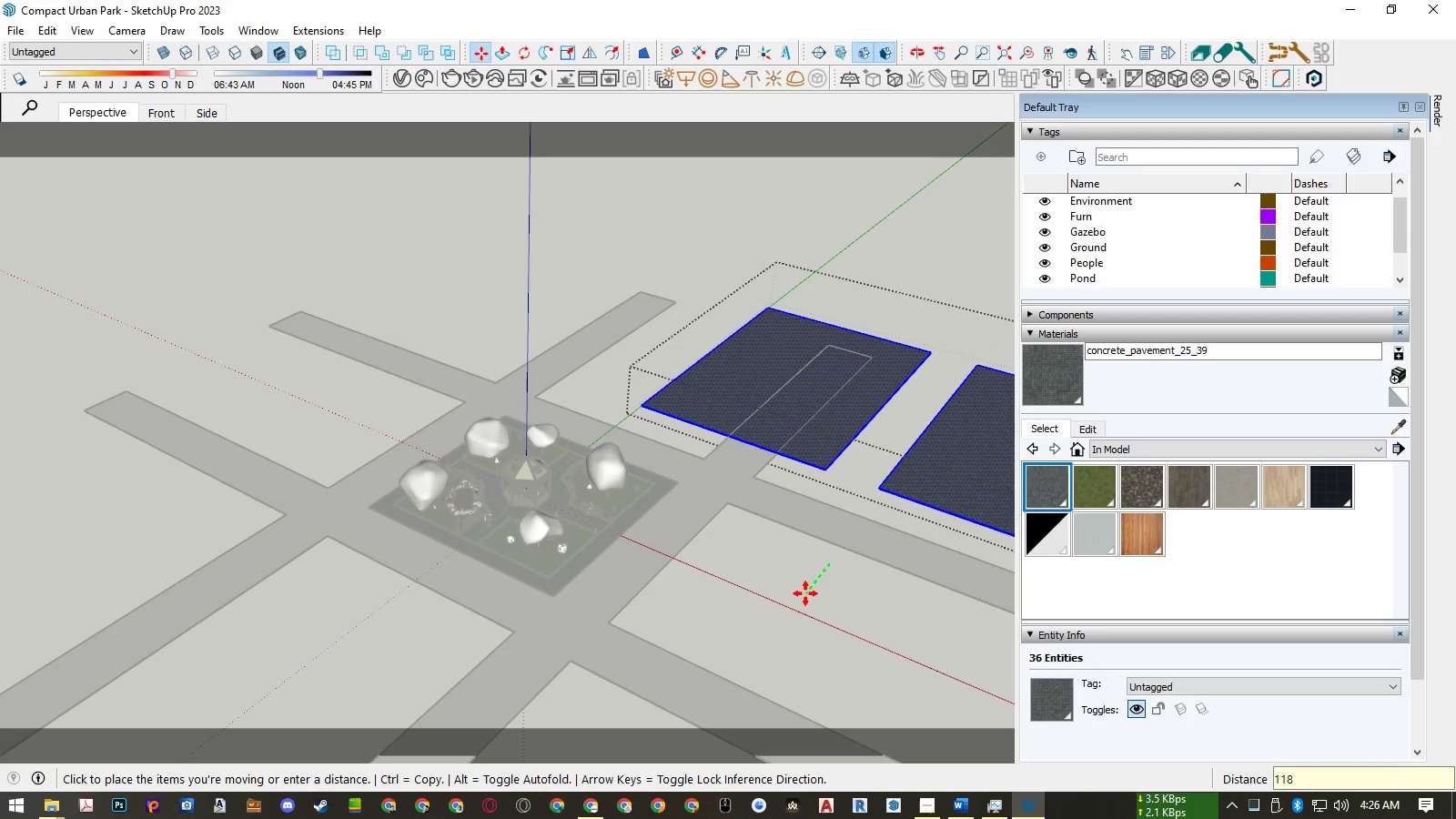 
key(Numpad0)
 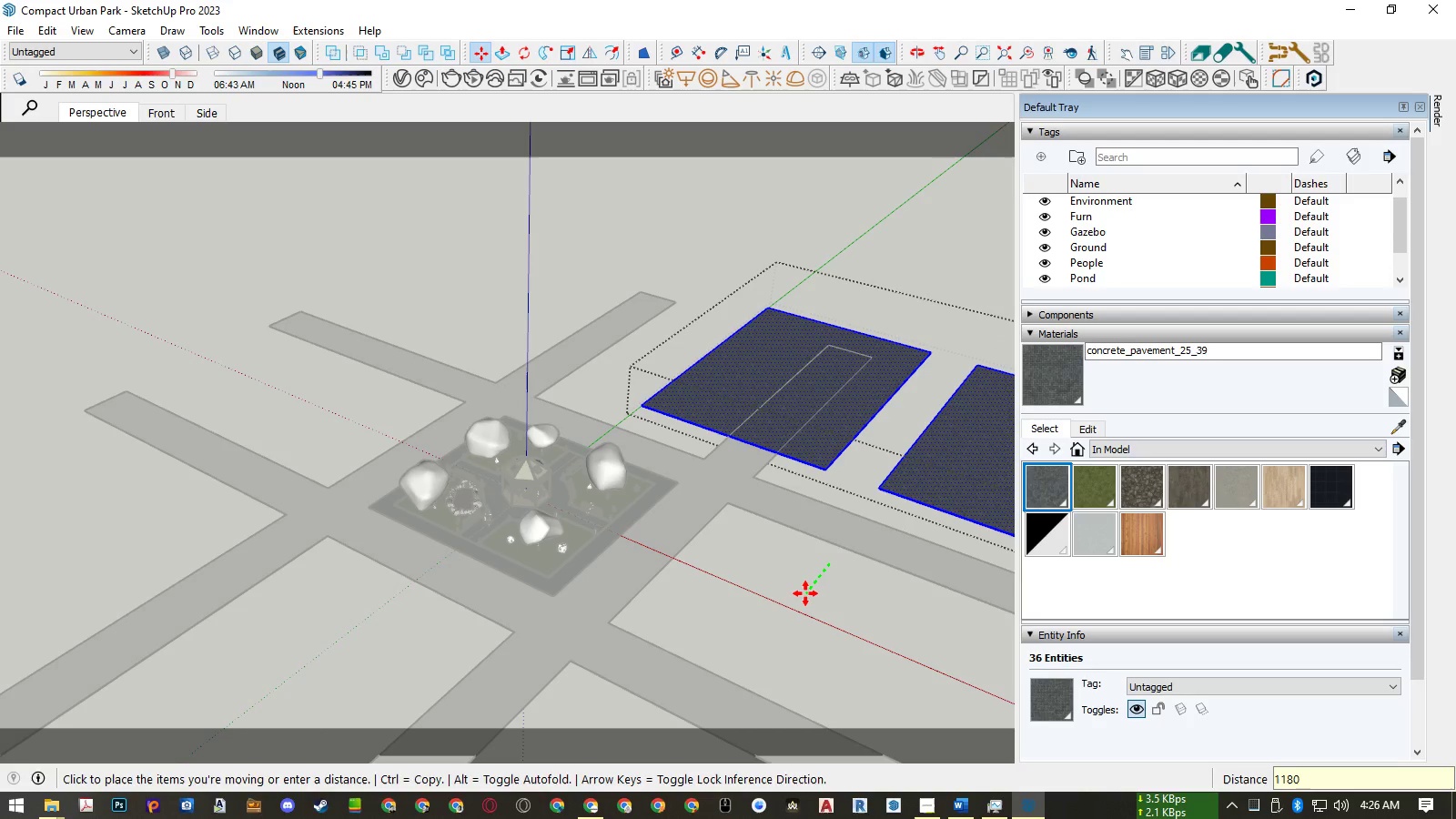 
key(Numpad0)
 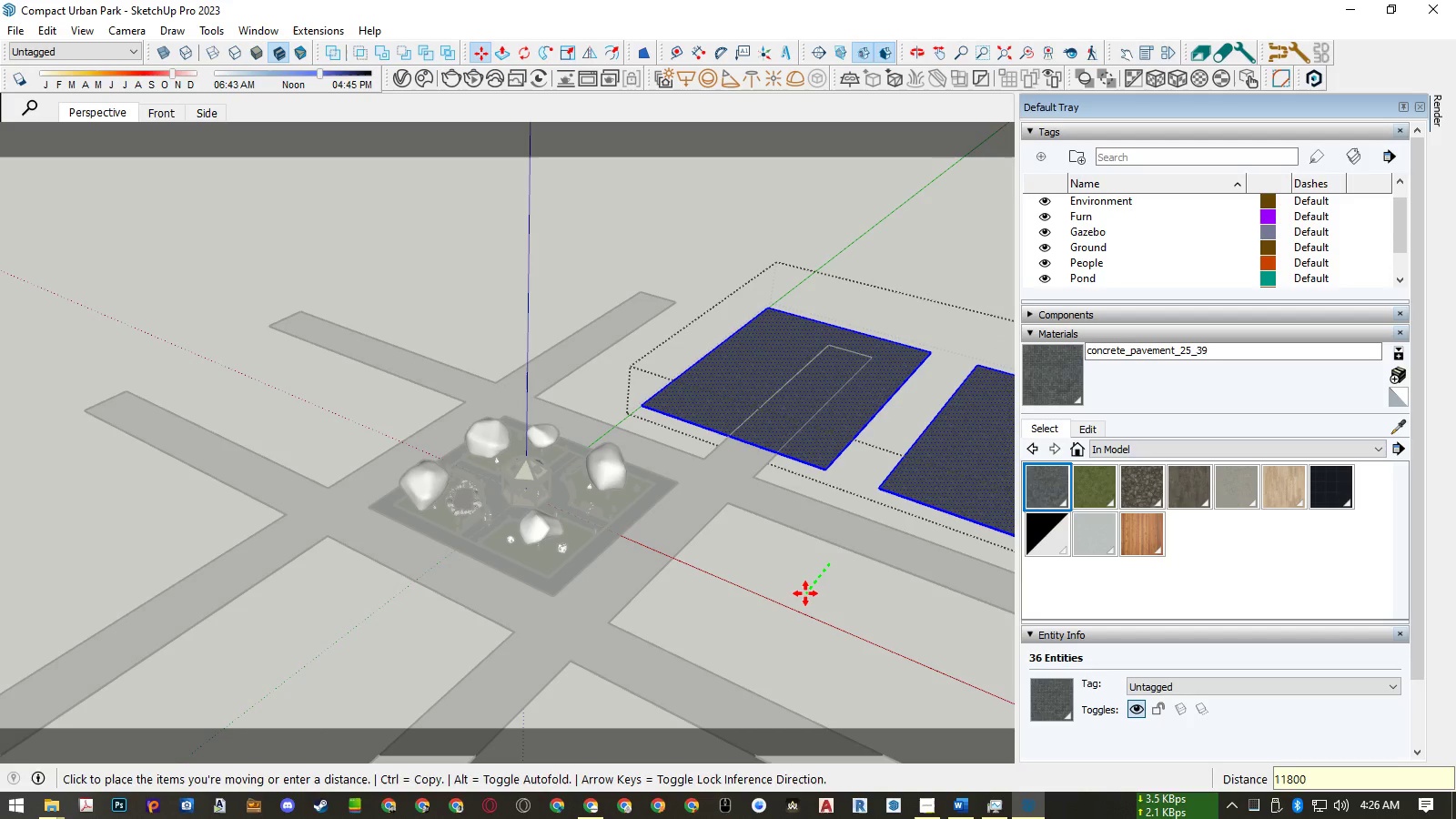 
key(NumpadEnter)
 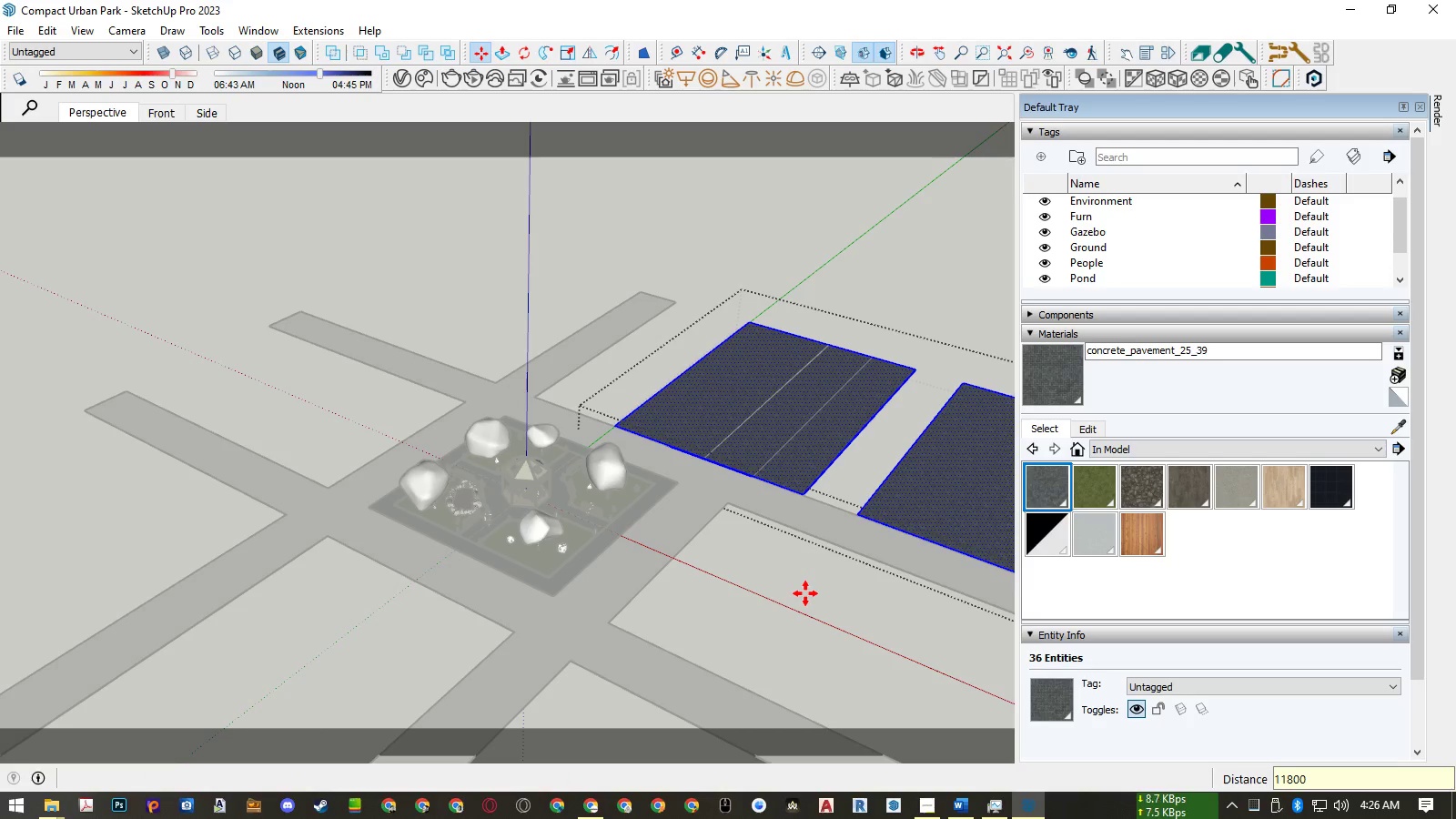 
left_click([805, 593])
 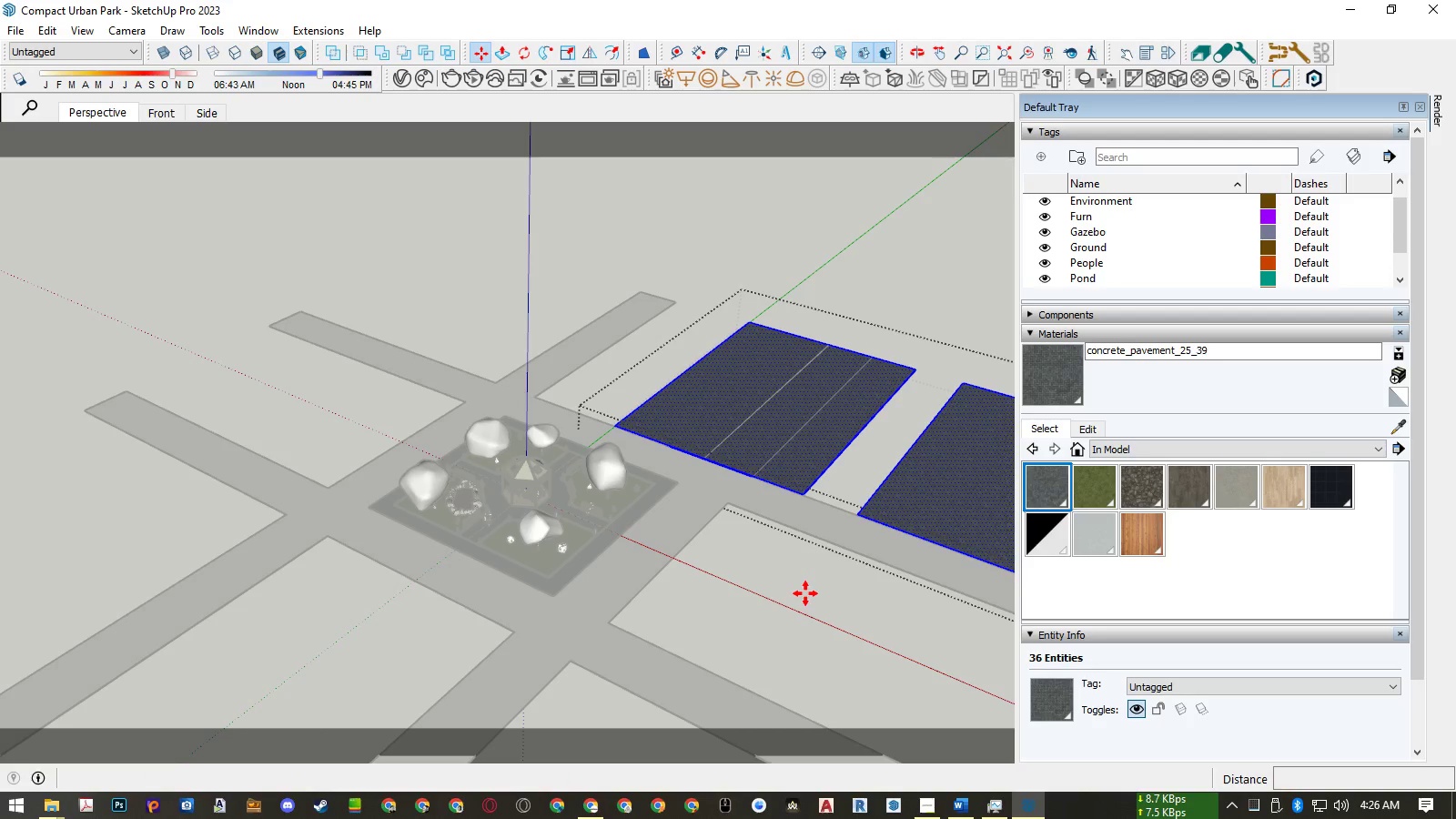 
key(ArrowRight)
 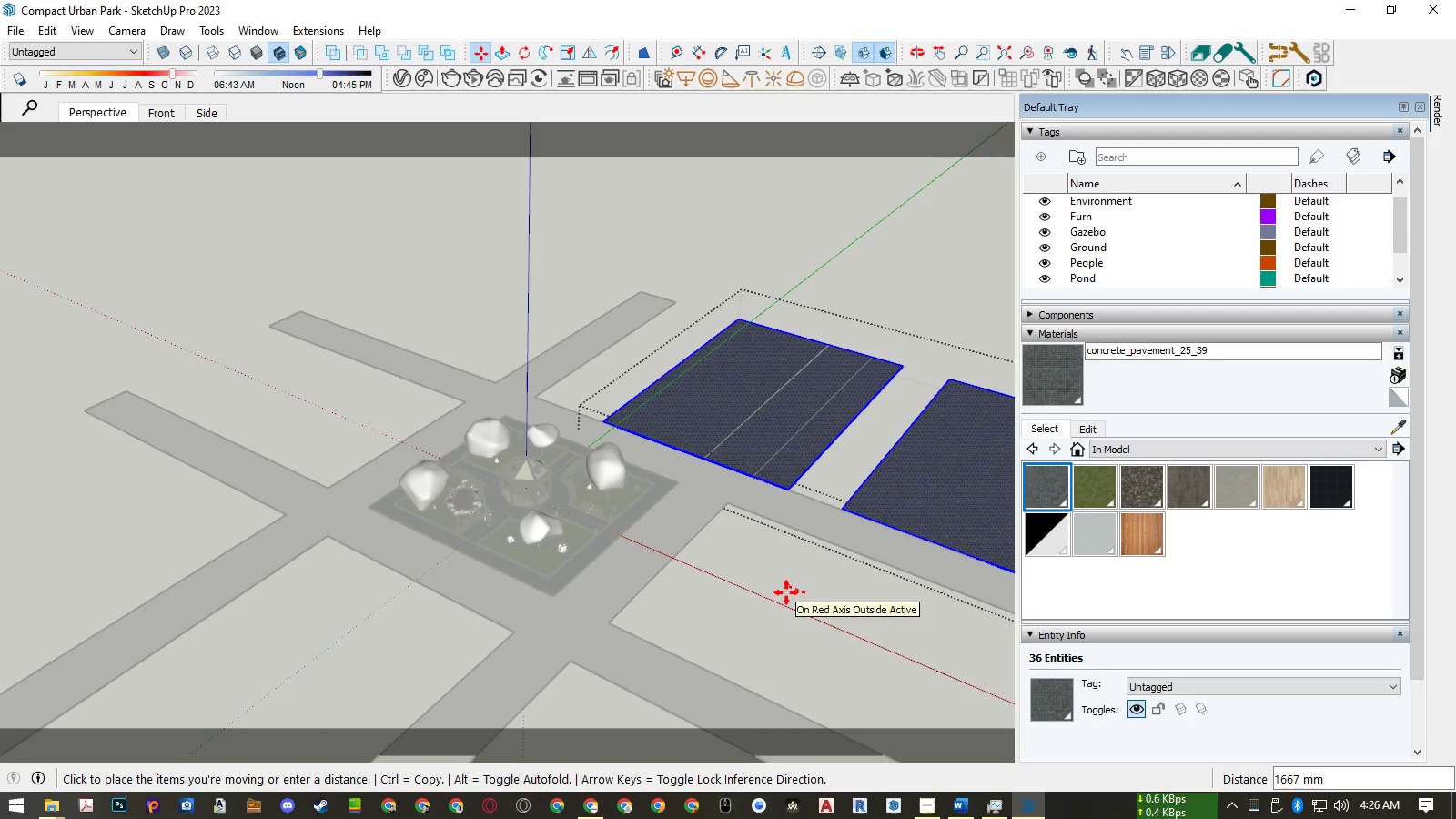 
key(Numpad1)
 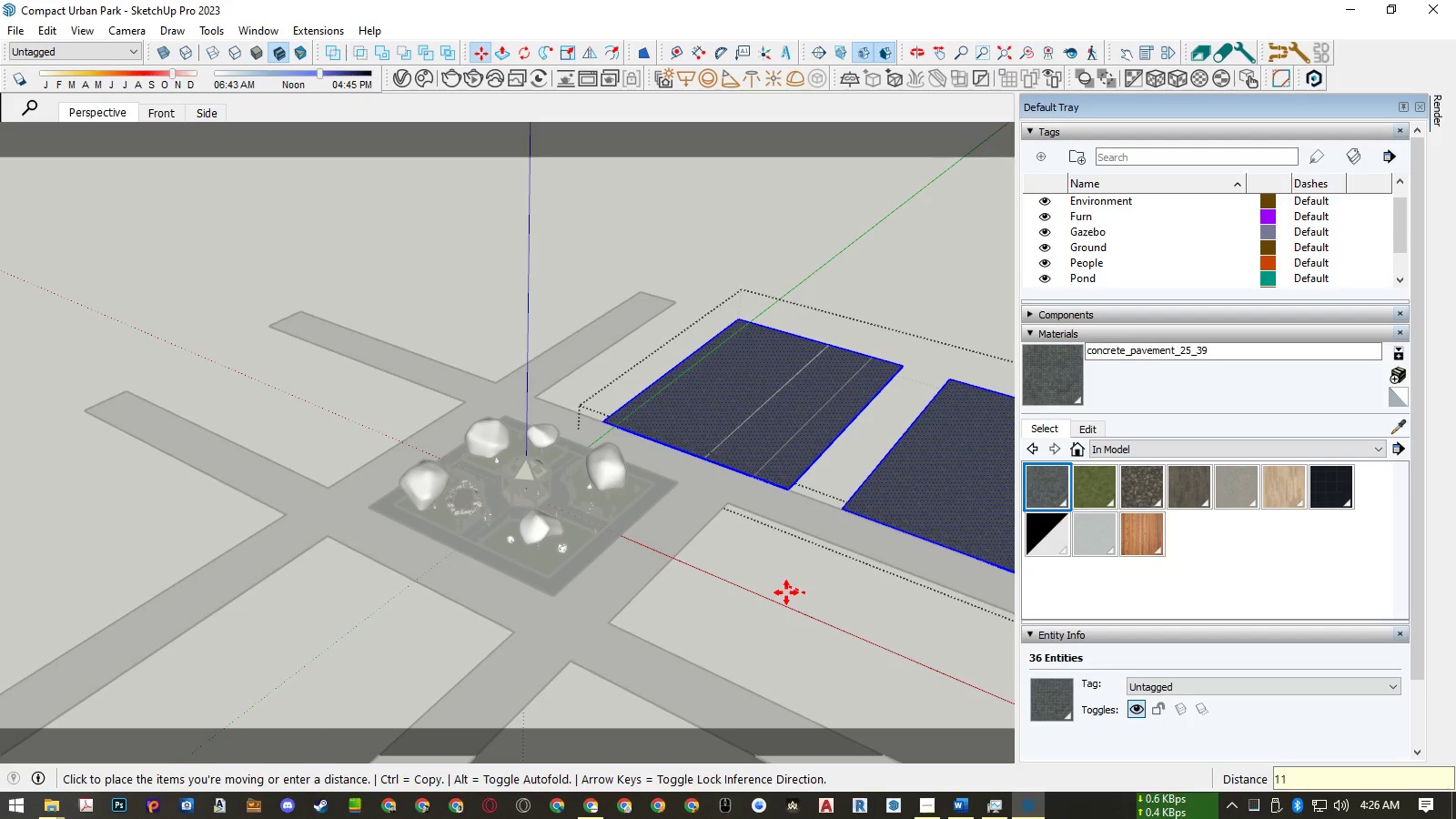 
key(Numpad1)
 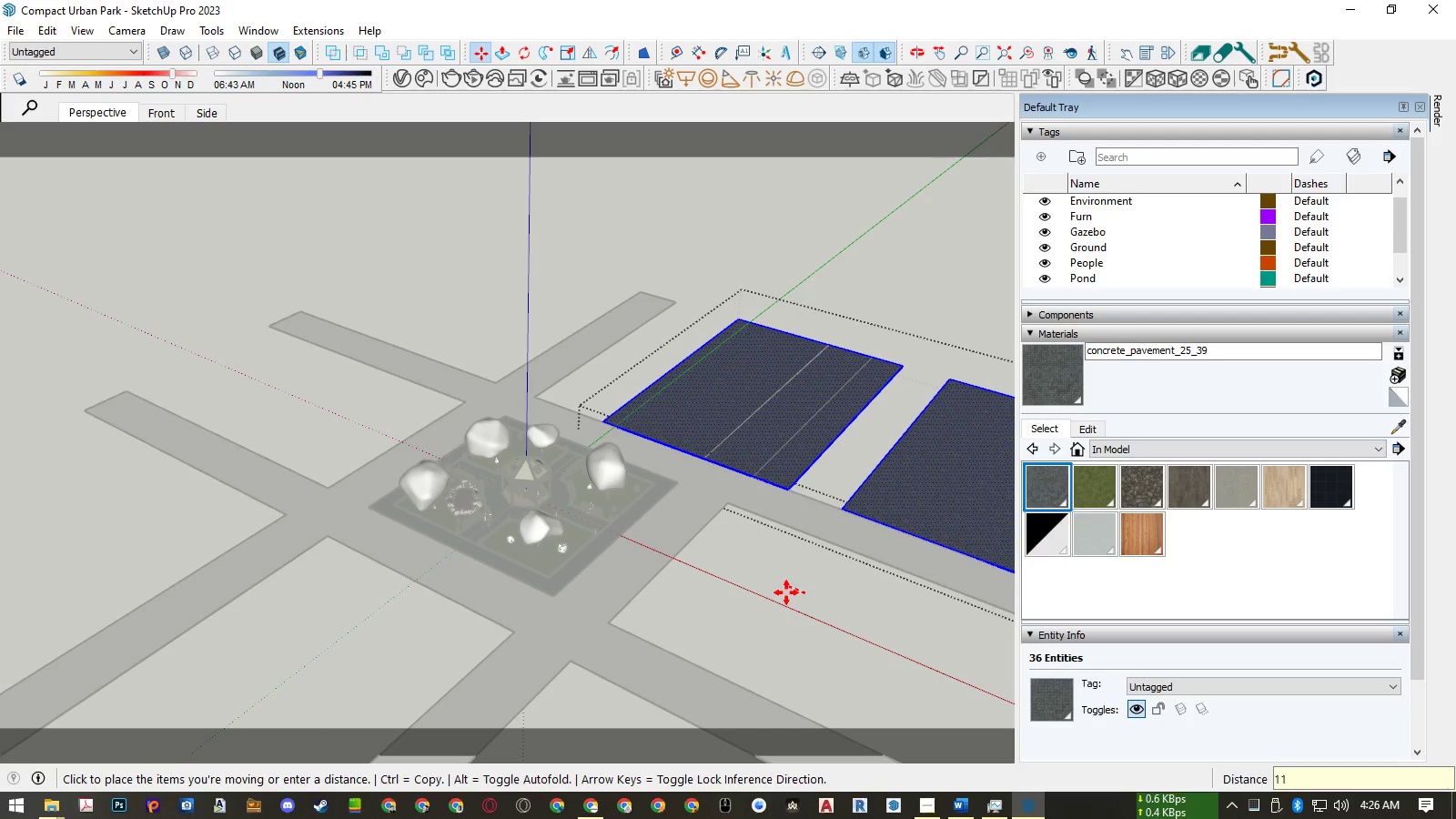 
key(Numpad8)
 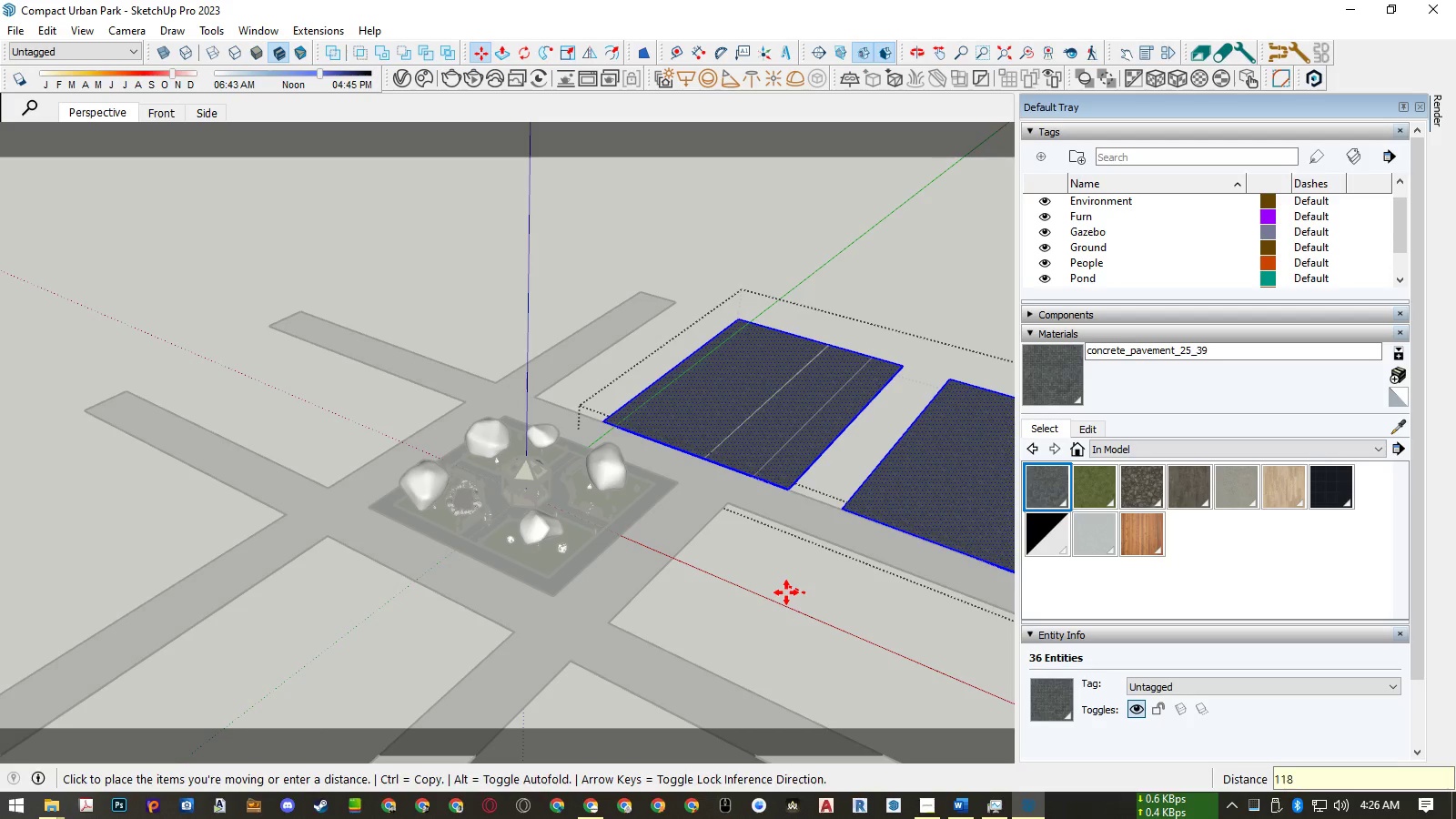 
key(Numpad0)
 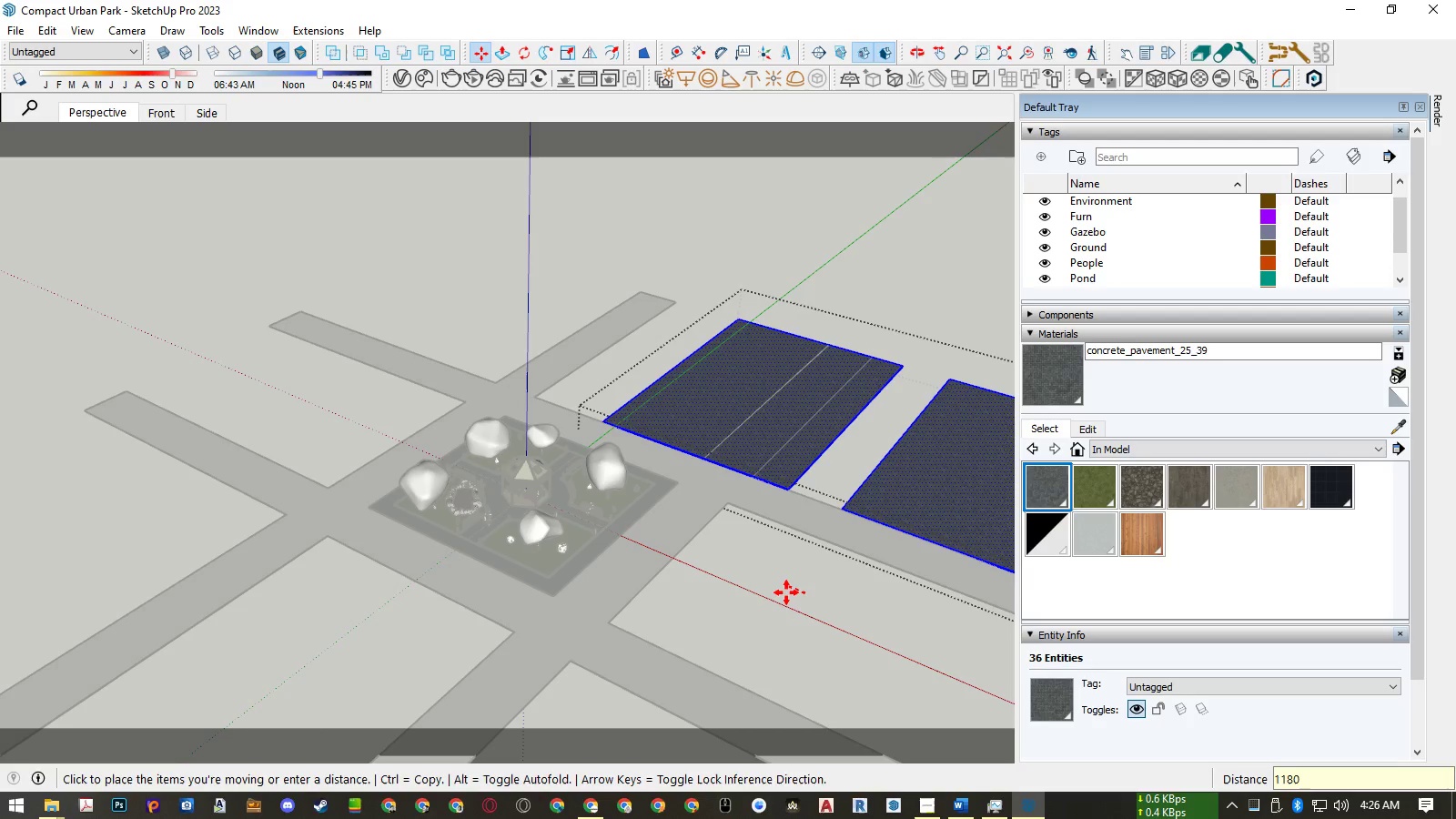 
key(Numpad0)
 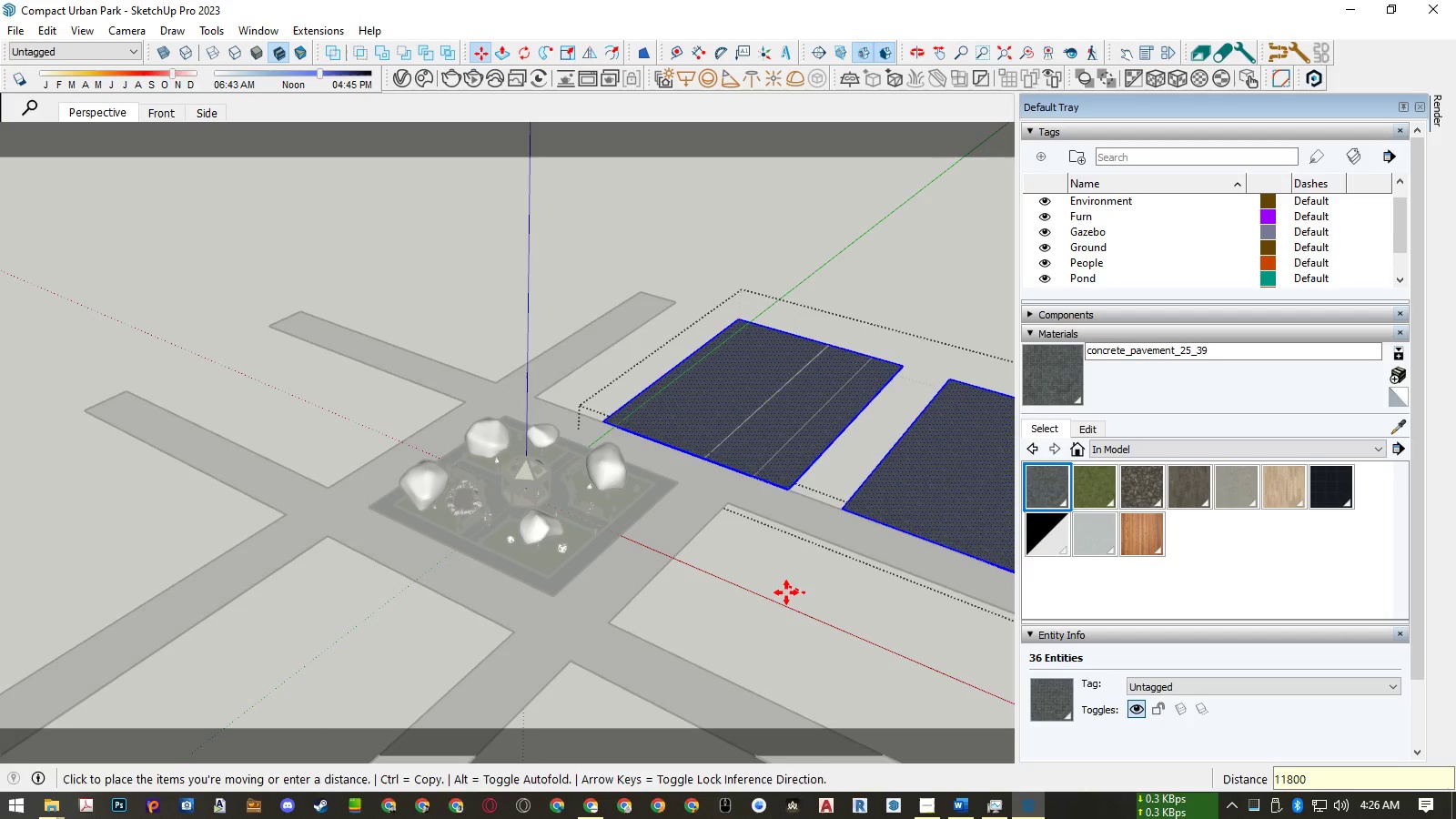 
key(NumpadEnter)
 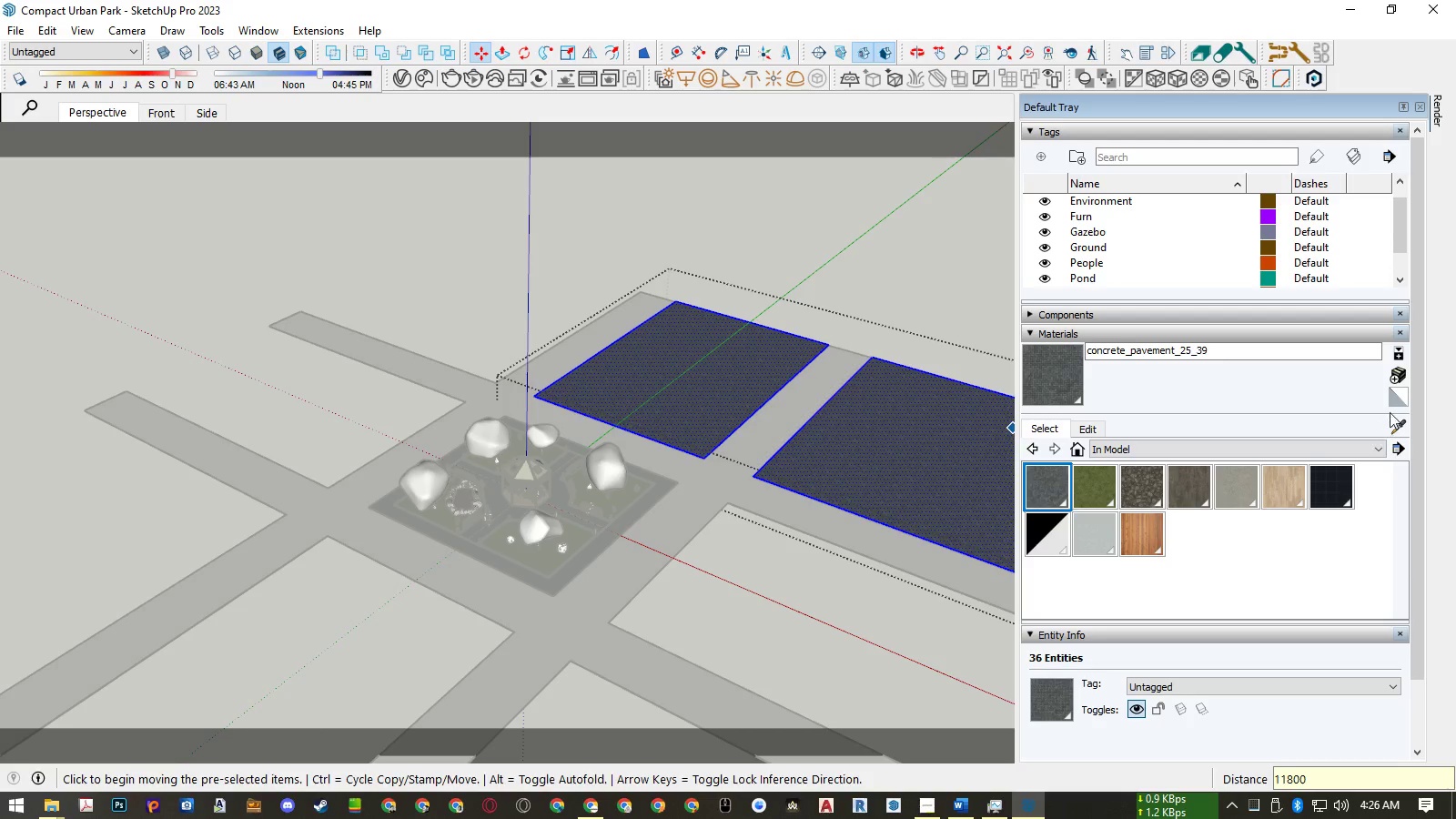 
double_click([882, 431])
 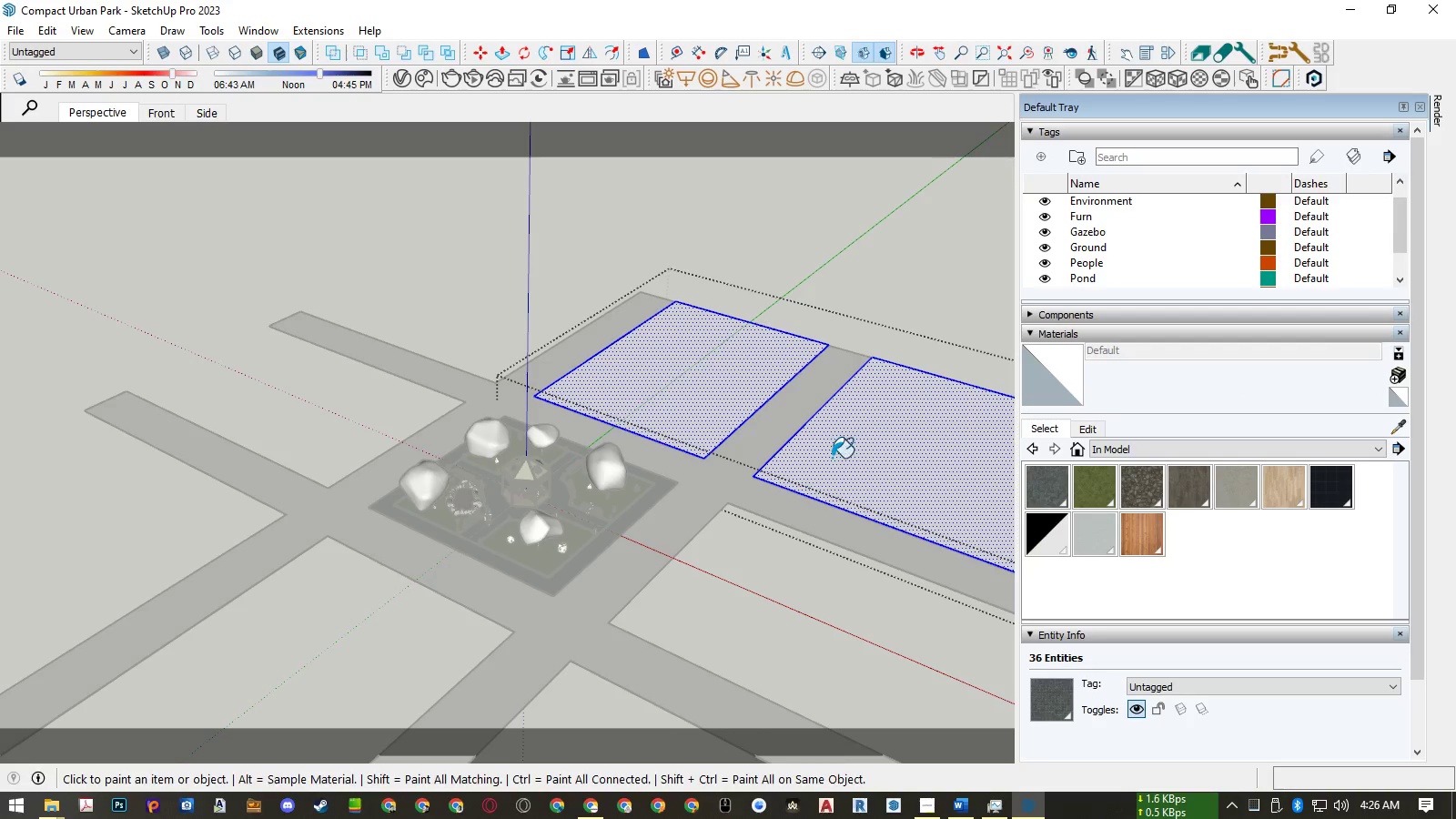 
key(Space)
 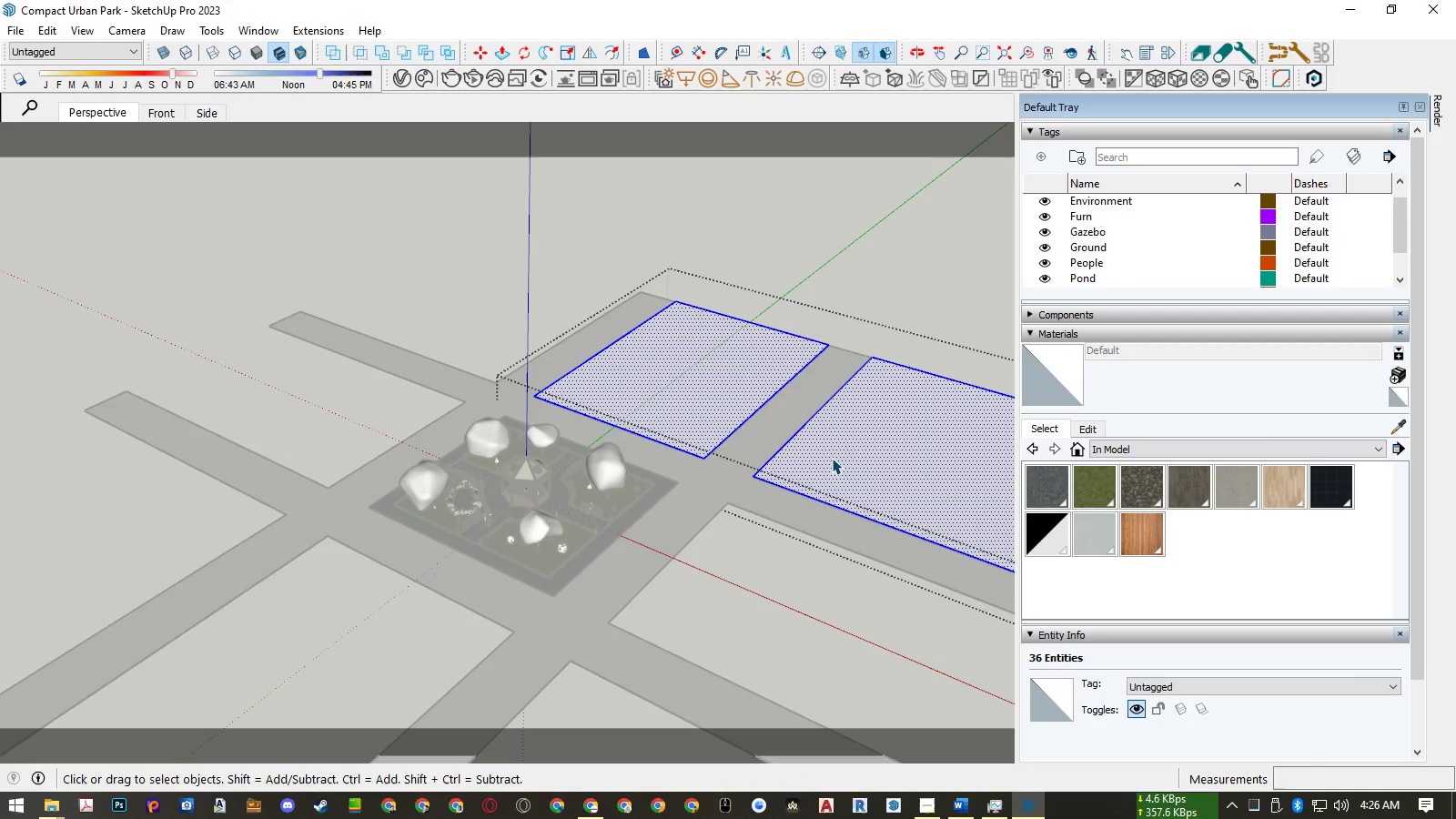 
key(Control+A)
 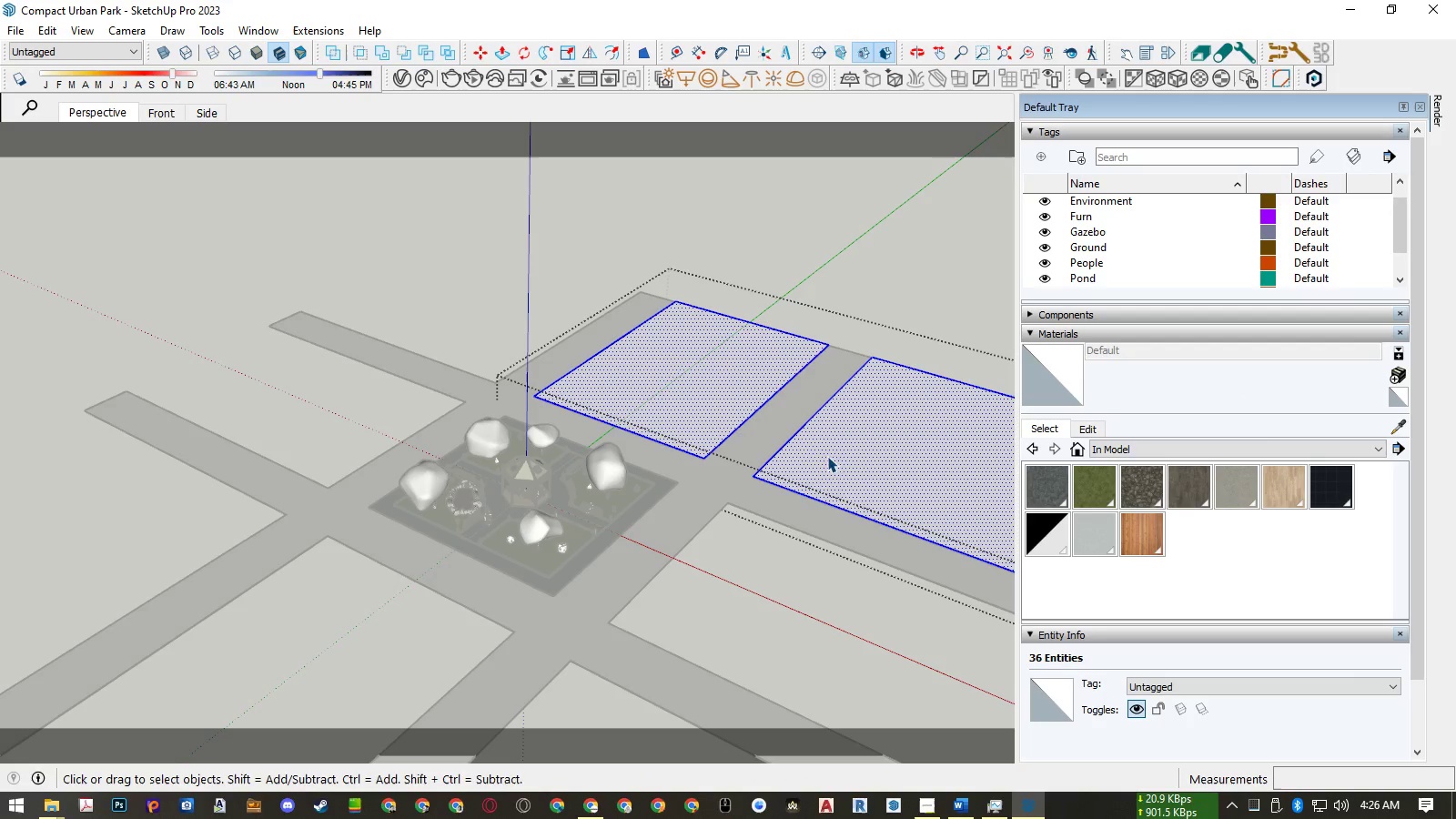 
key(Q)
 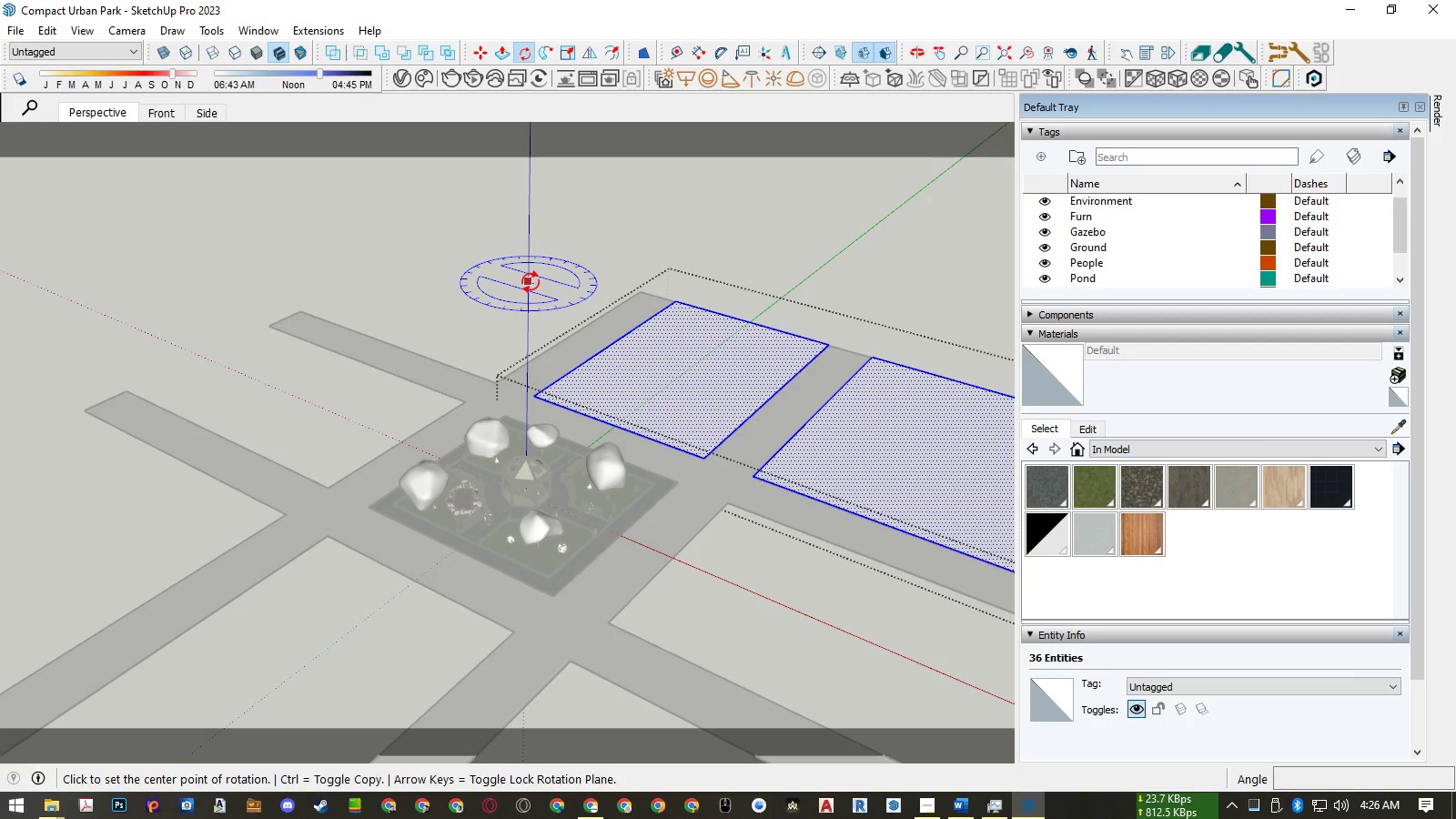 
left_click([531, 282])
 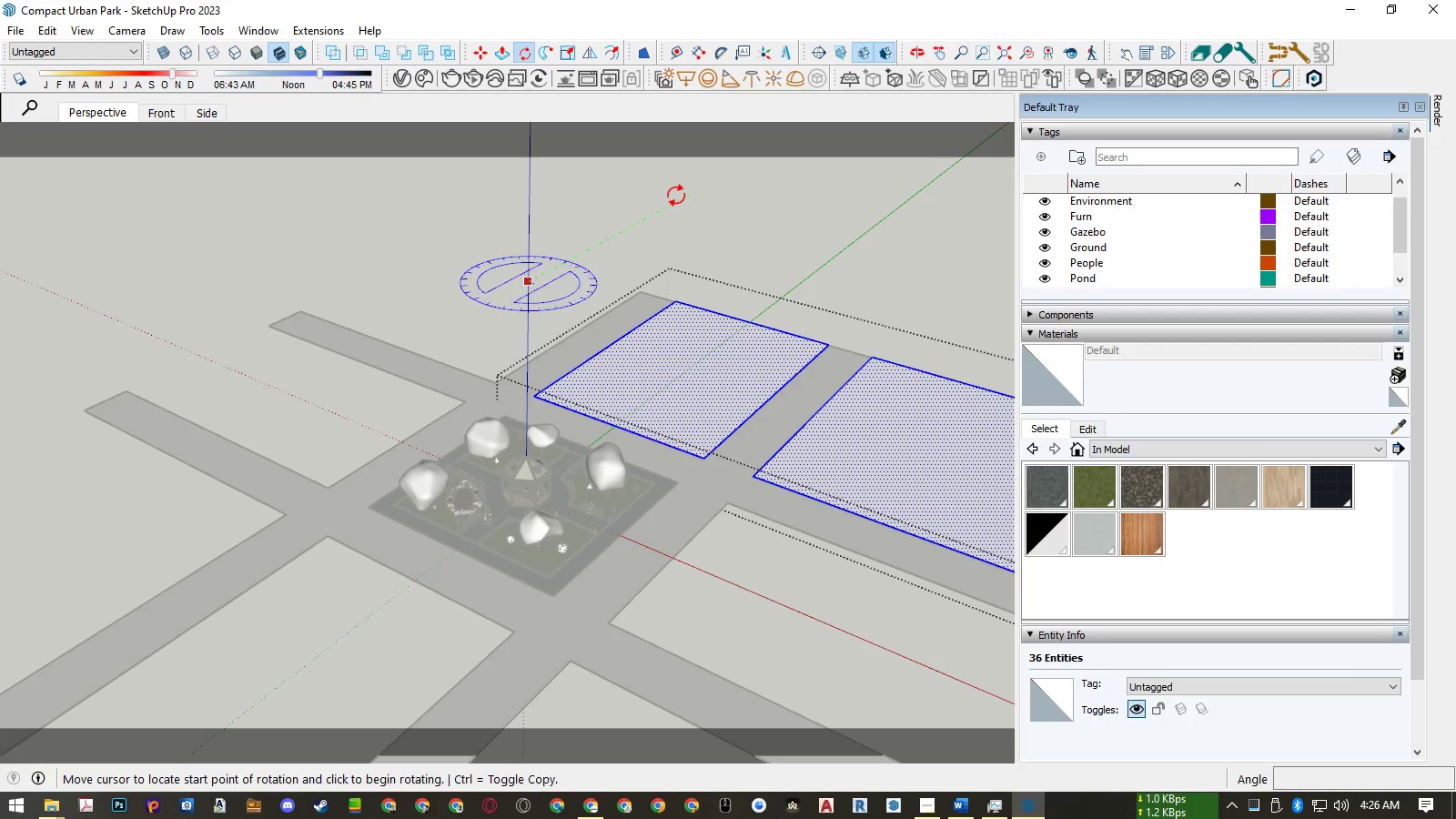 
left_click([669, 198])
 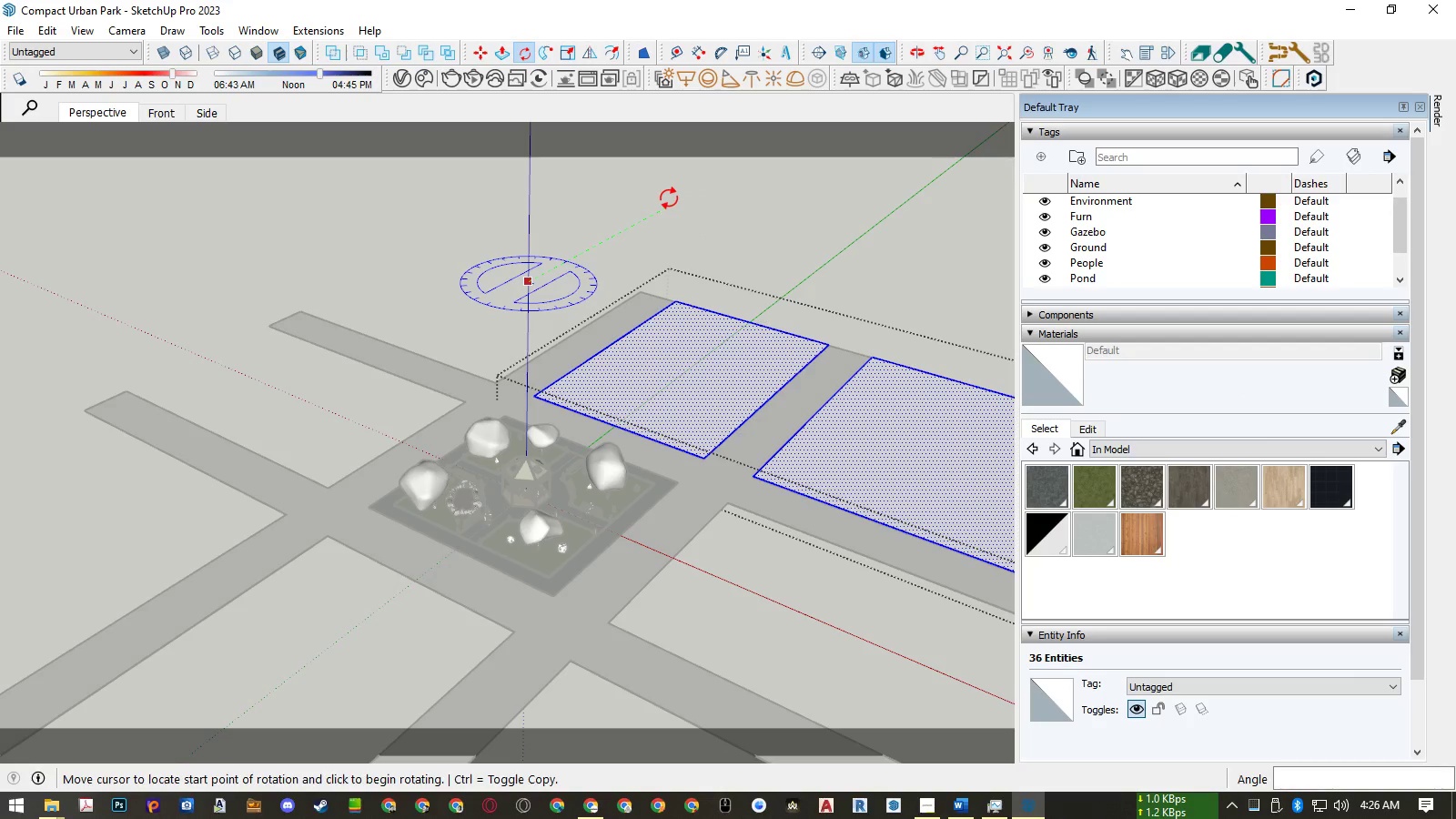 
key(Control+ControlLeft)
 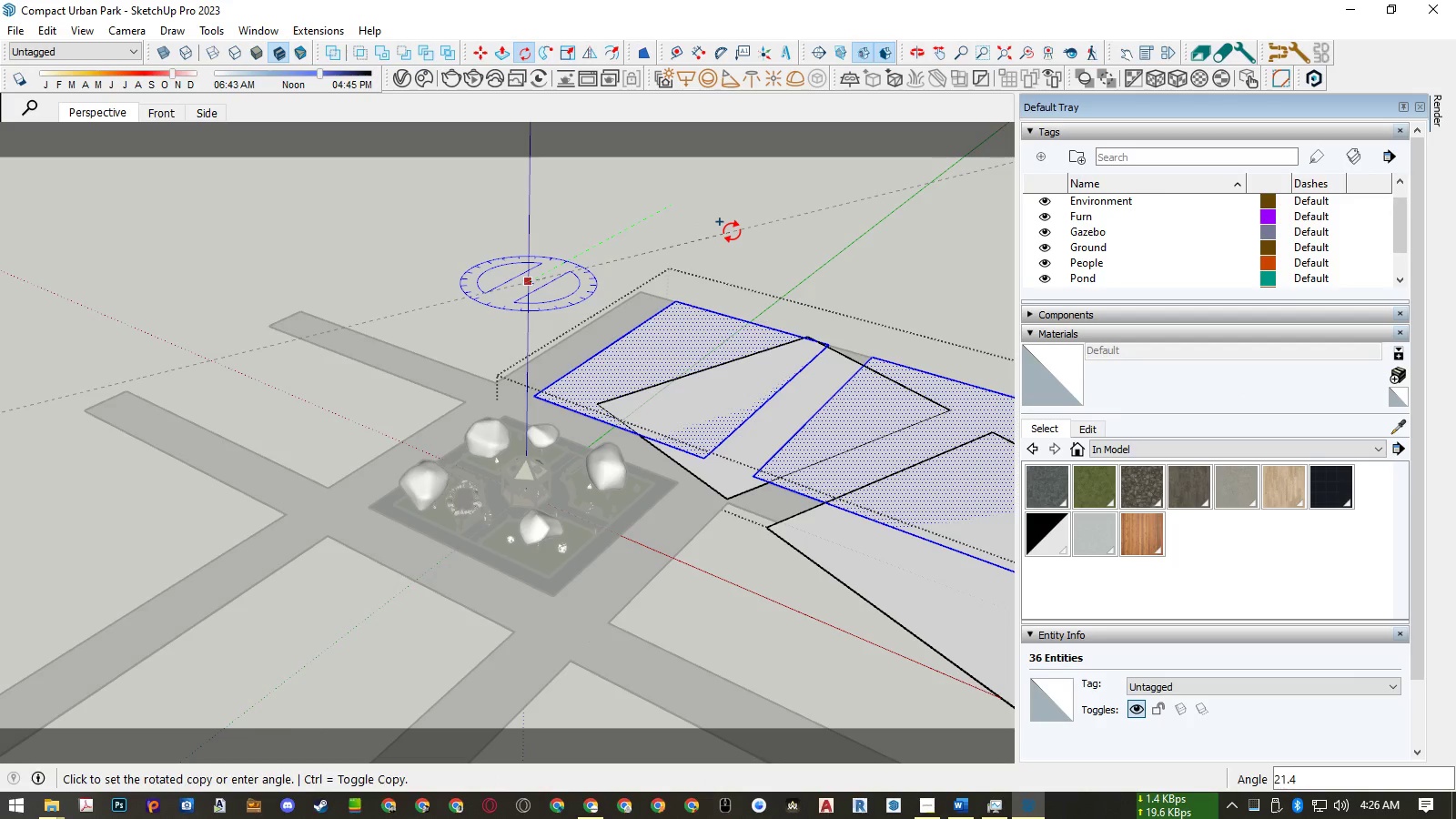 
key(Numpad9)
 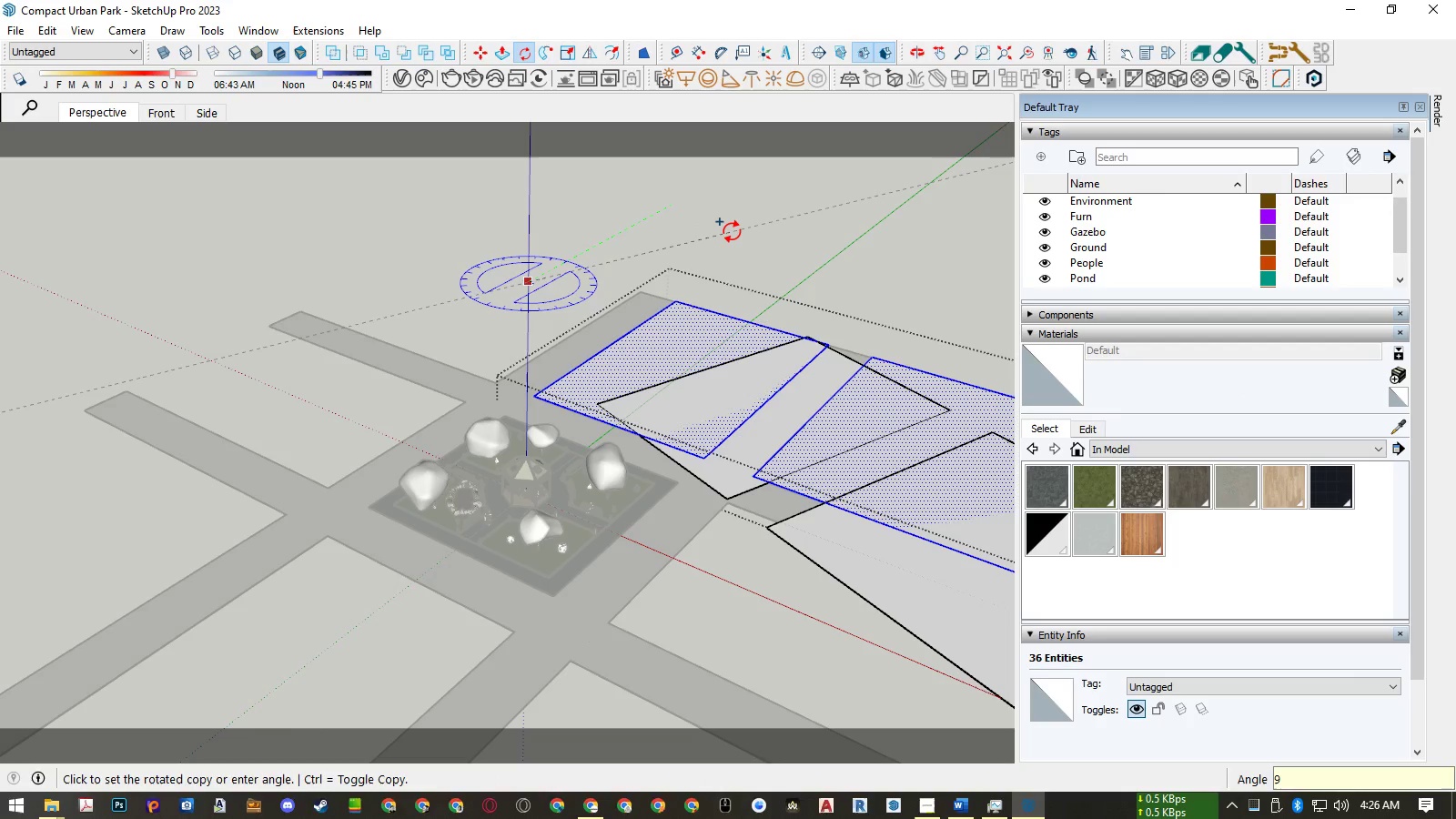 
key(Numpad0)
 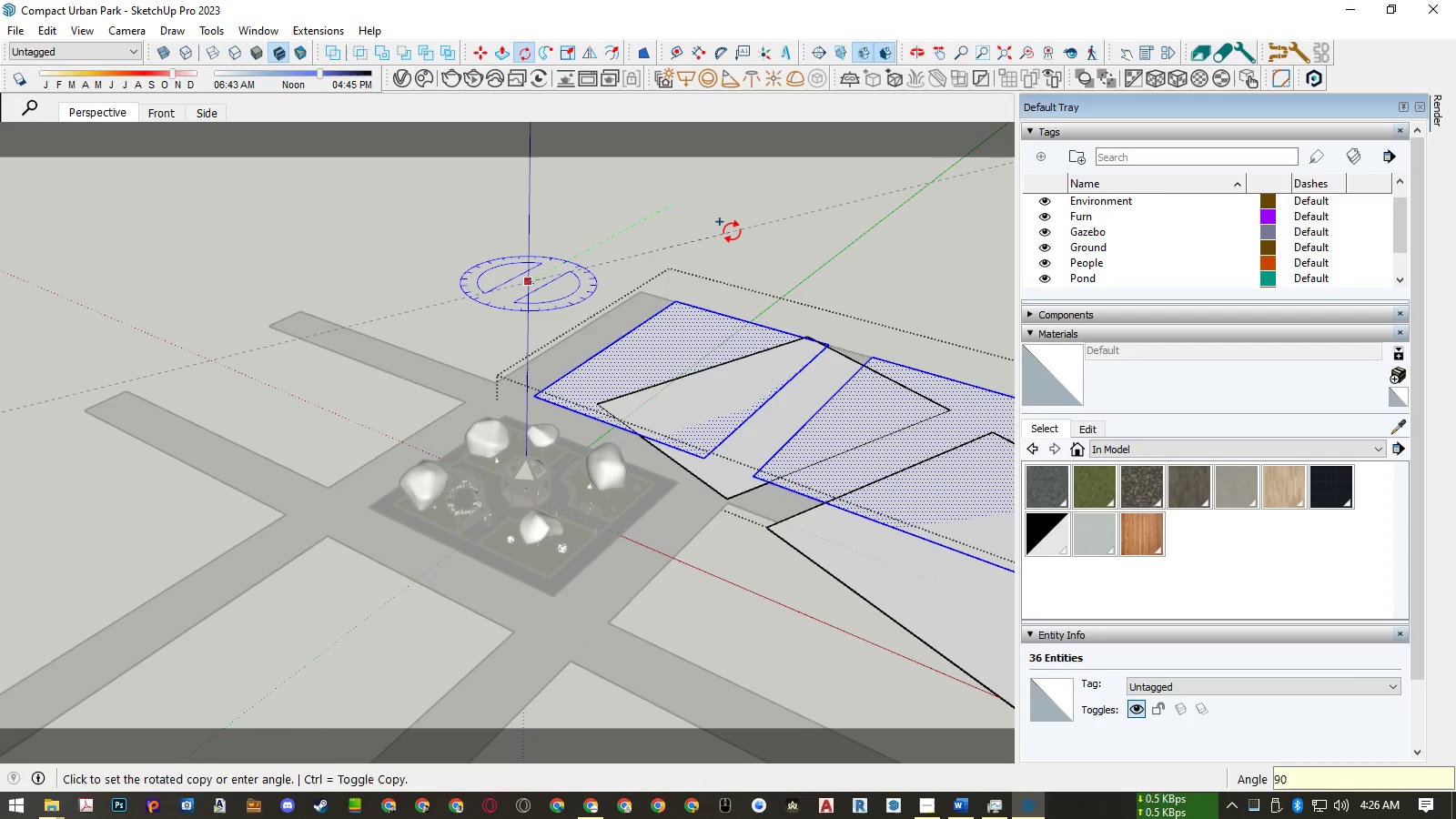 
key(NumpadEnter)
 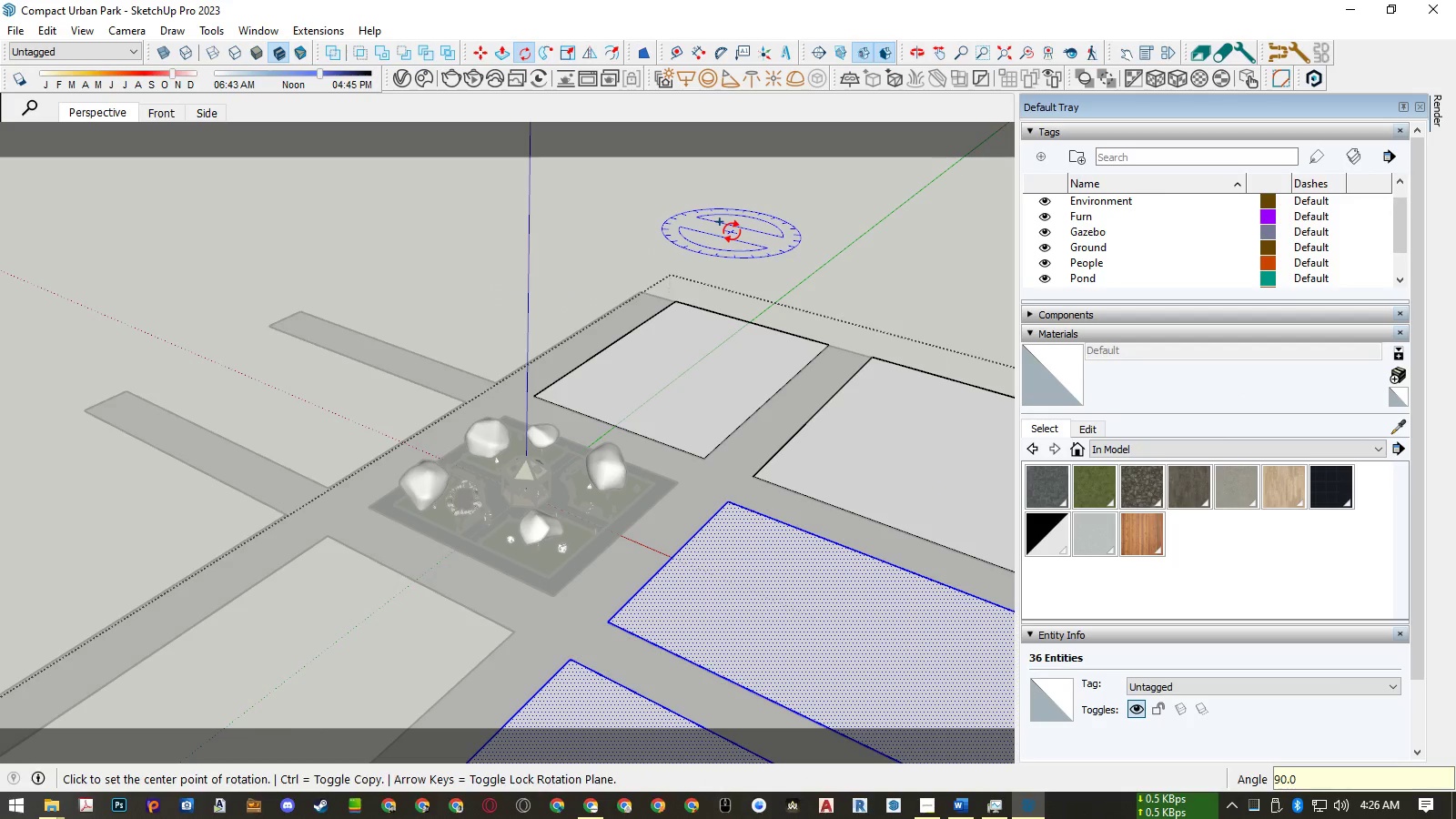 
key(NumpadMultiply)
 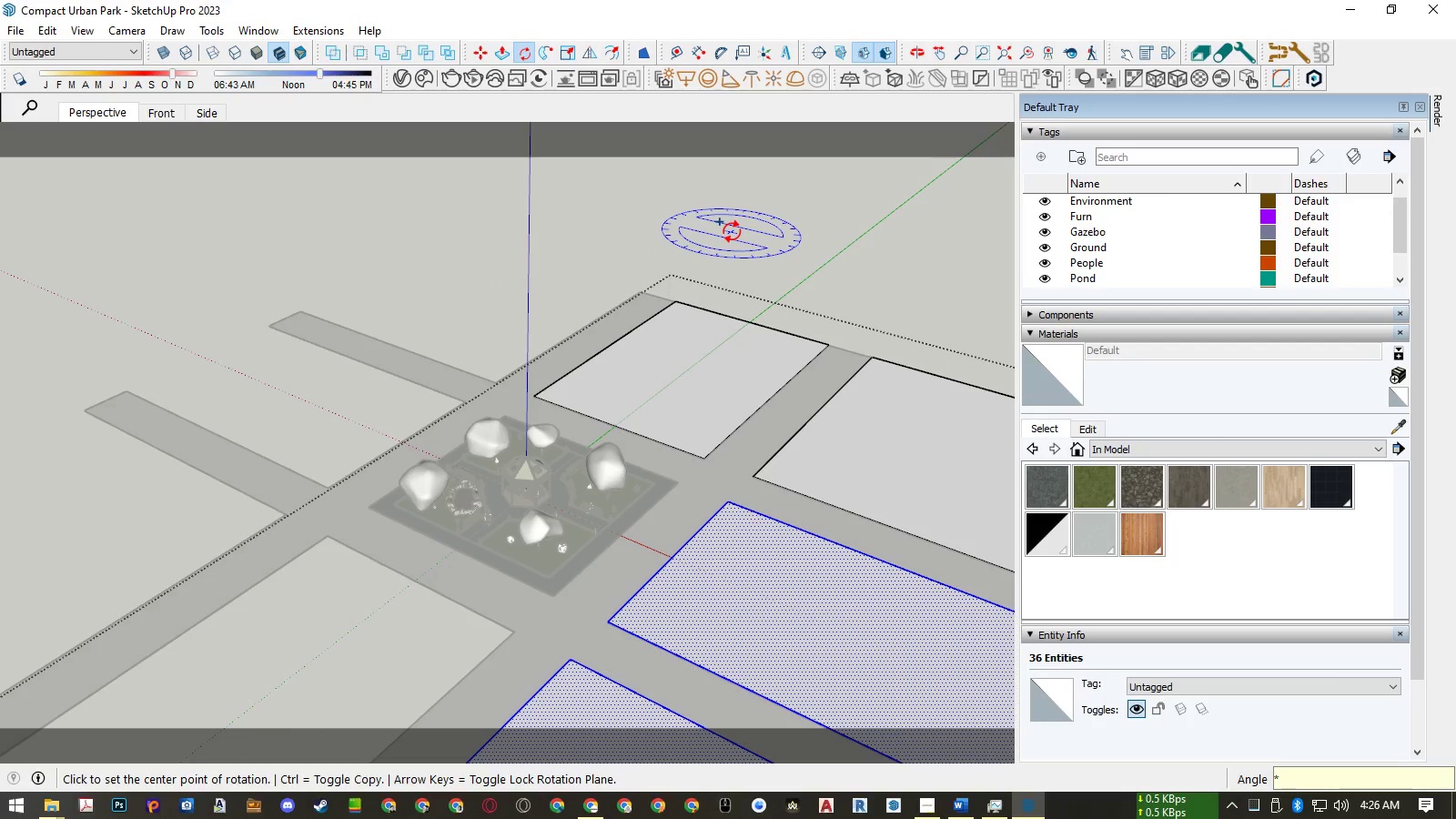 
key(Numpad3)
 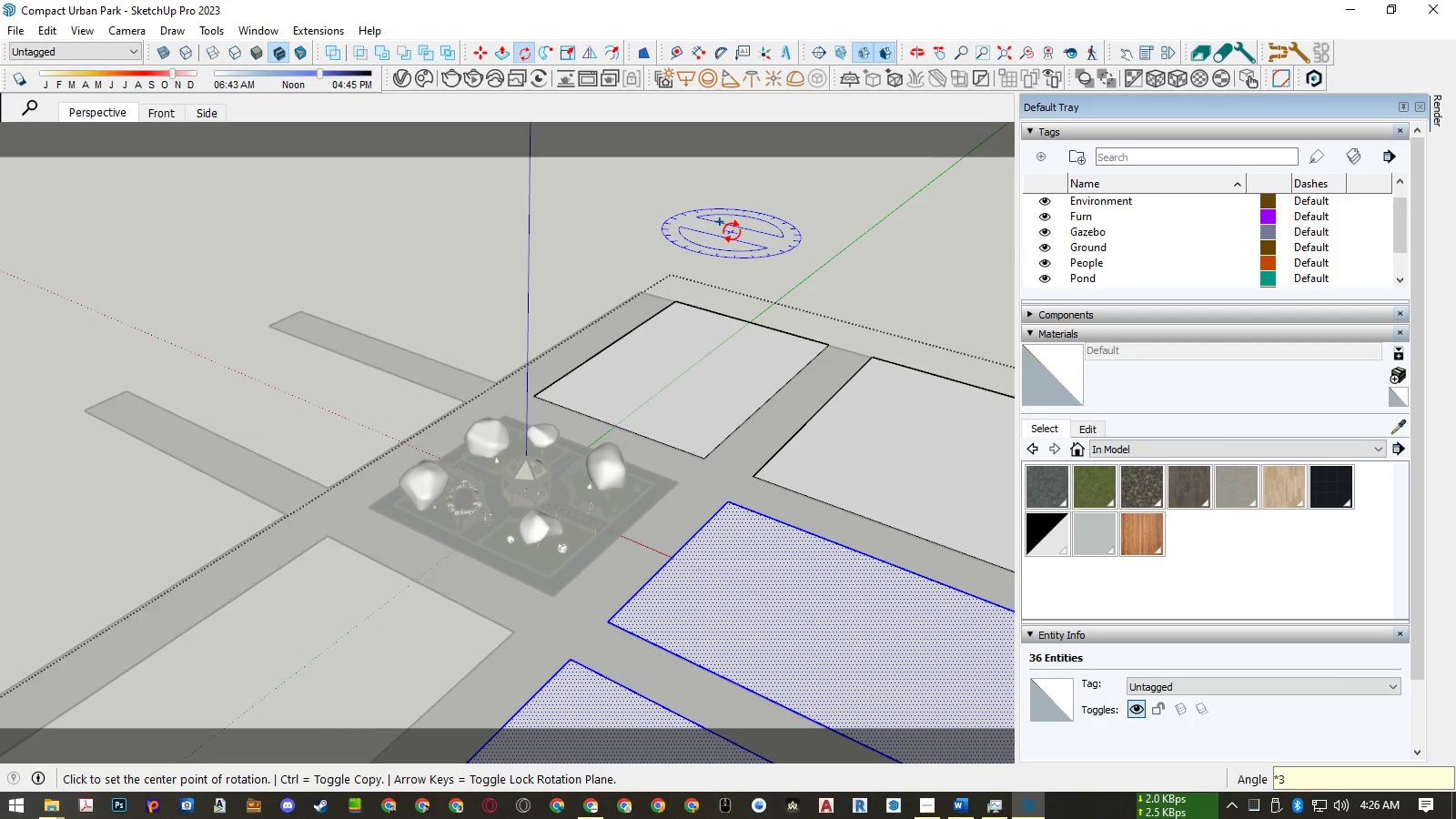 
key(NumpadEnter)
 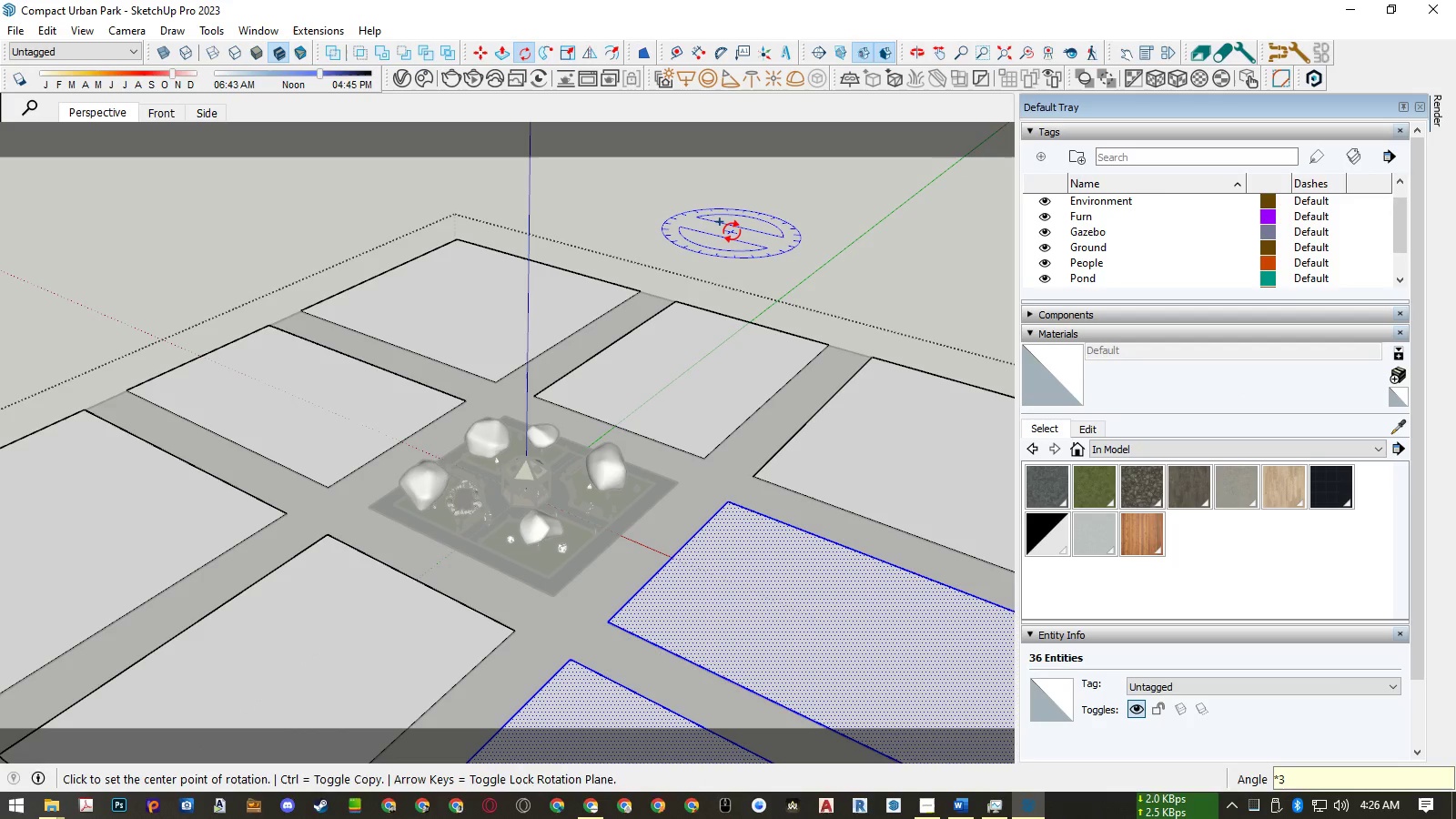 
key(Space)
 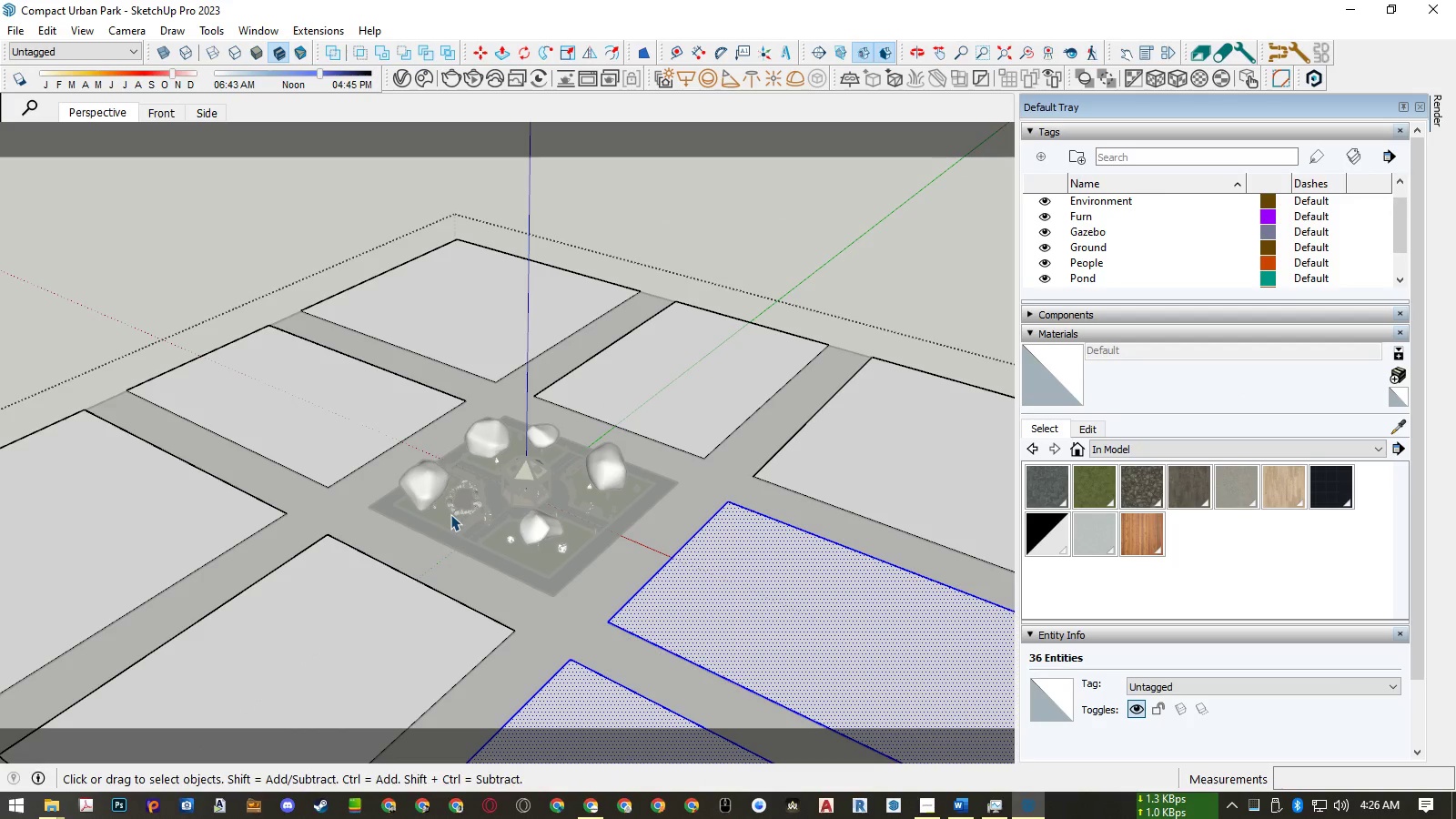 
key(Control+A)
 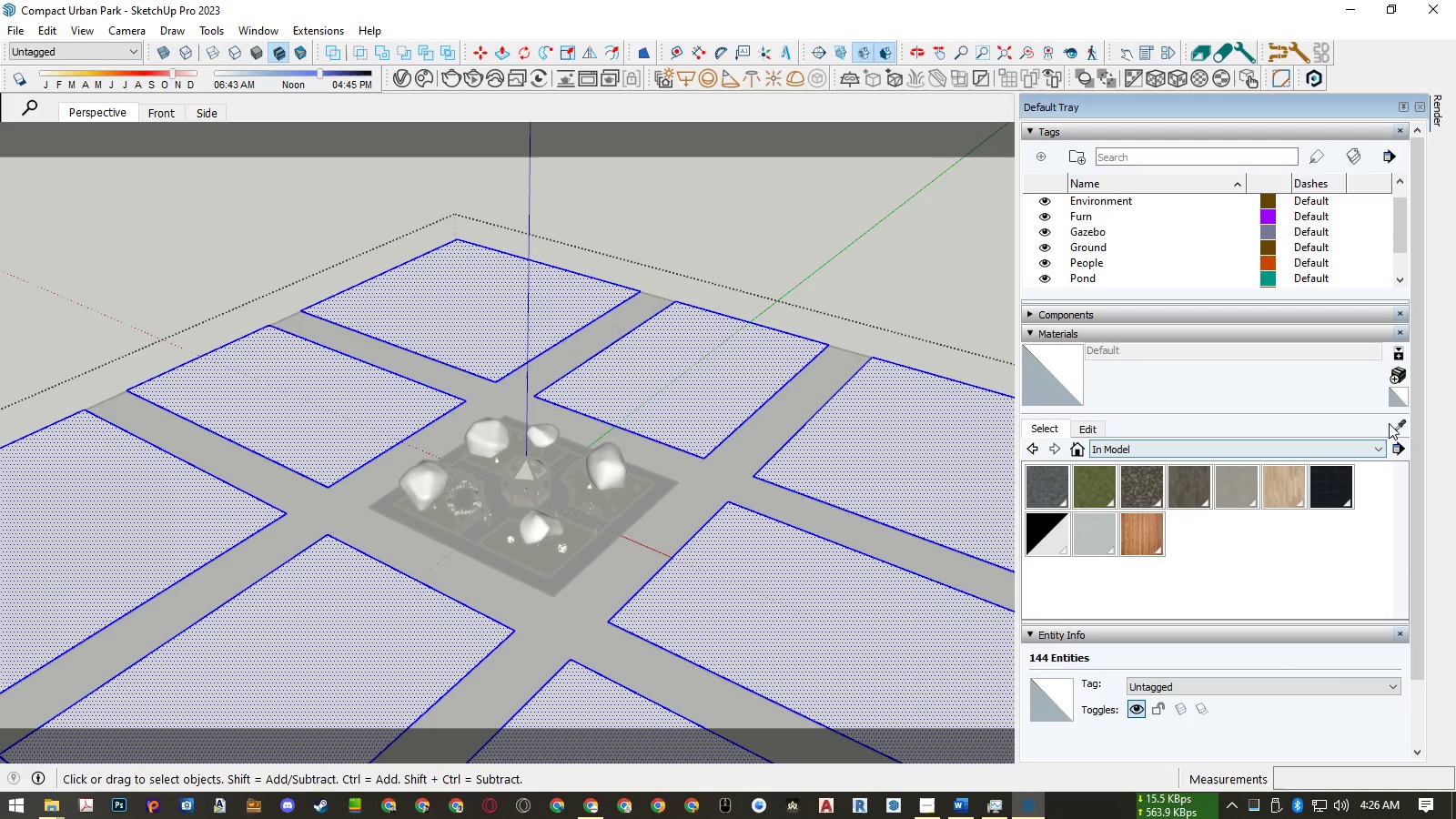 
left_click([1399, 426])
 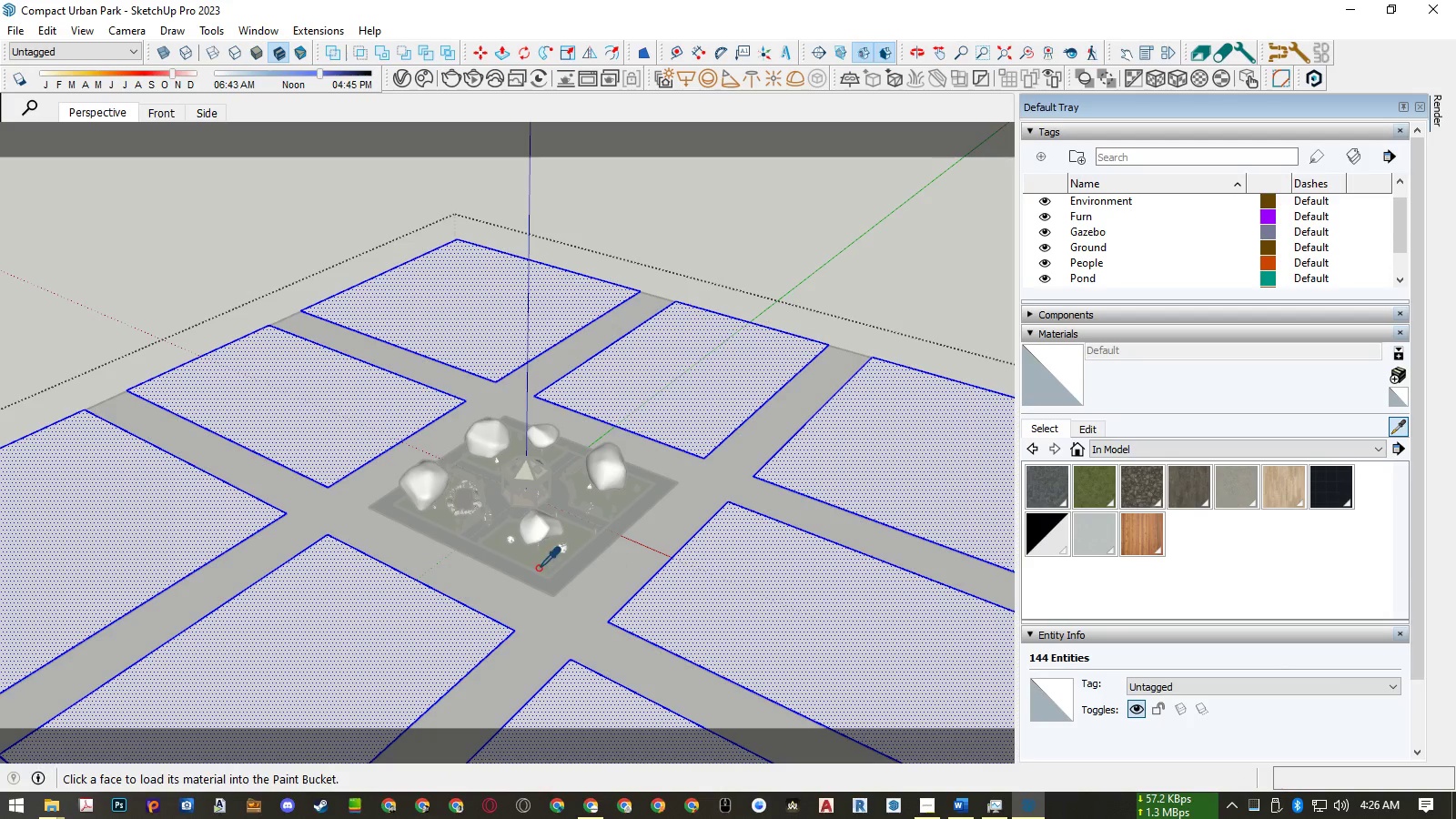 
scroll: coordinate [538, 568], scroll_direction: up, amount: 2.0
 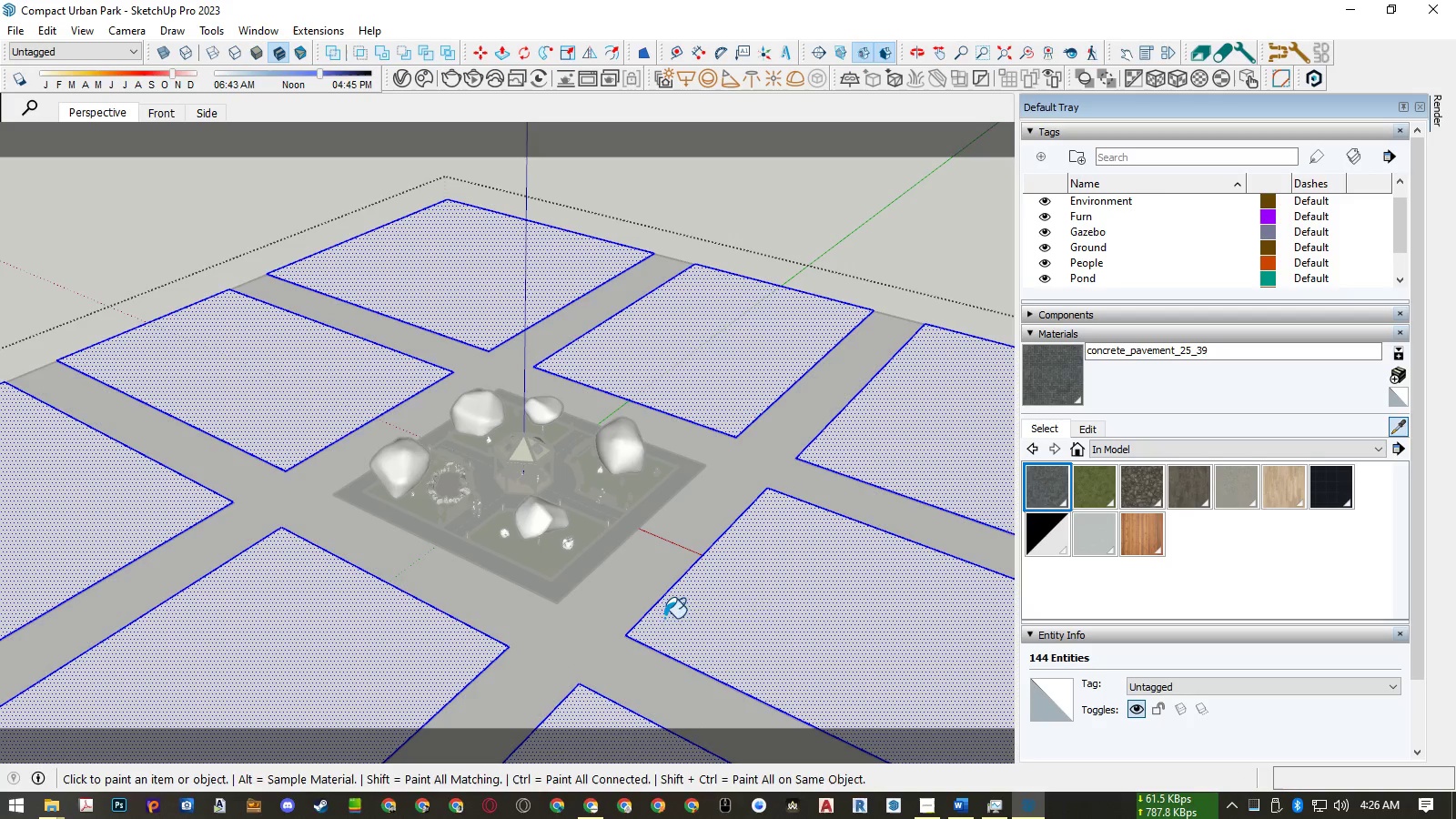 
double_click([753, 620])
 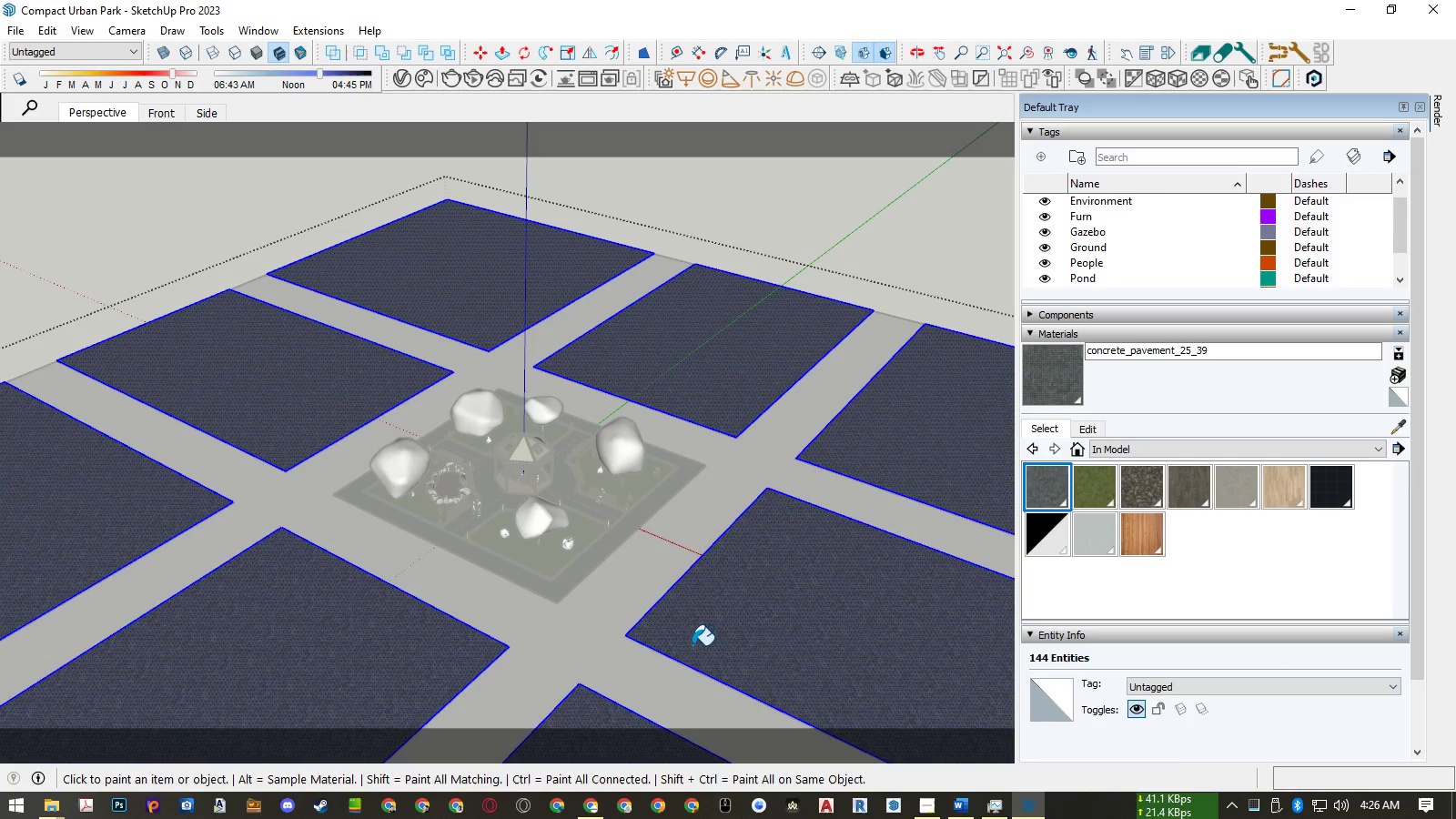 
key(Space)
 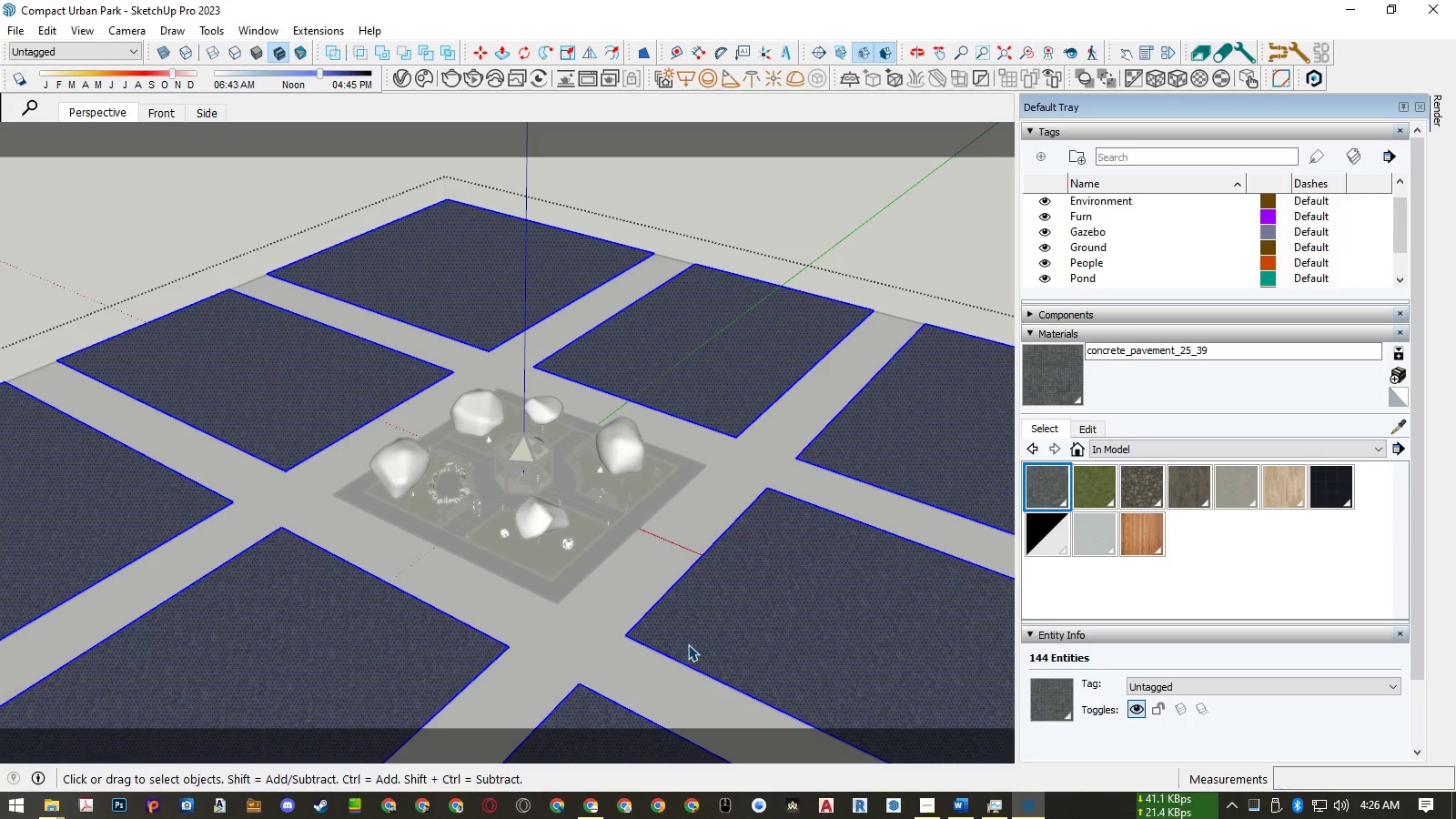 
key(Escape)
 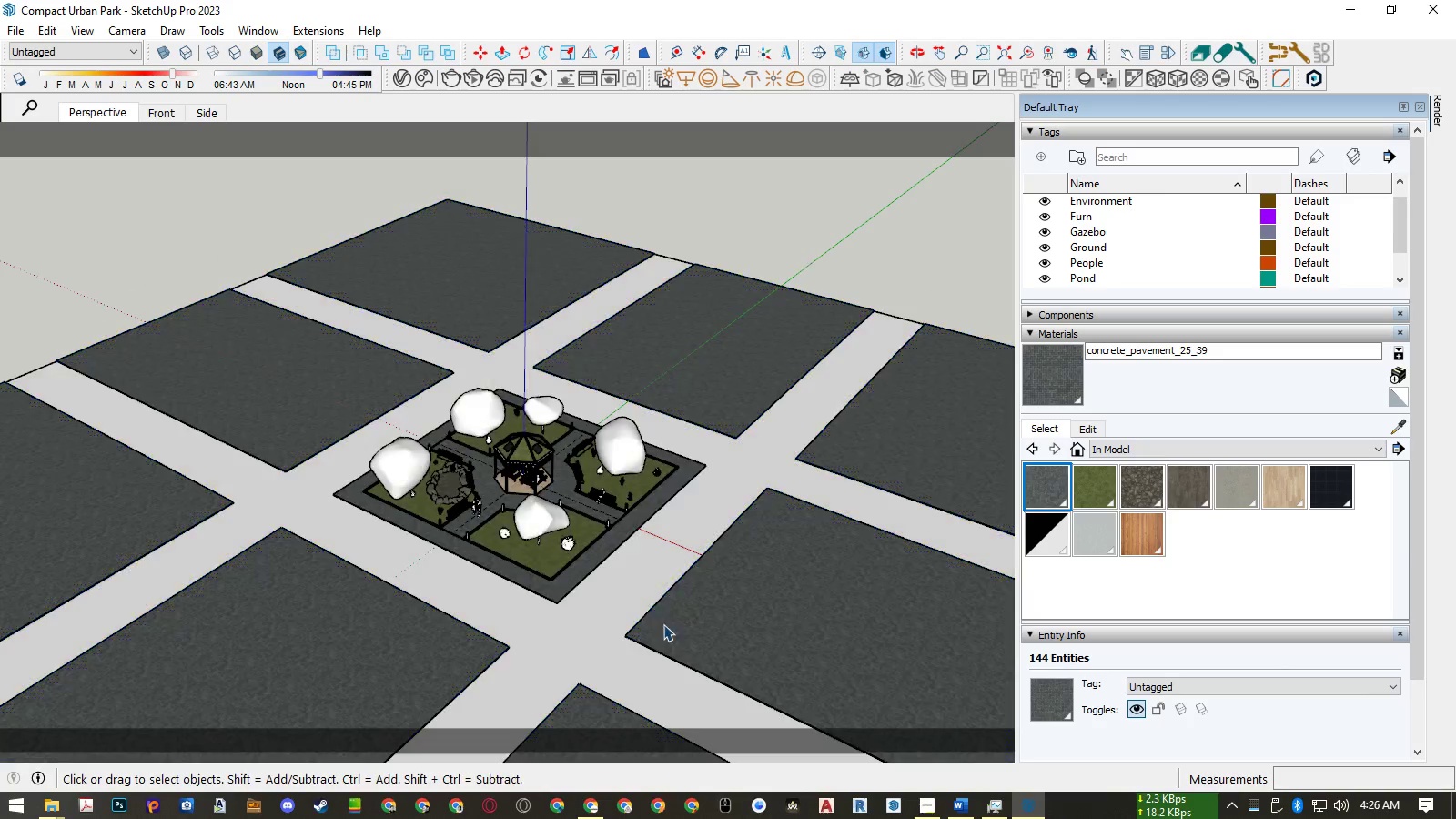 
key(Escape)
 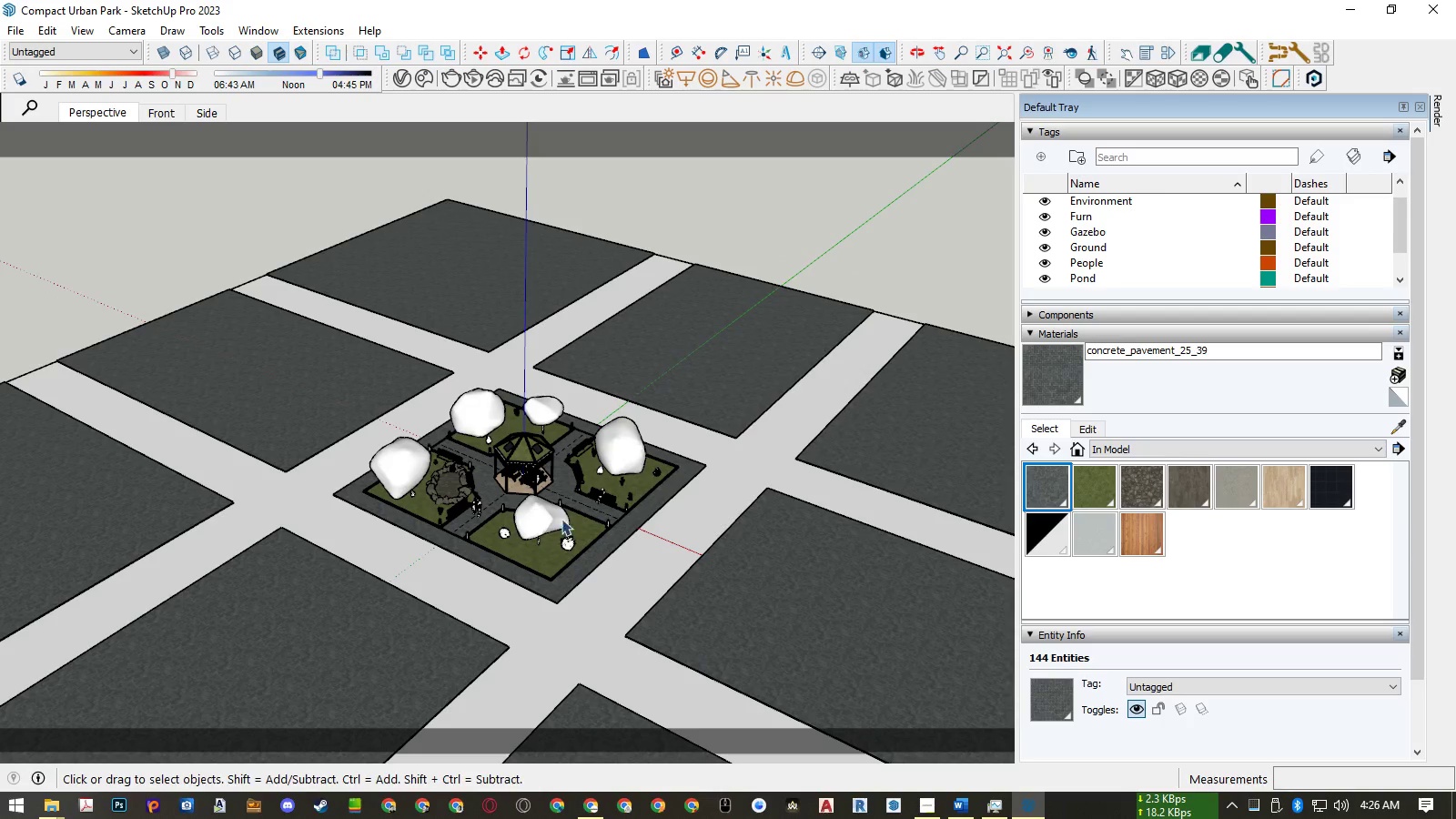 
key(Escape)
 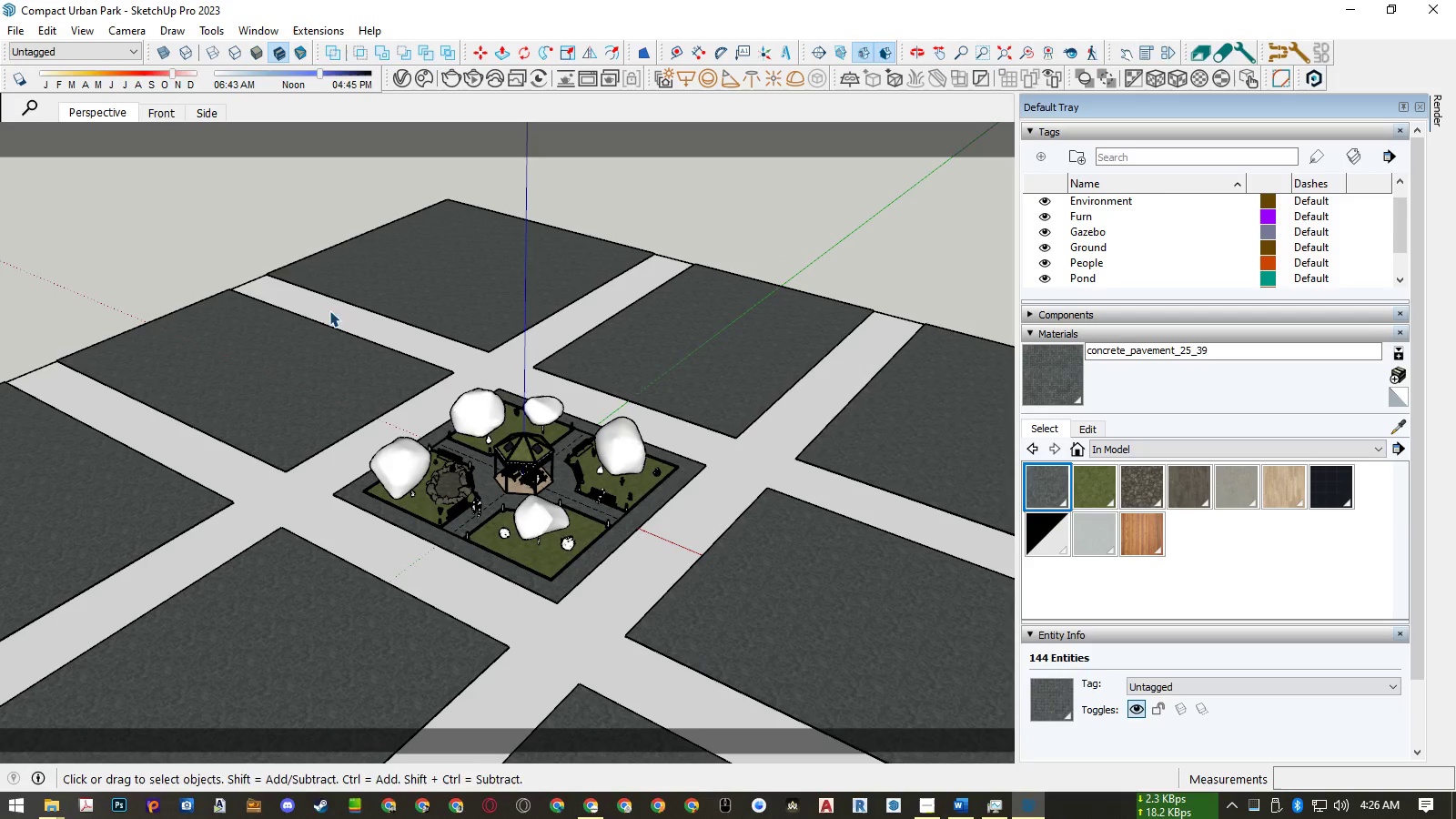 
key(Escape)
 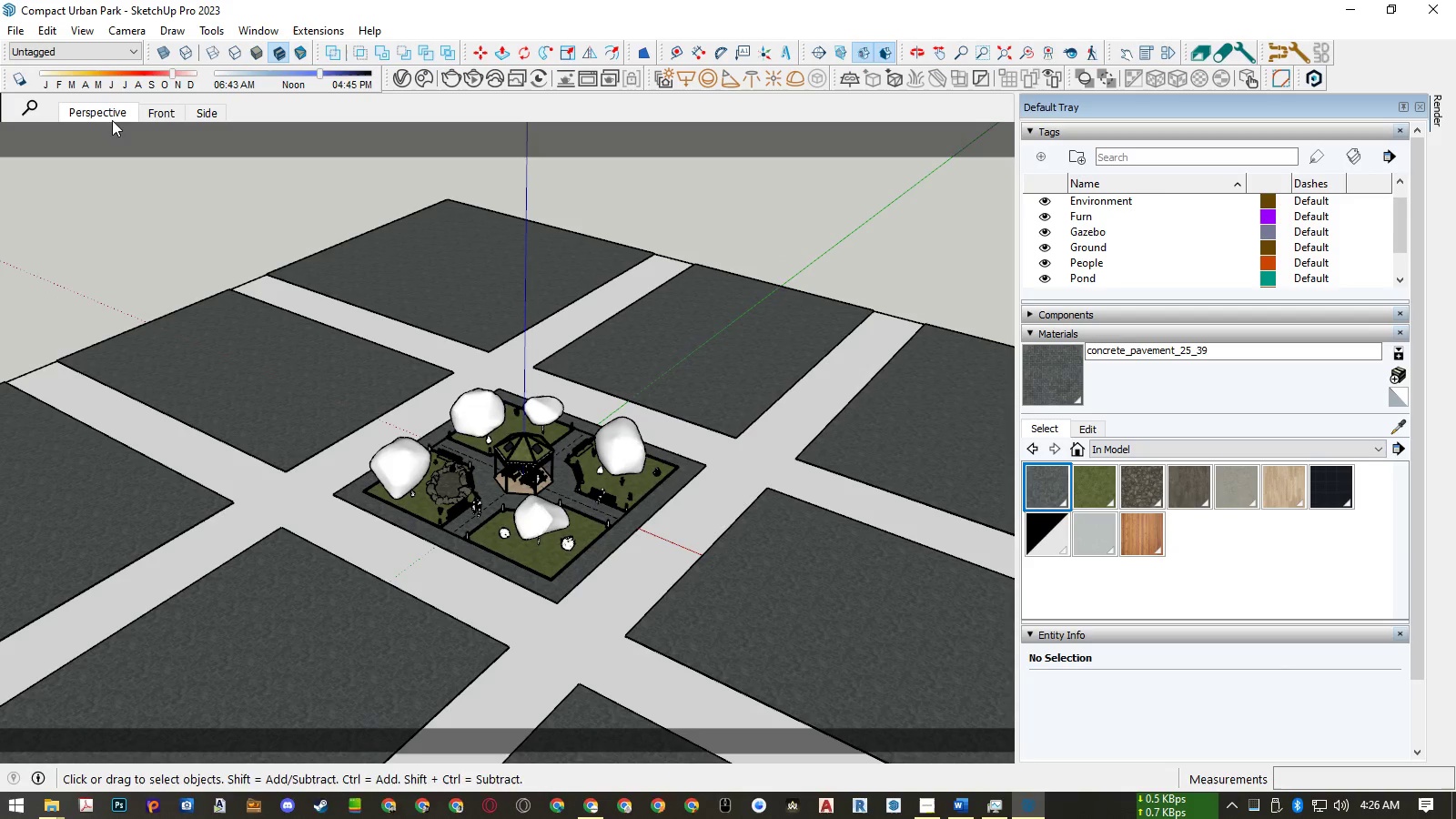 
left_click([108, 116])
 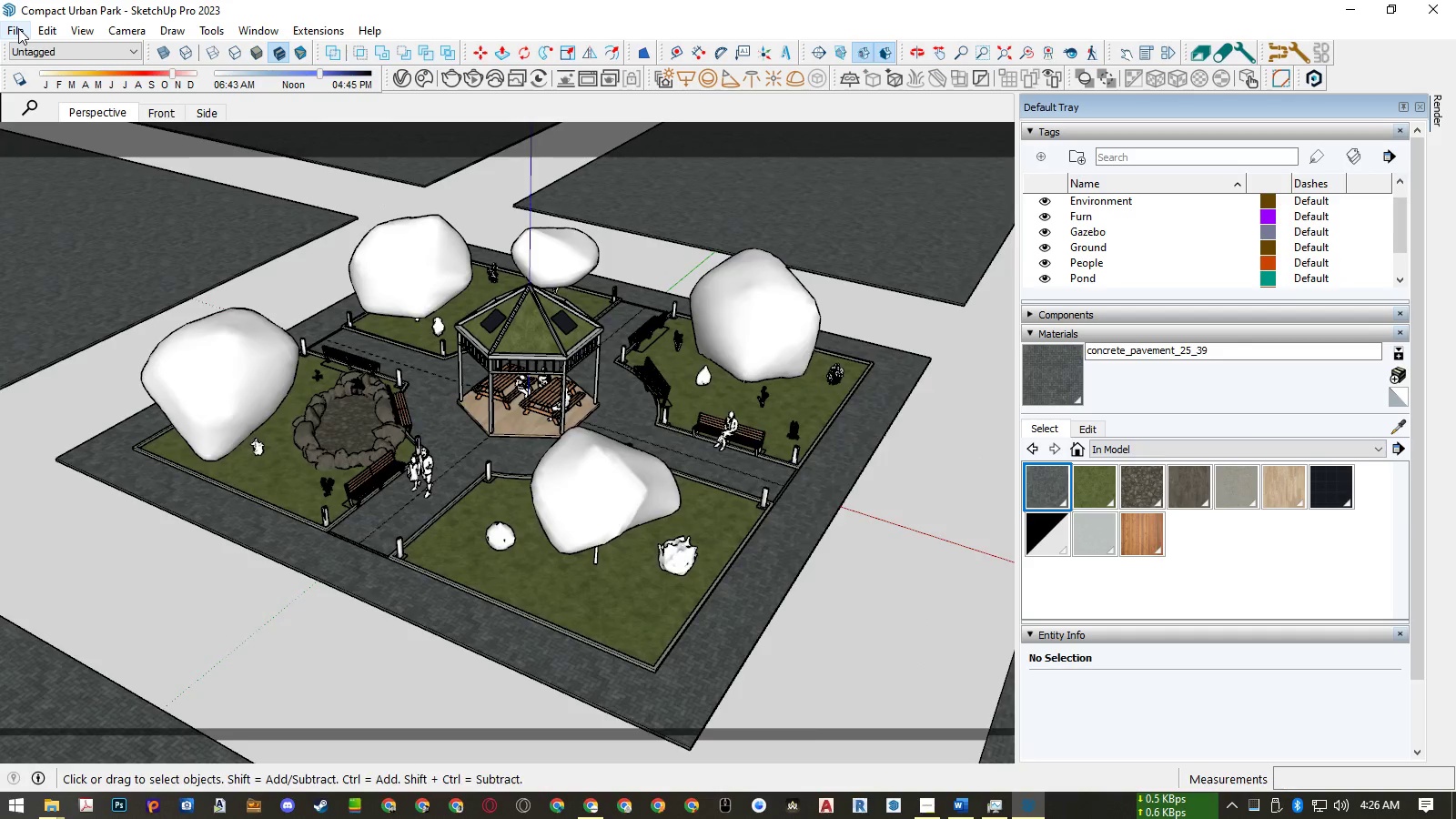 
left_click([18, 28])
 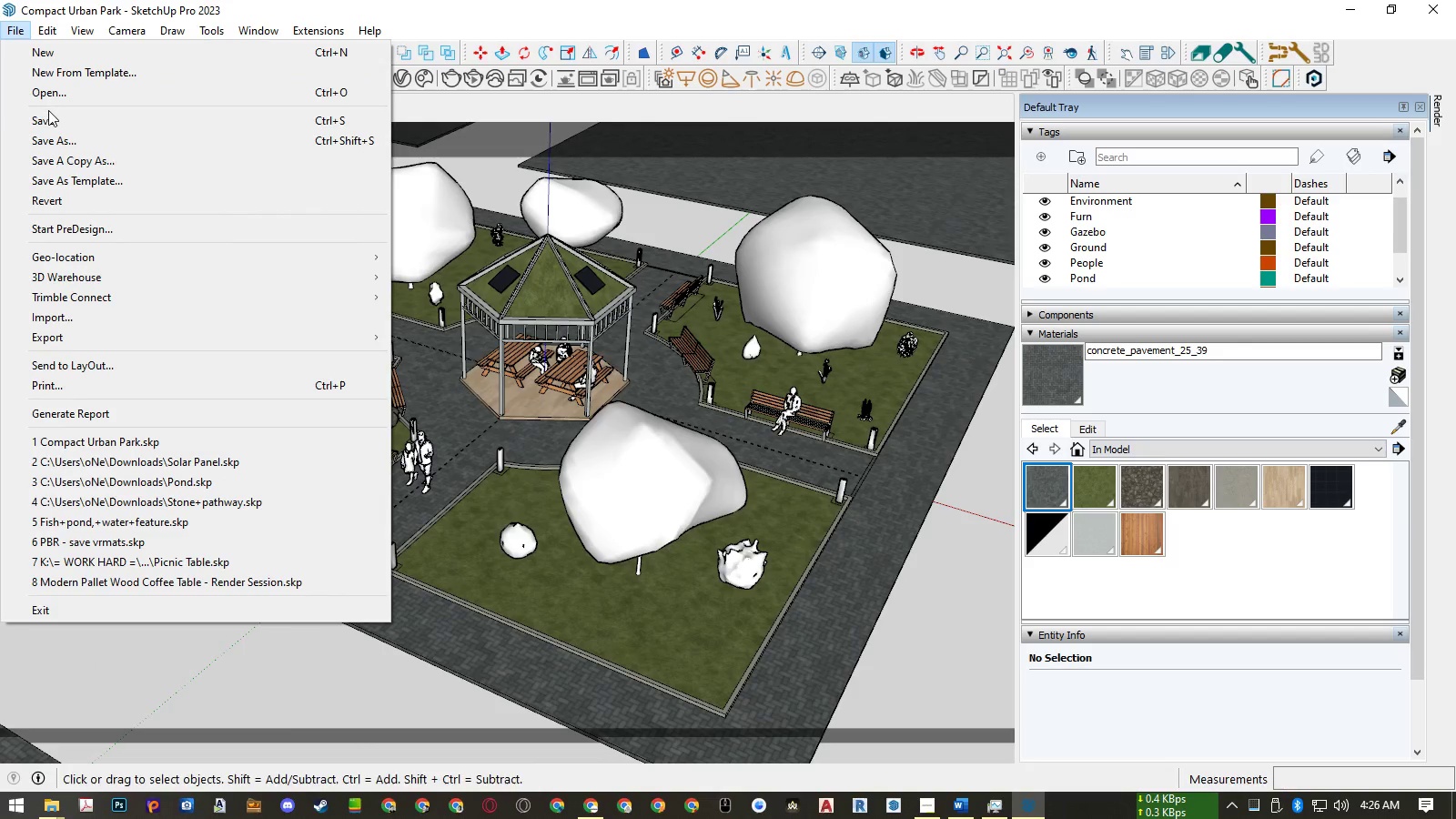 
left_click([51, 120])
 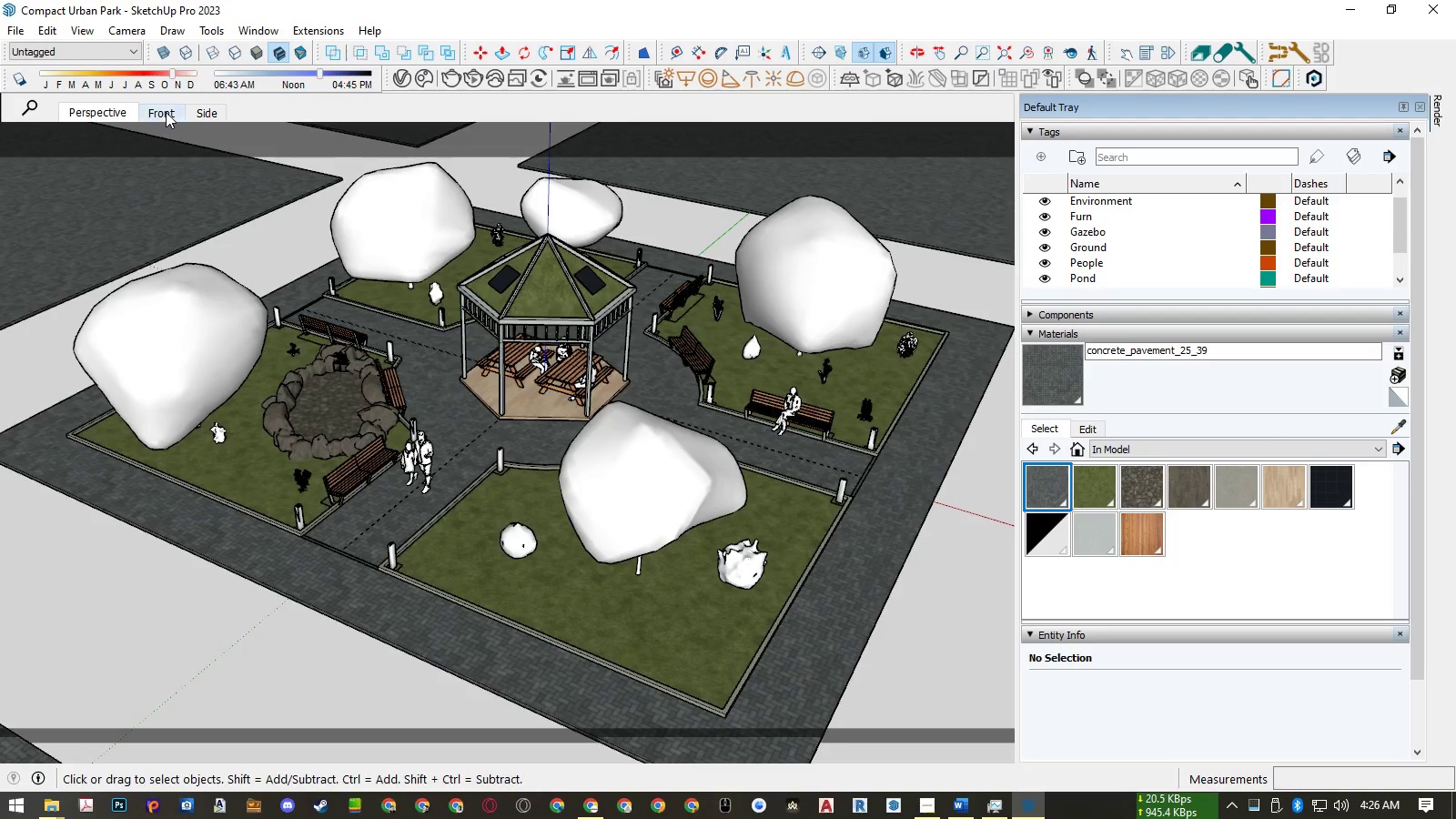 
left_click([166, 112])
 